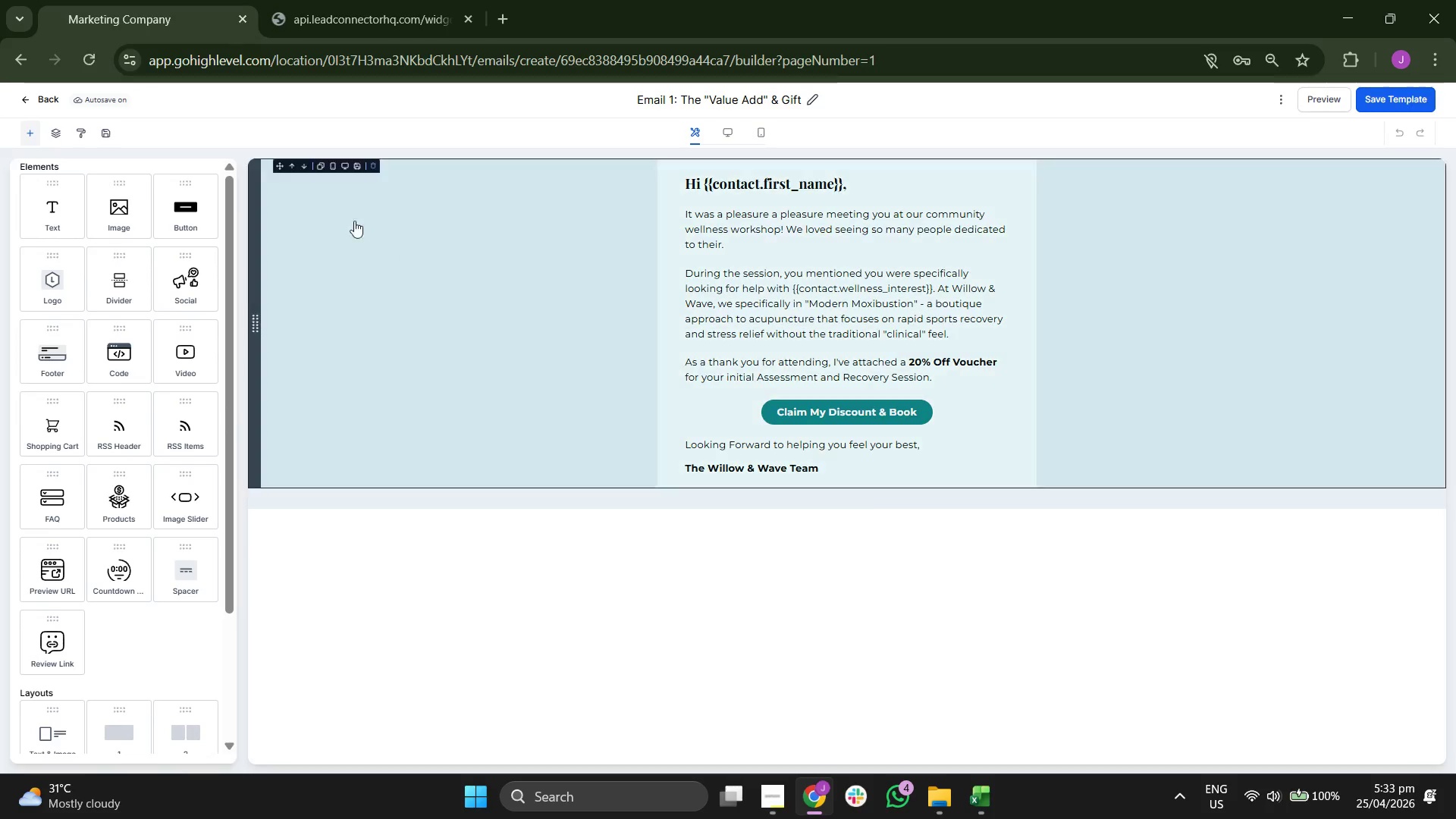 
left_click([1172, 246])
 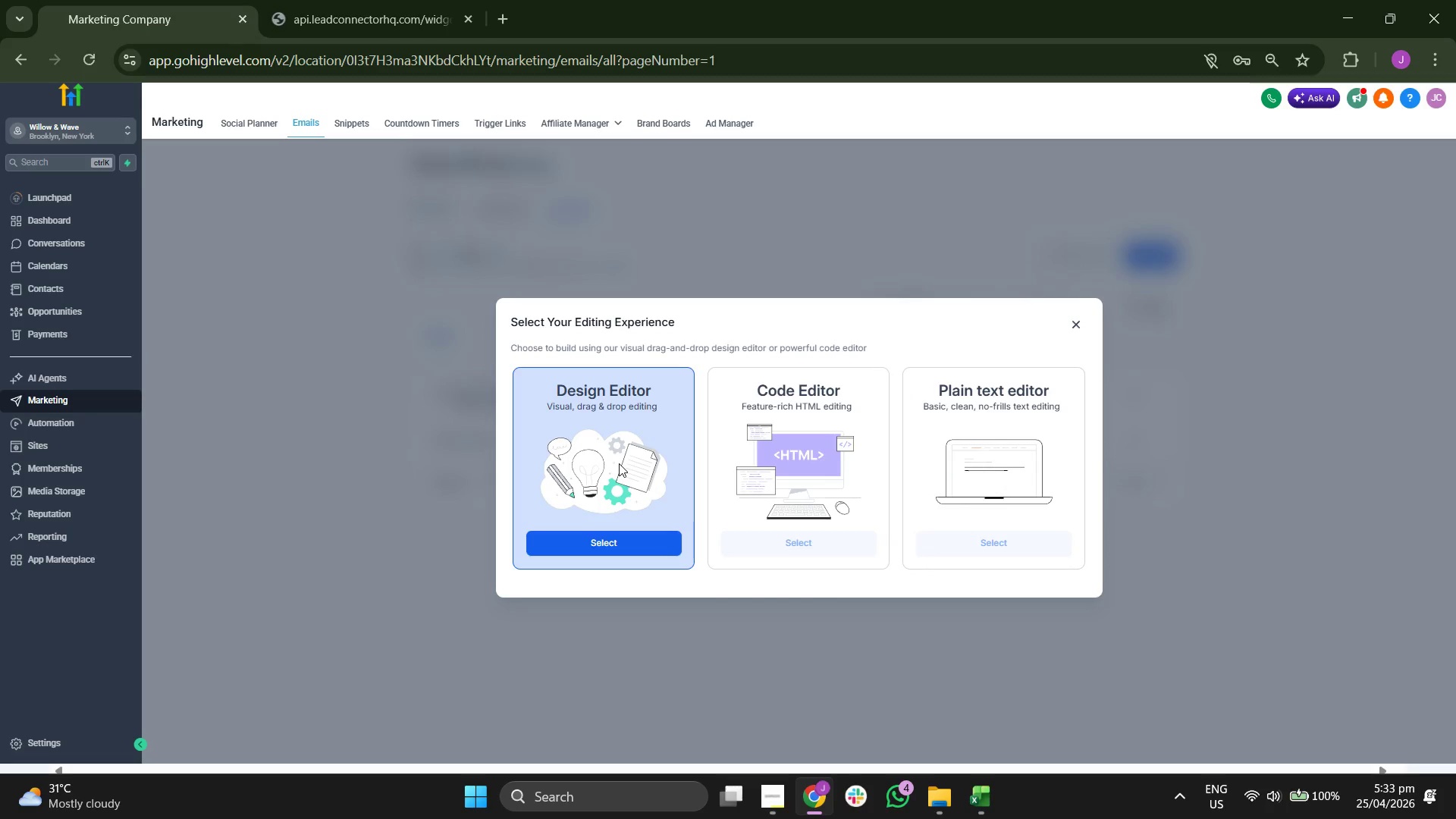 
left_click([615, 546])
 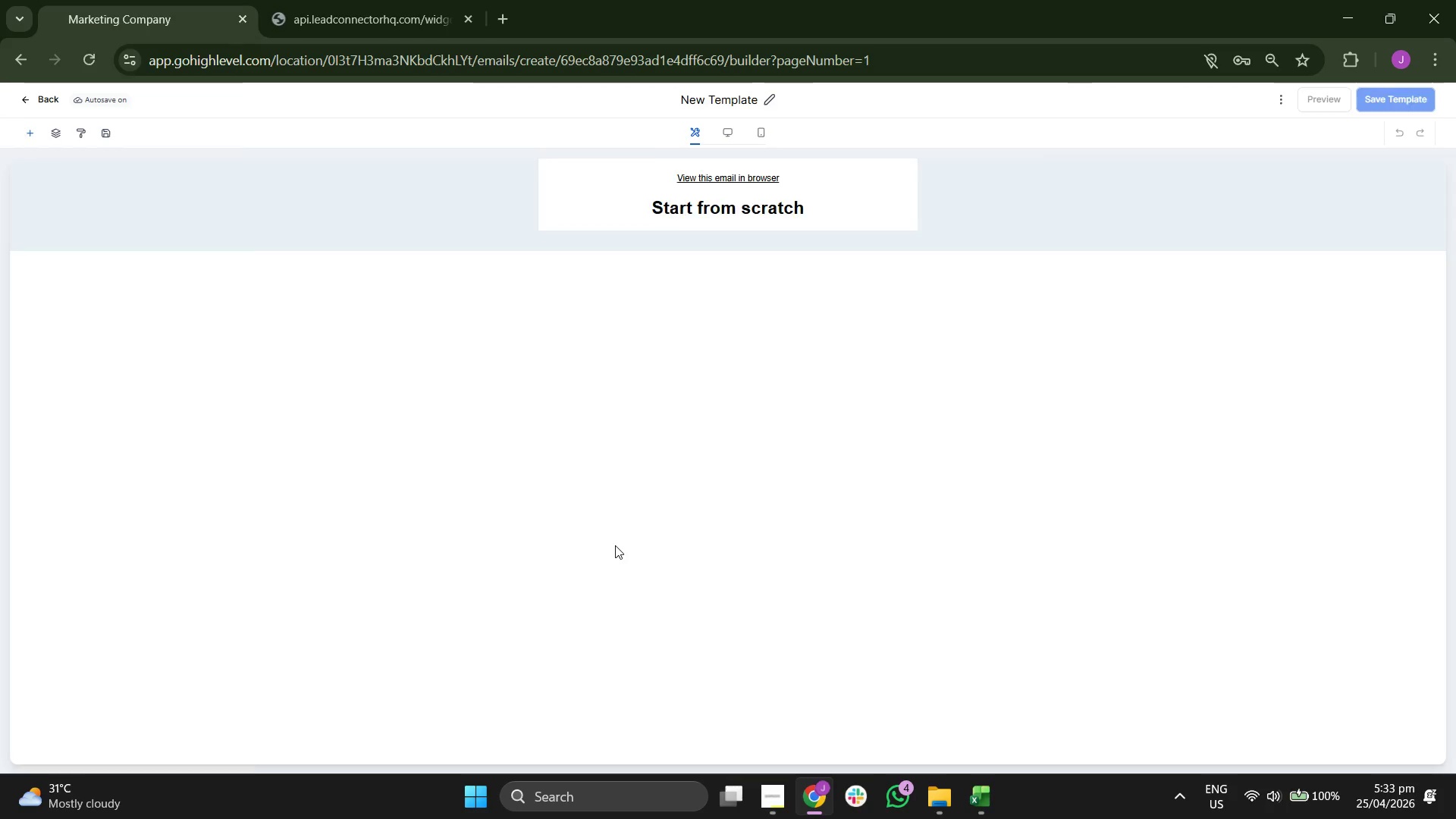 
wait(5.81)
 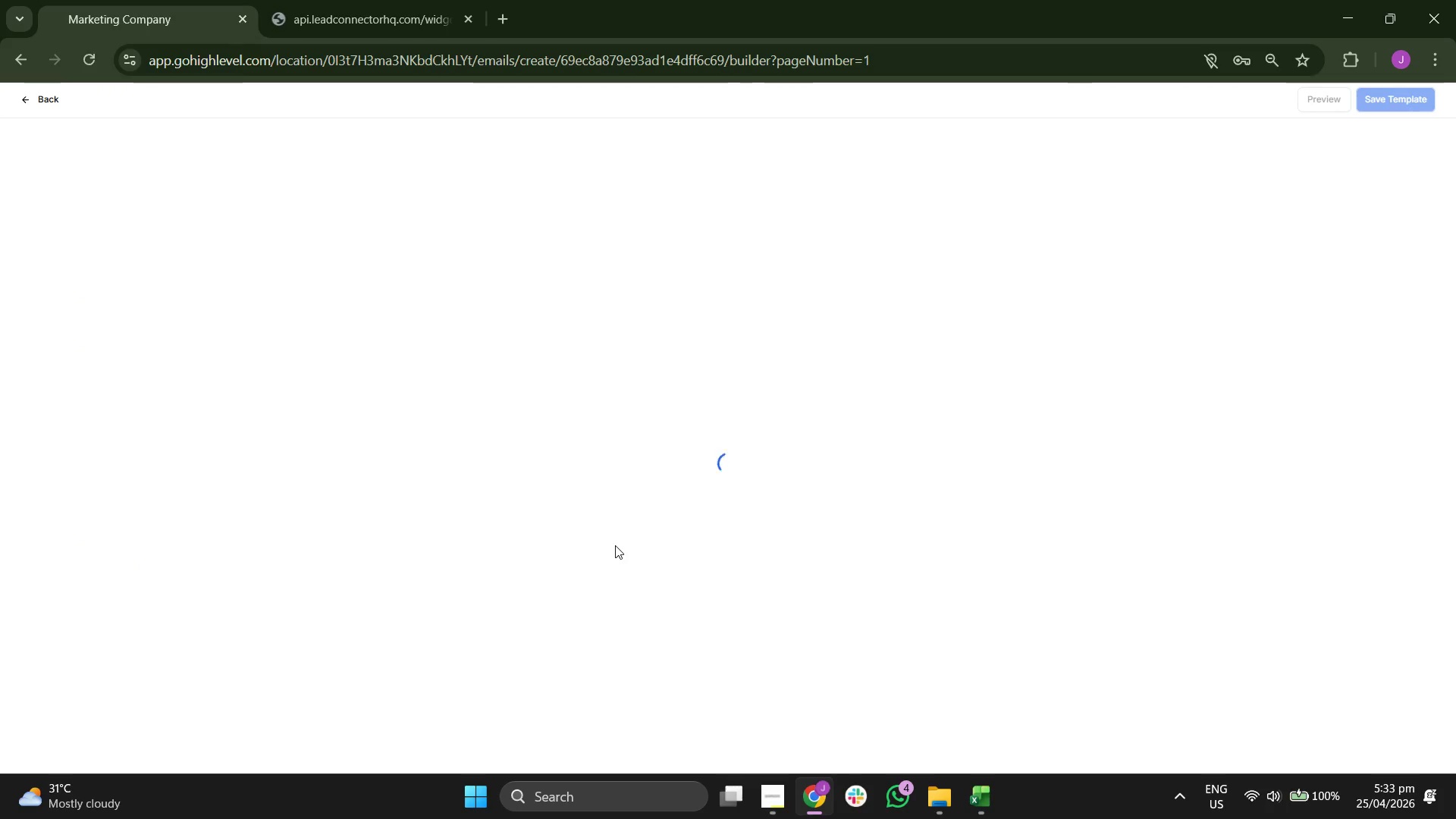 
left_click([747, 103])
 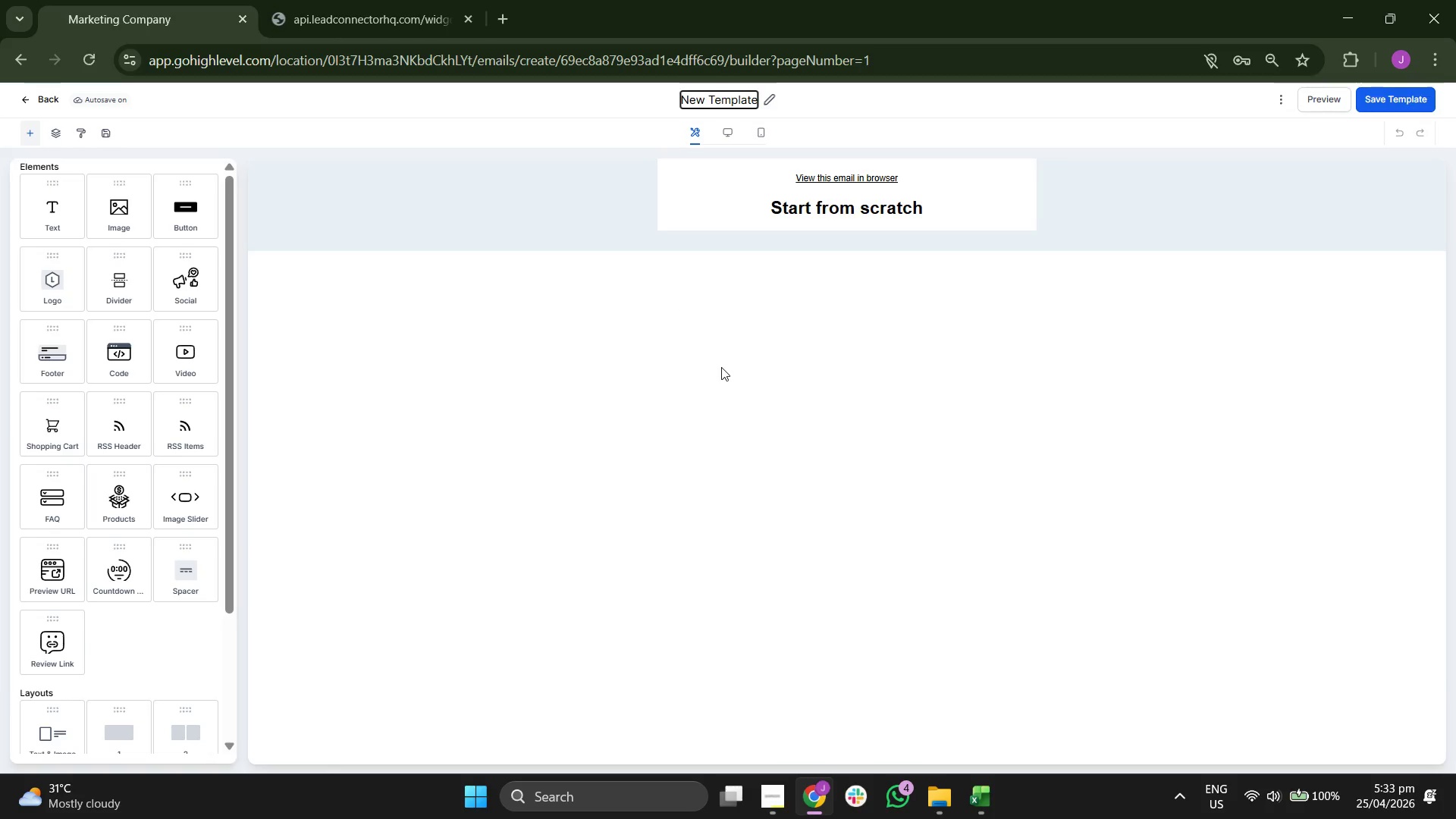 
key(ArrowRight)
 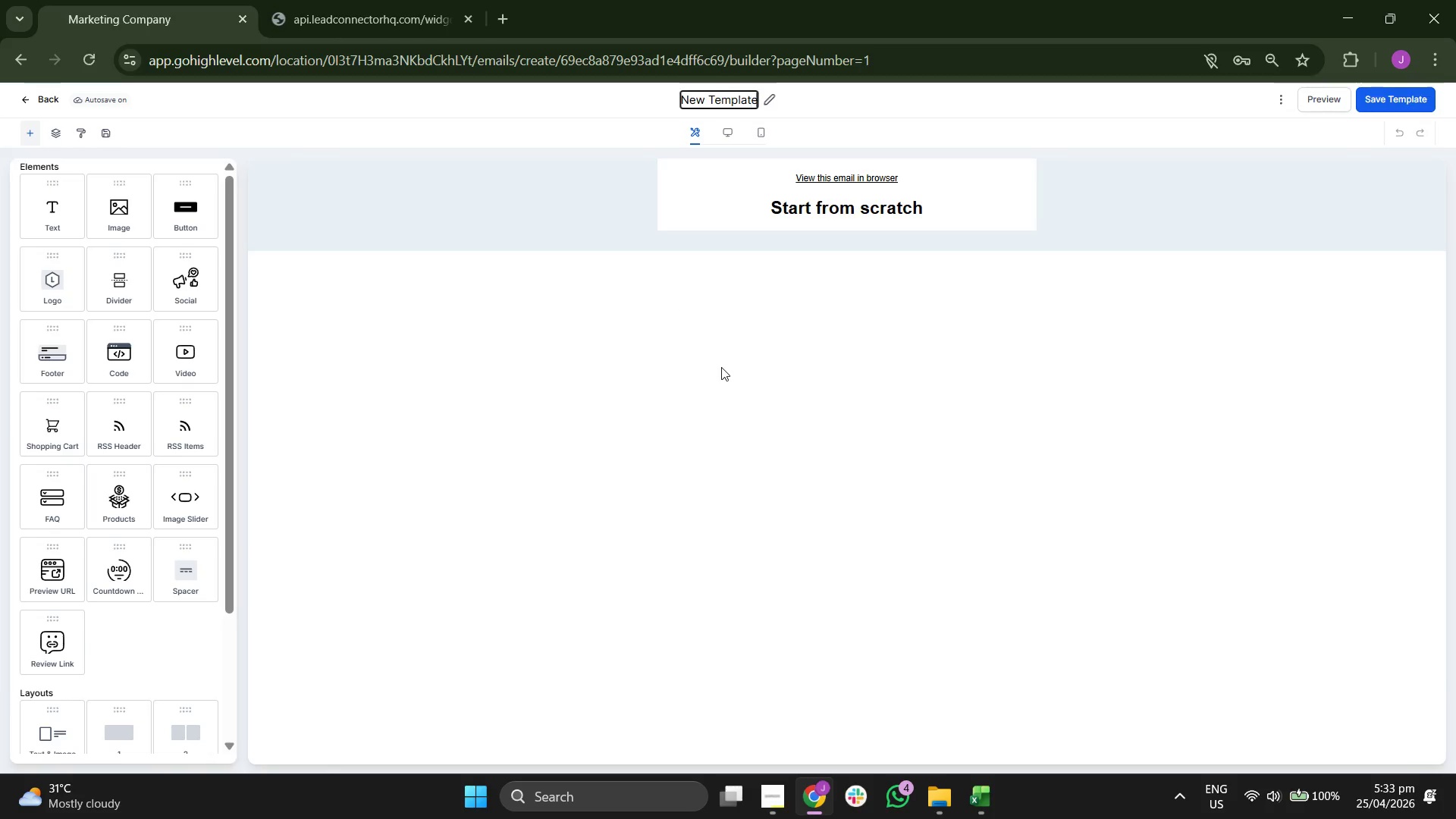 
key(ArrowRight)
 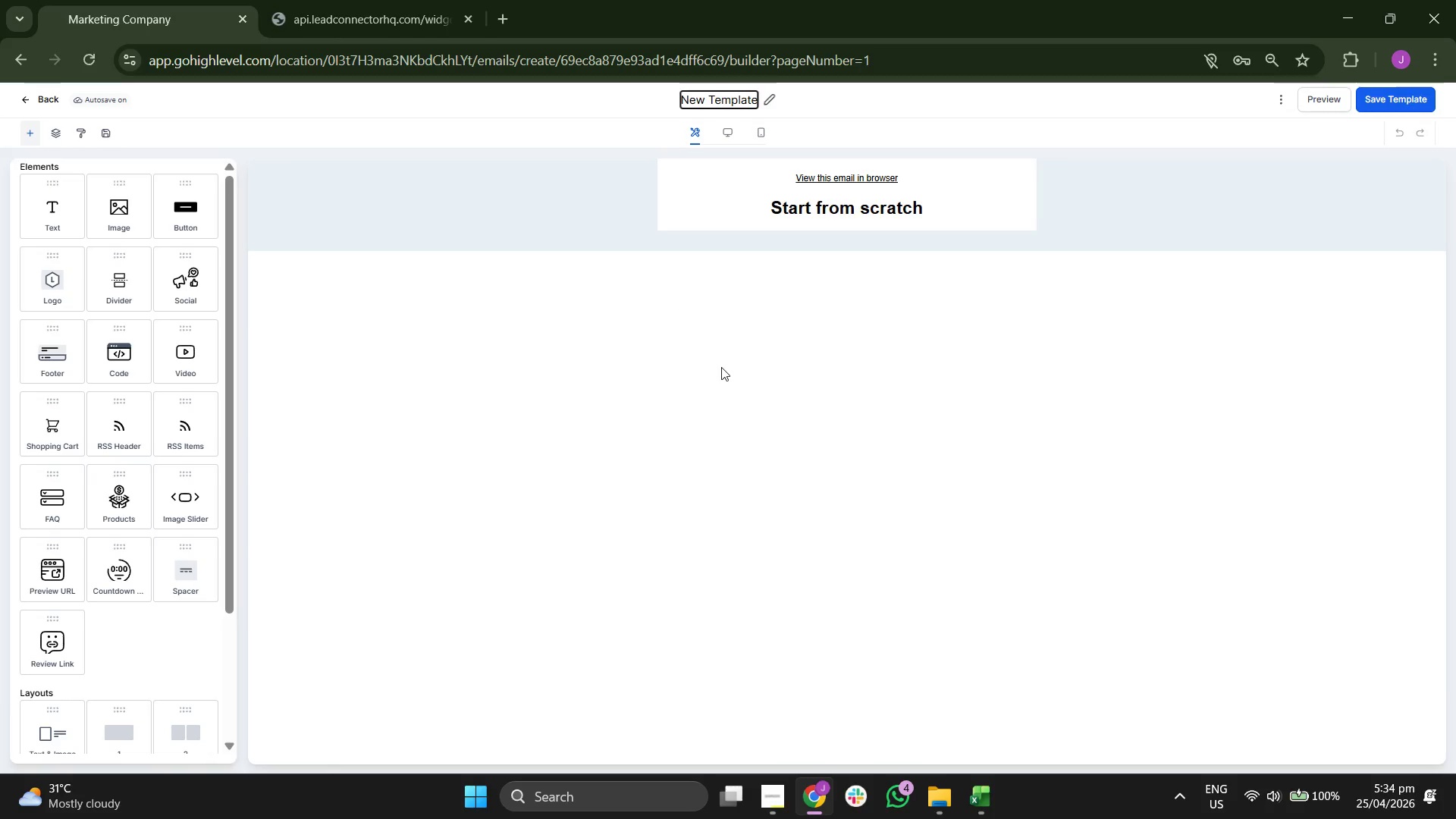 
key(Backspace)
key(Backspace)
key(Backspace)
key(Backspace)
key(Backspace)
key(Backspace)
key(Backspace)
key(Backspace)
key(Backspace)
key(Backspace)
key(Backspace)
key(Backspace)
key(Backspace)
type(E)
key(Backspace)
type(EMAI)
key(Backspace)
key(Backspace)
type(m)
key(Backspace)
key(Backspace)
type(mail 3: The "Last all)
key(Backspace)
key(Backspace)
key(Backspace)
type(Call")
 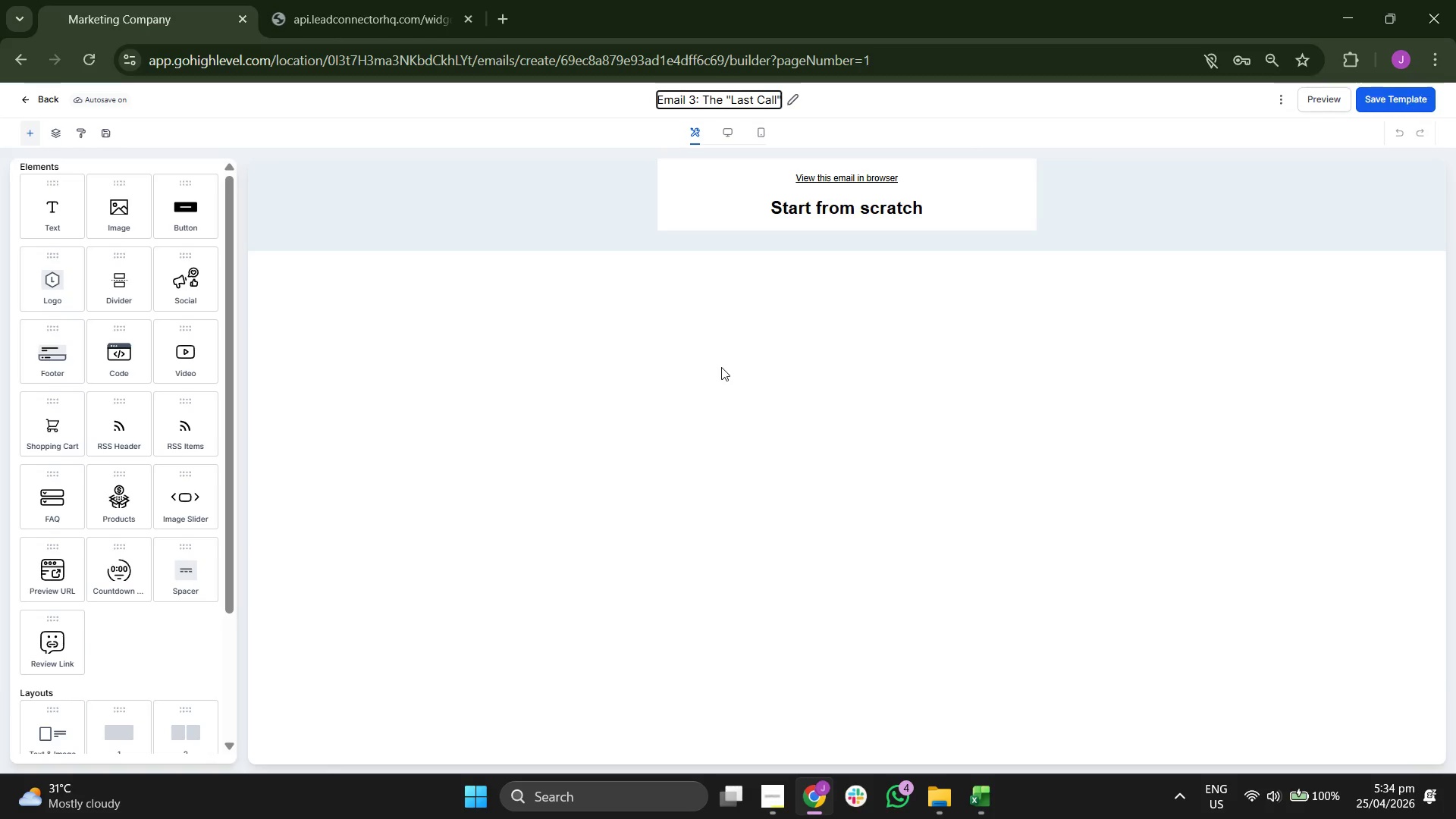 
hold_key(key=CapsLock, duration=0.31)
 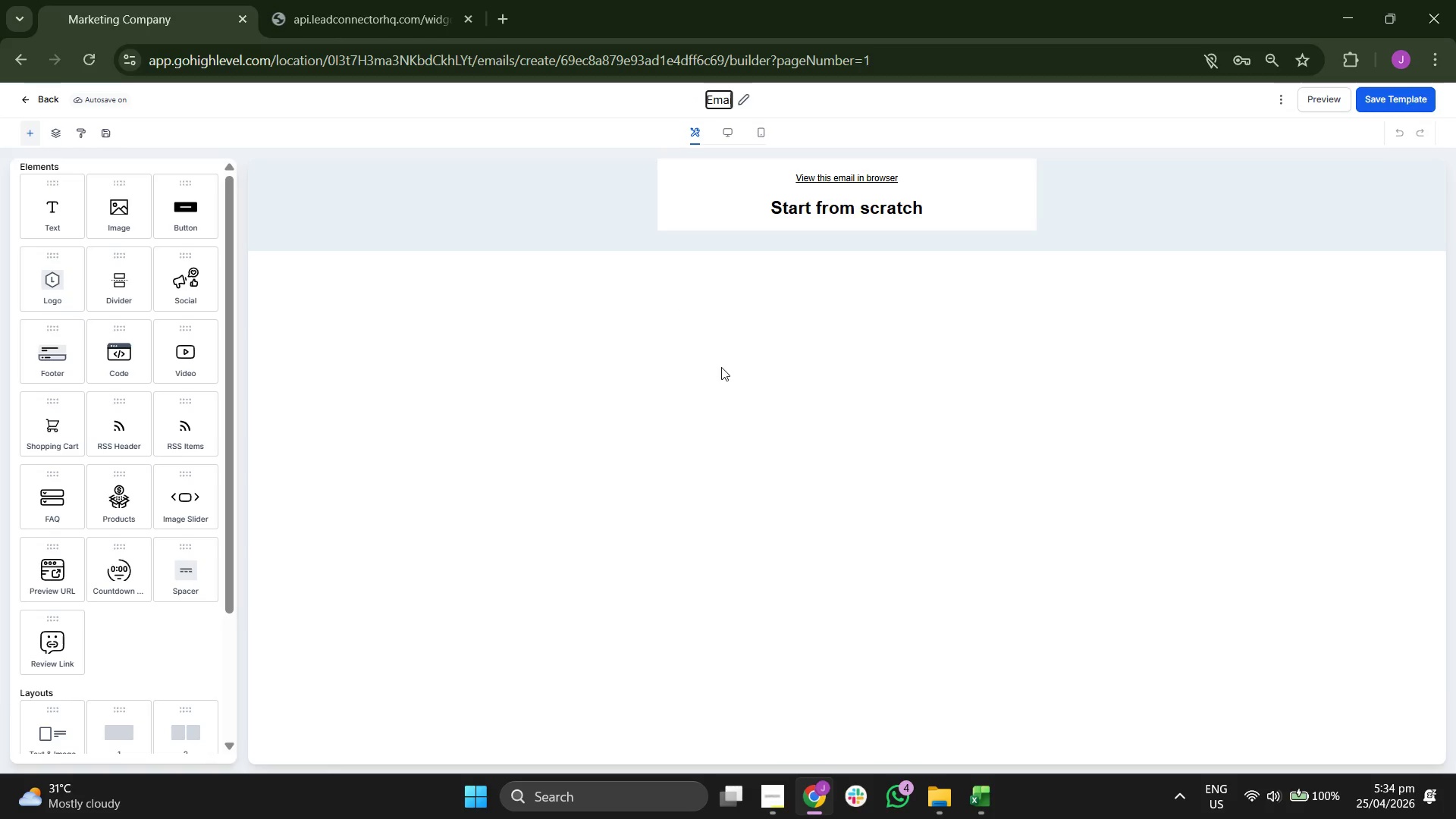 
left_click([804, 186])
 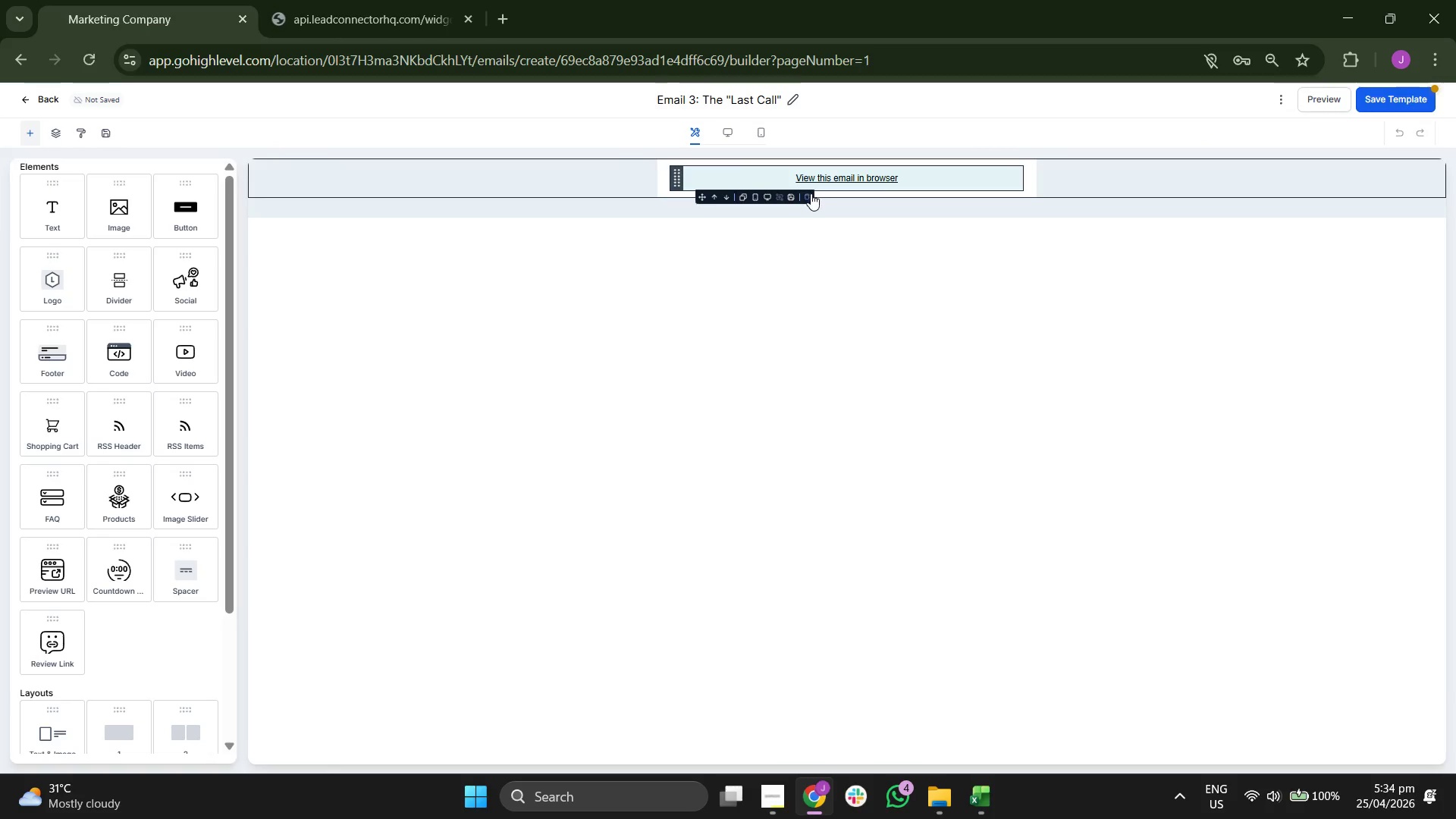 
left_click([805, 196])
 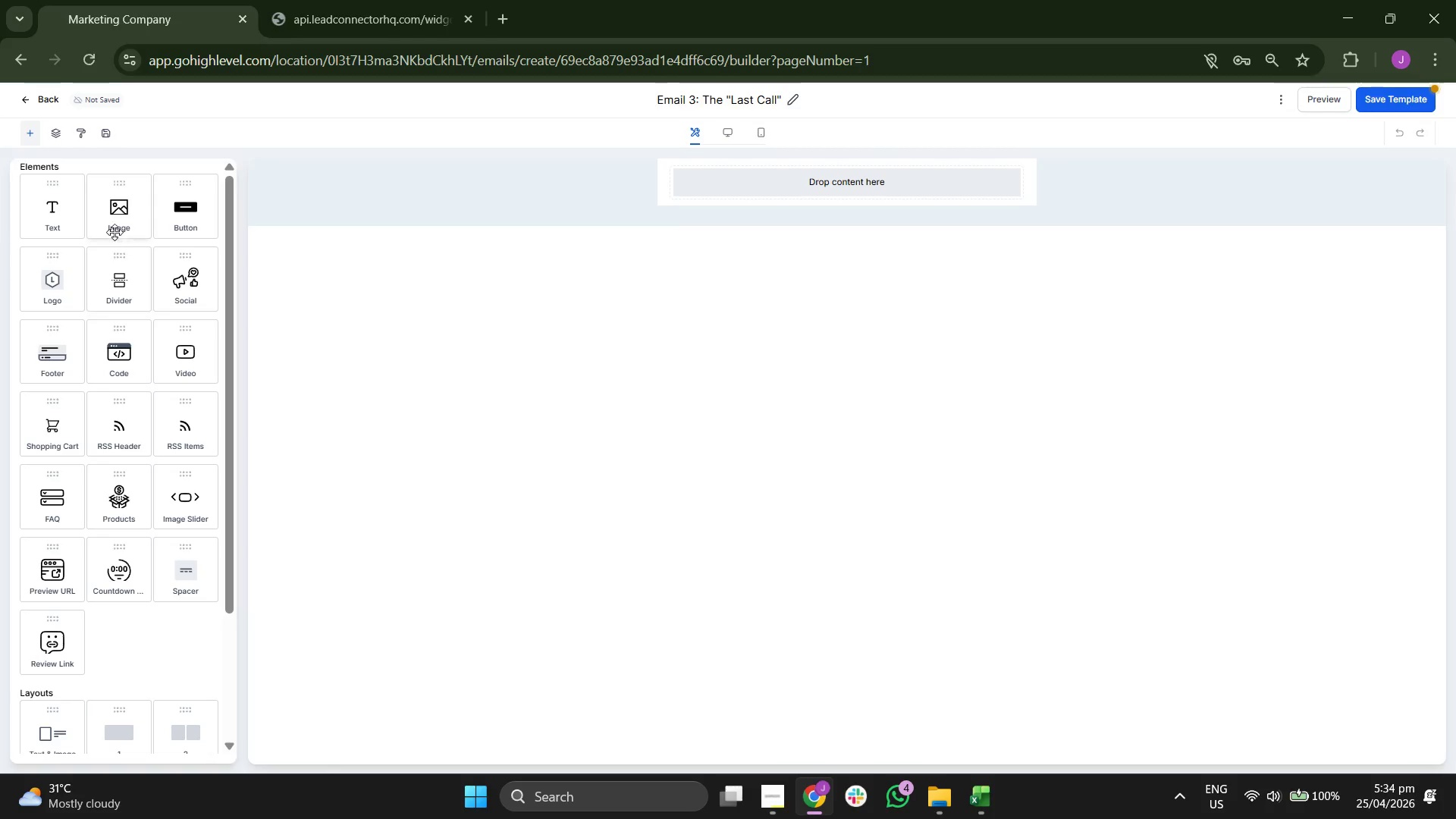 
left_click_drag(start_coordinate=[58, 222], to_coordinate=[751, 187])
 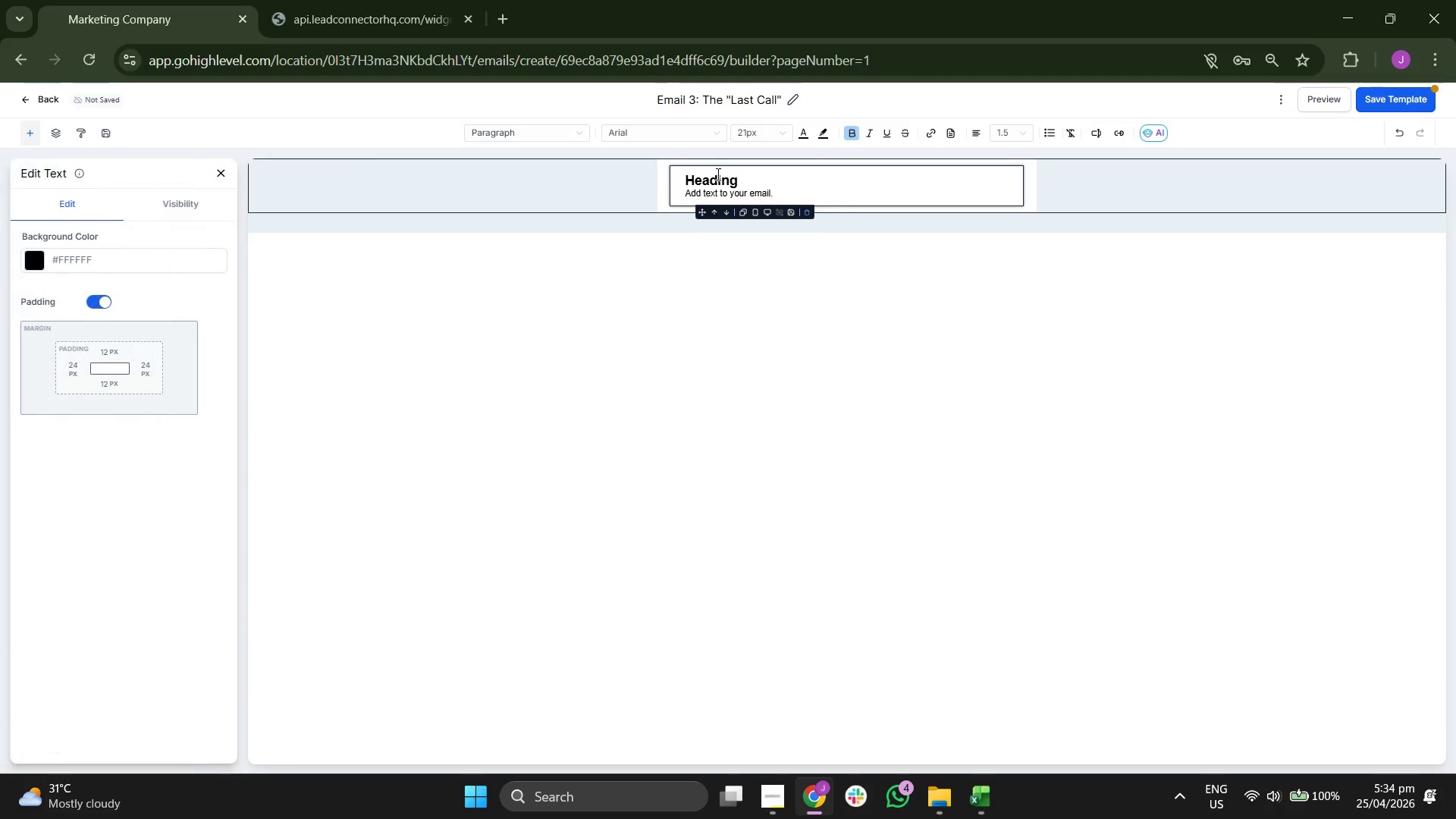 
double_click([715, 173])
 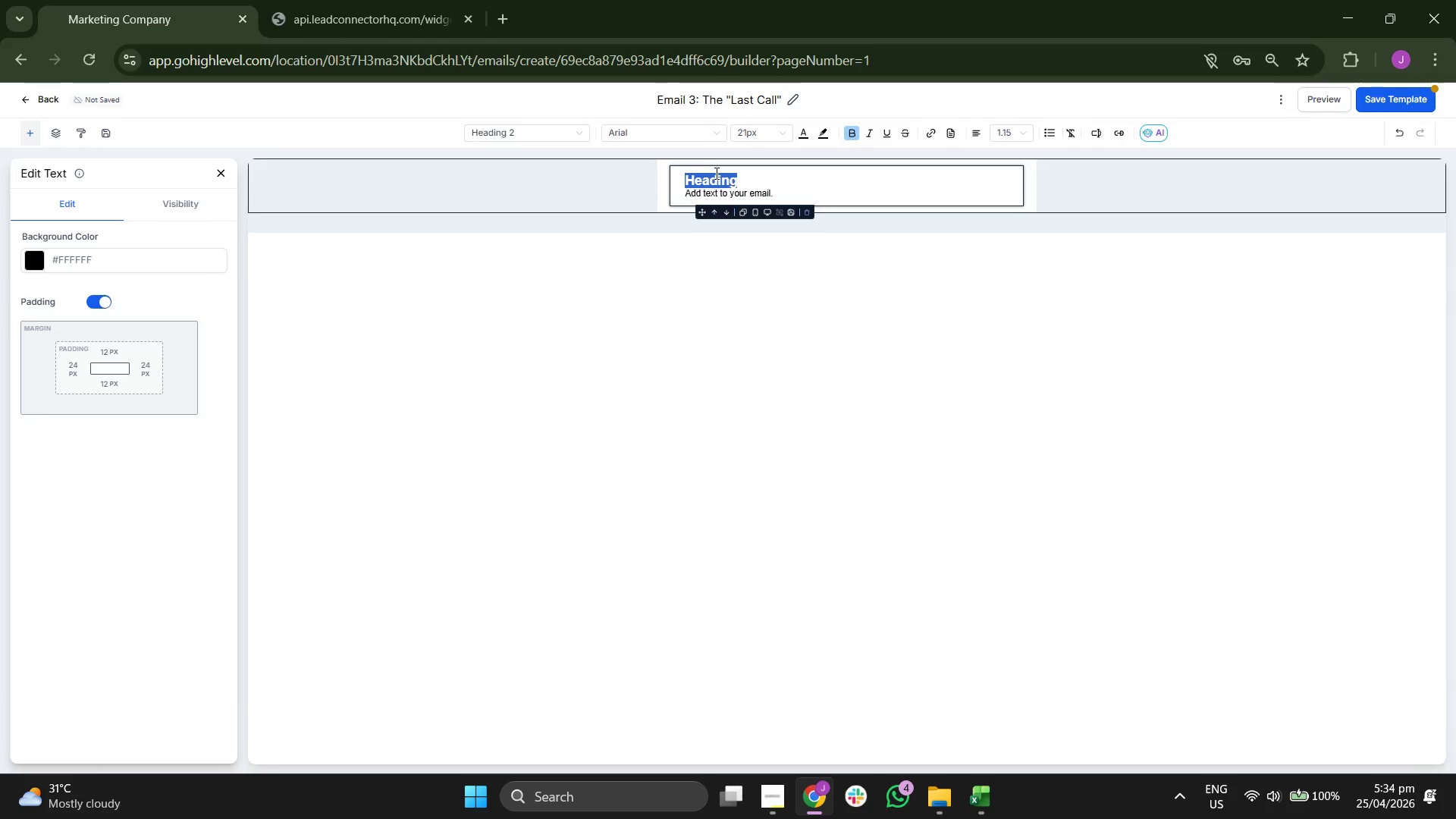 
key(Backspace)
 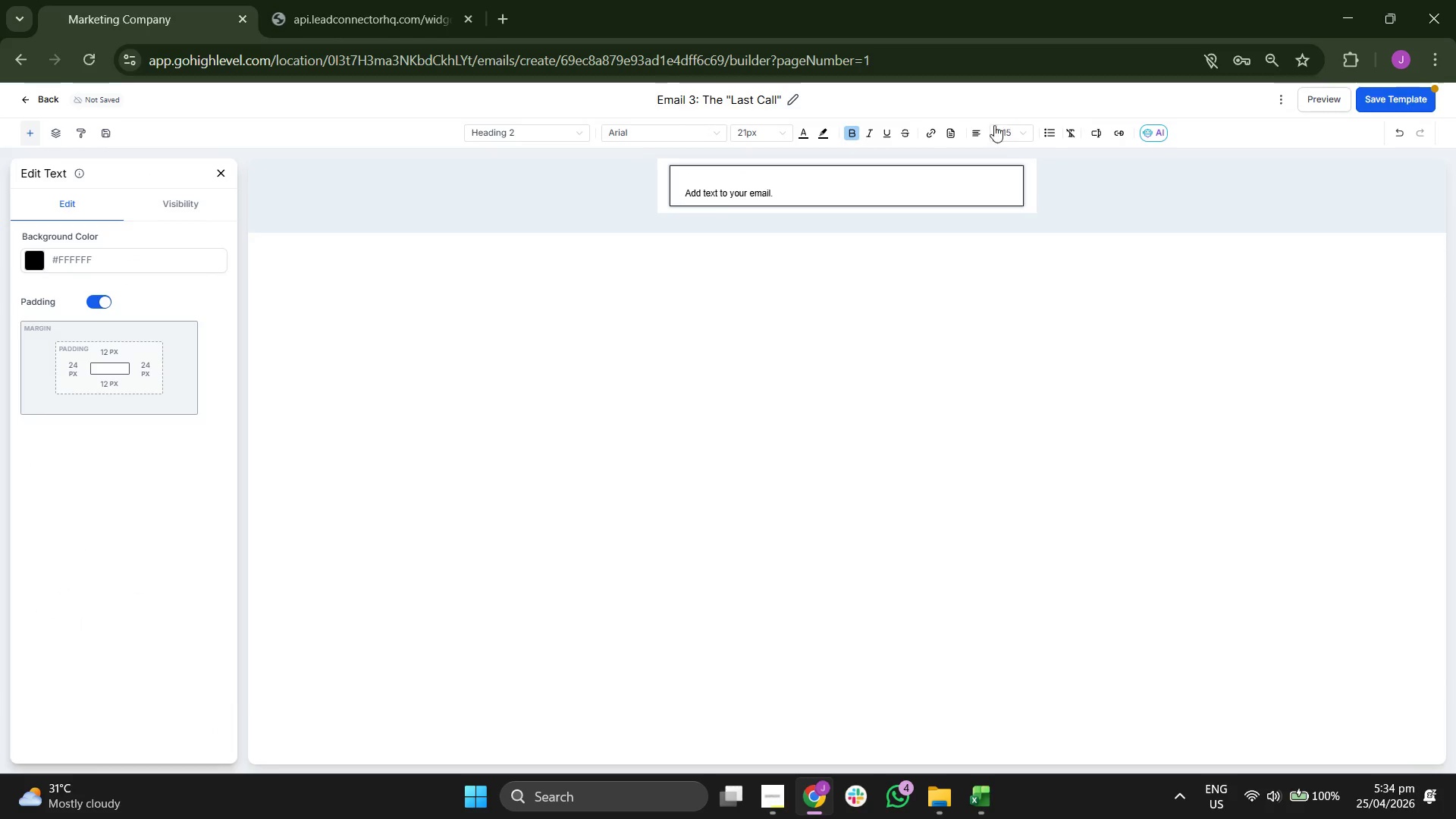 
left_click([1004, 130])
 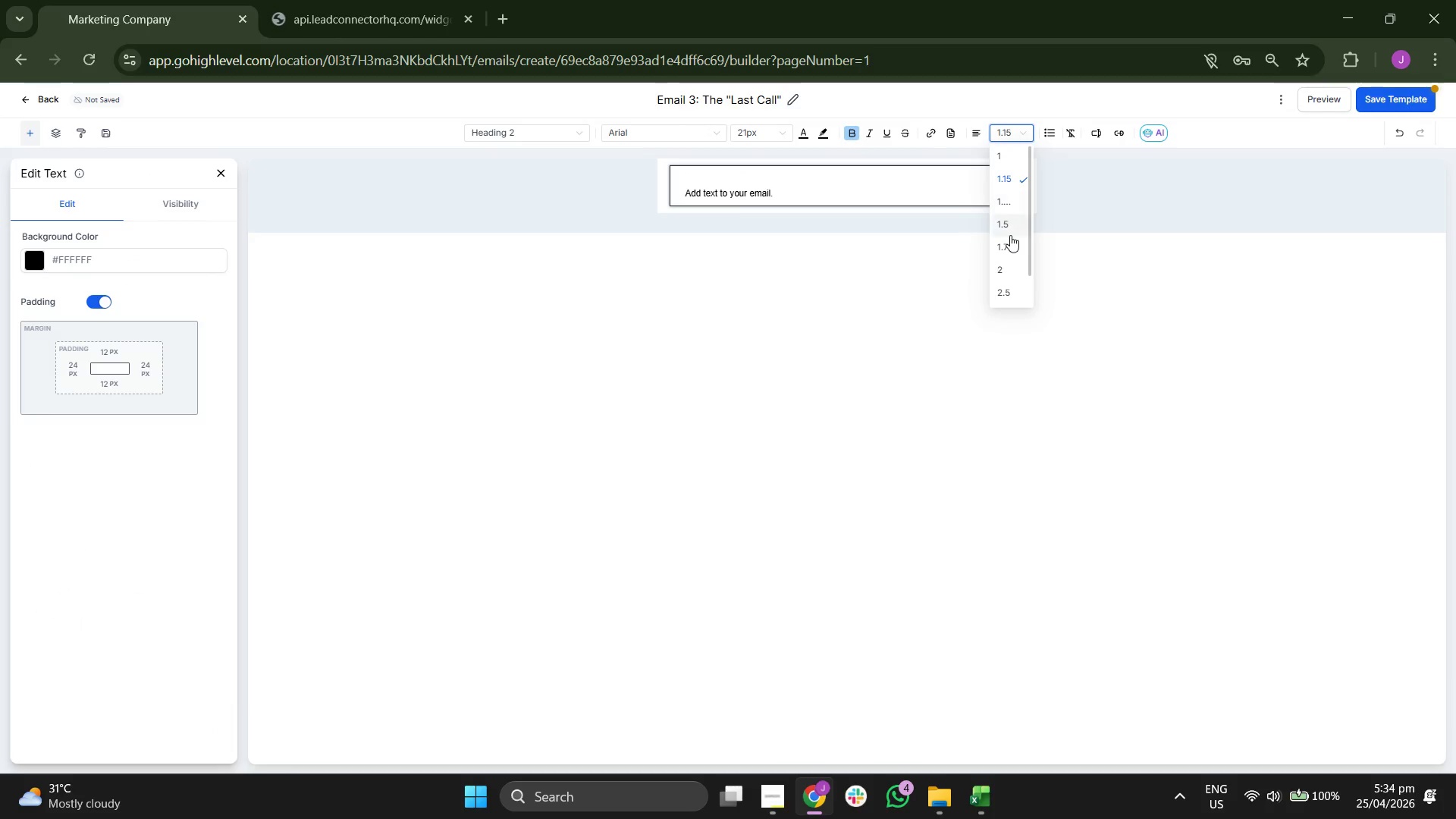 
left_click([1008, 228])
 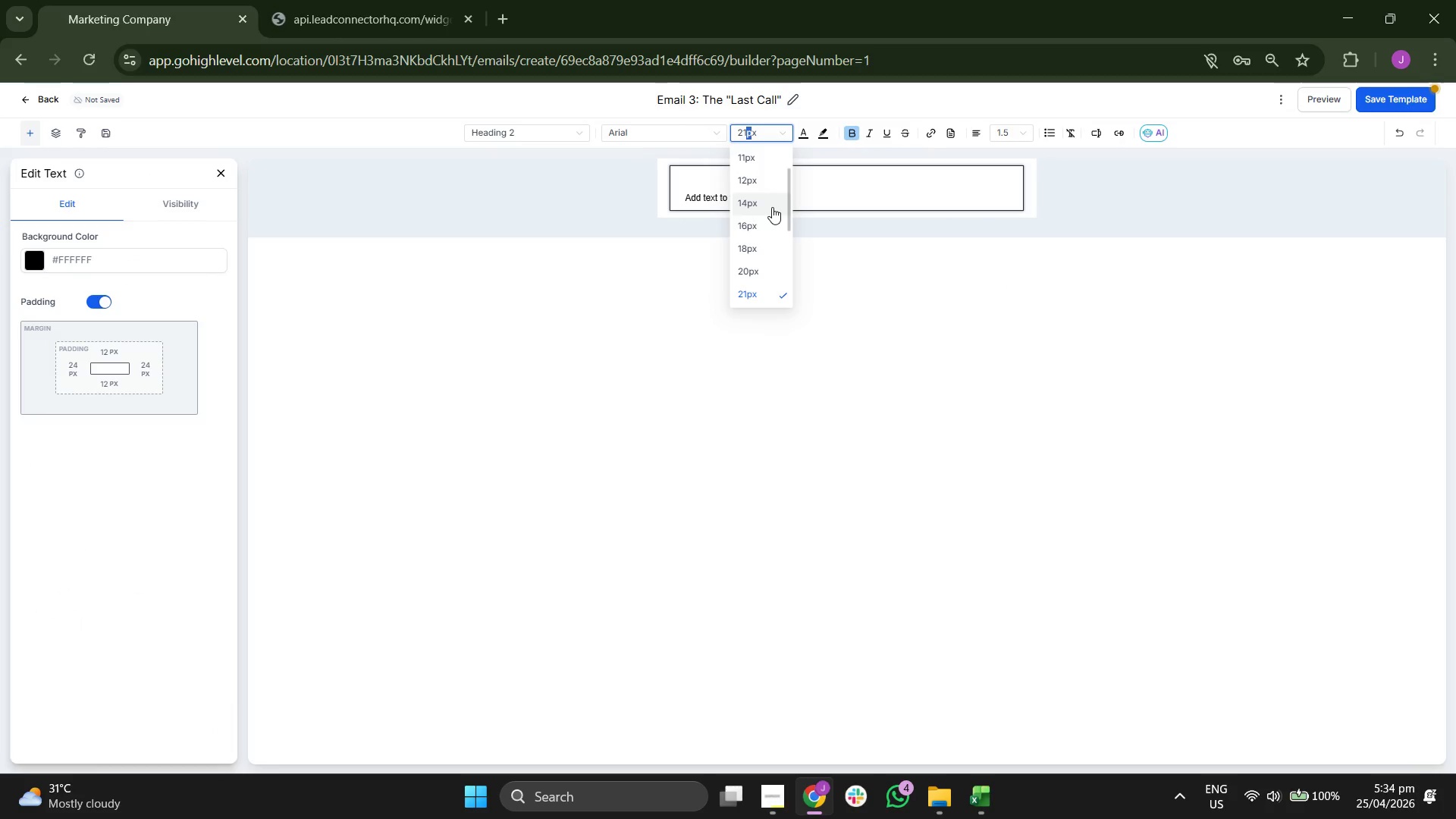 
scroll: coordinate [772, 207], scroll_direction: down, amount: 1.0
 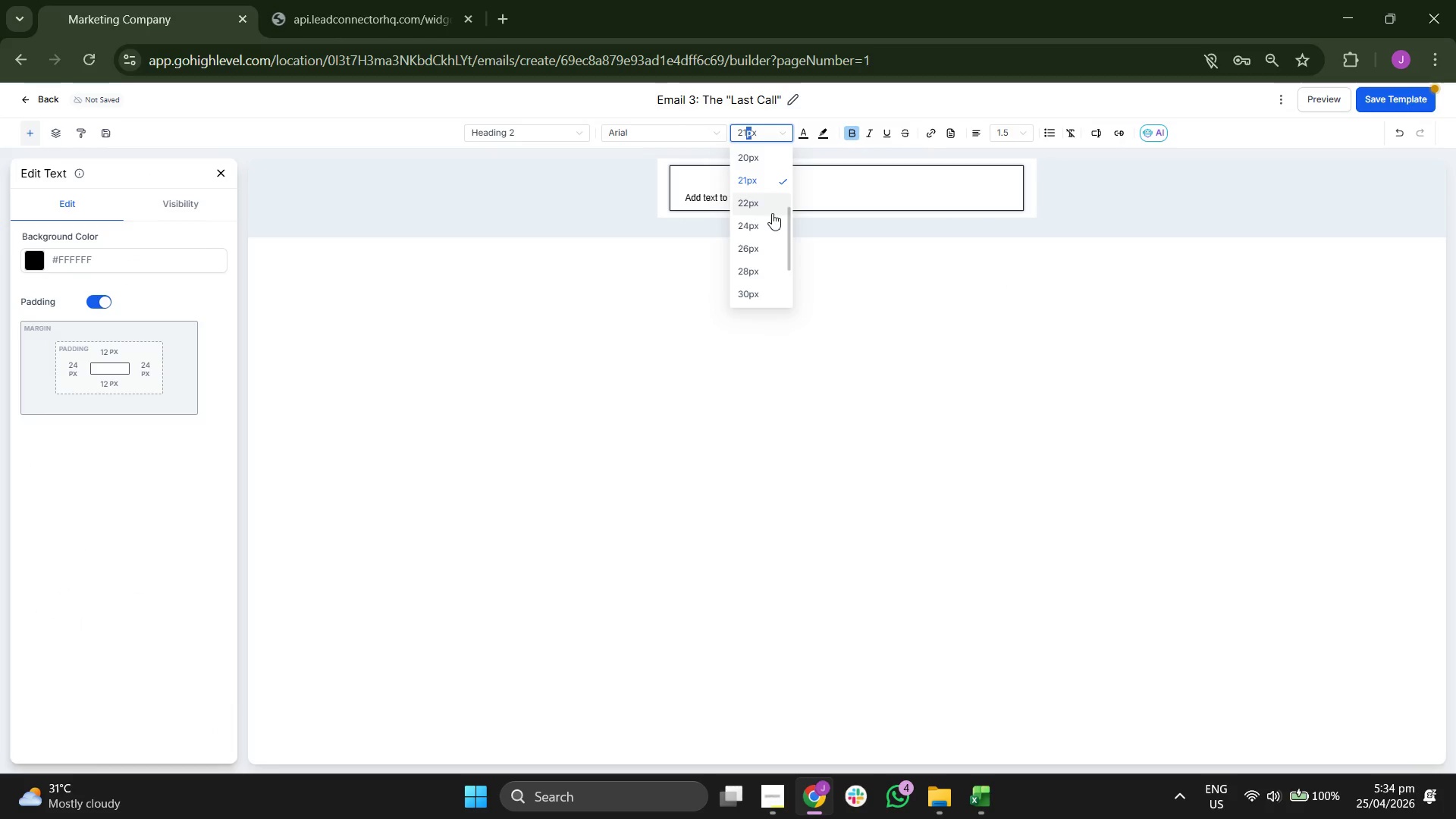 
left_click([764, 203])
 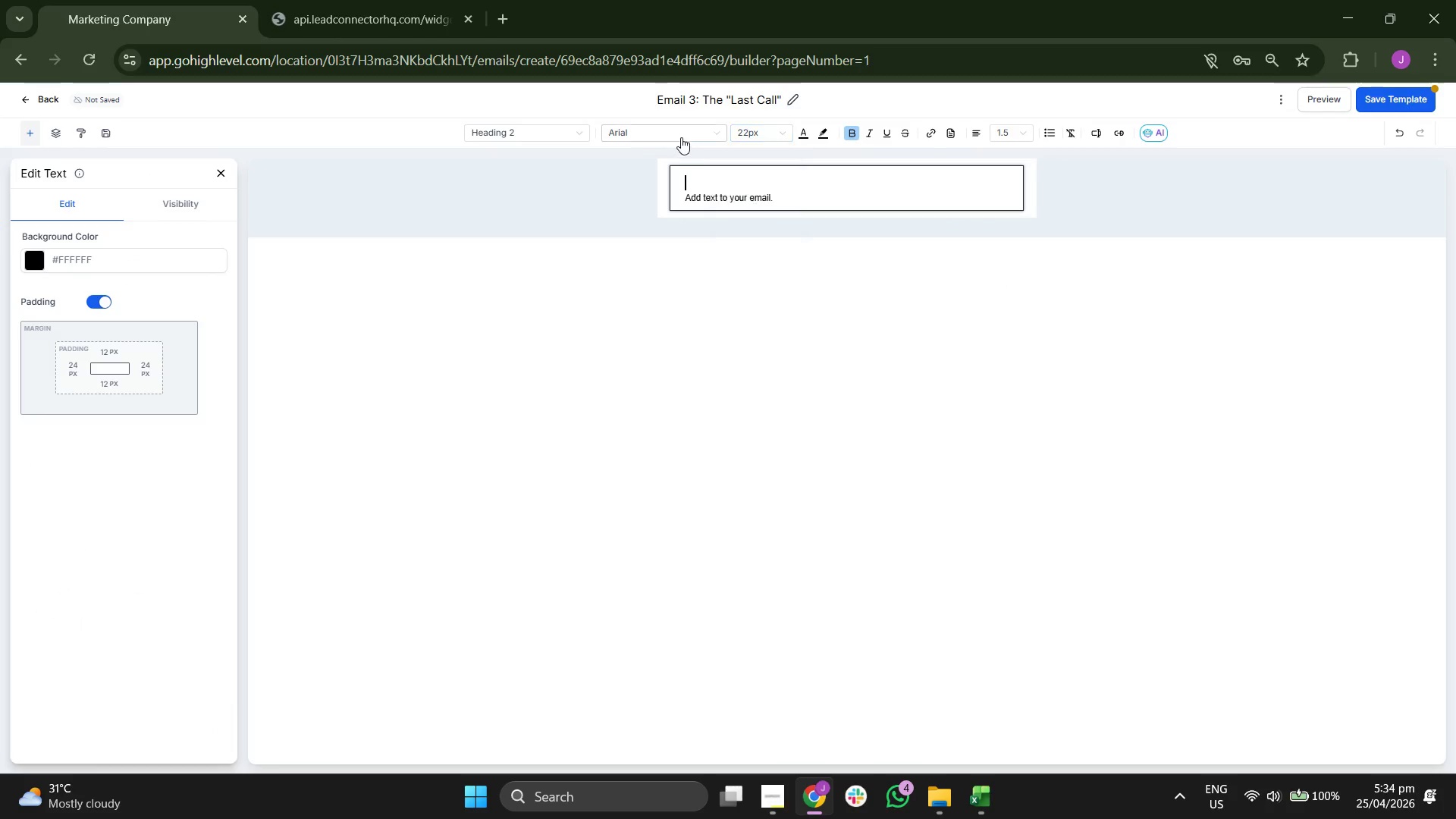 
left_click([679, 136])
 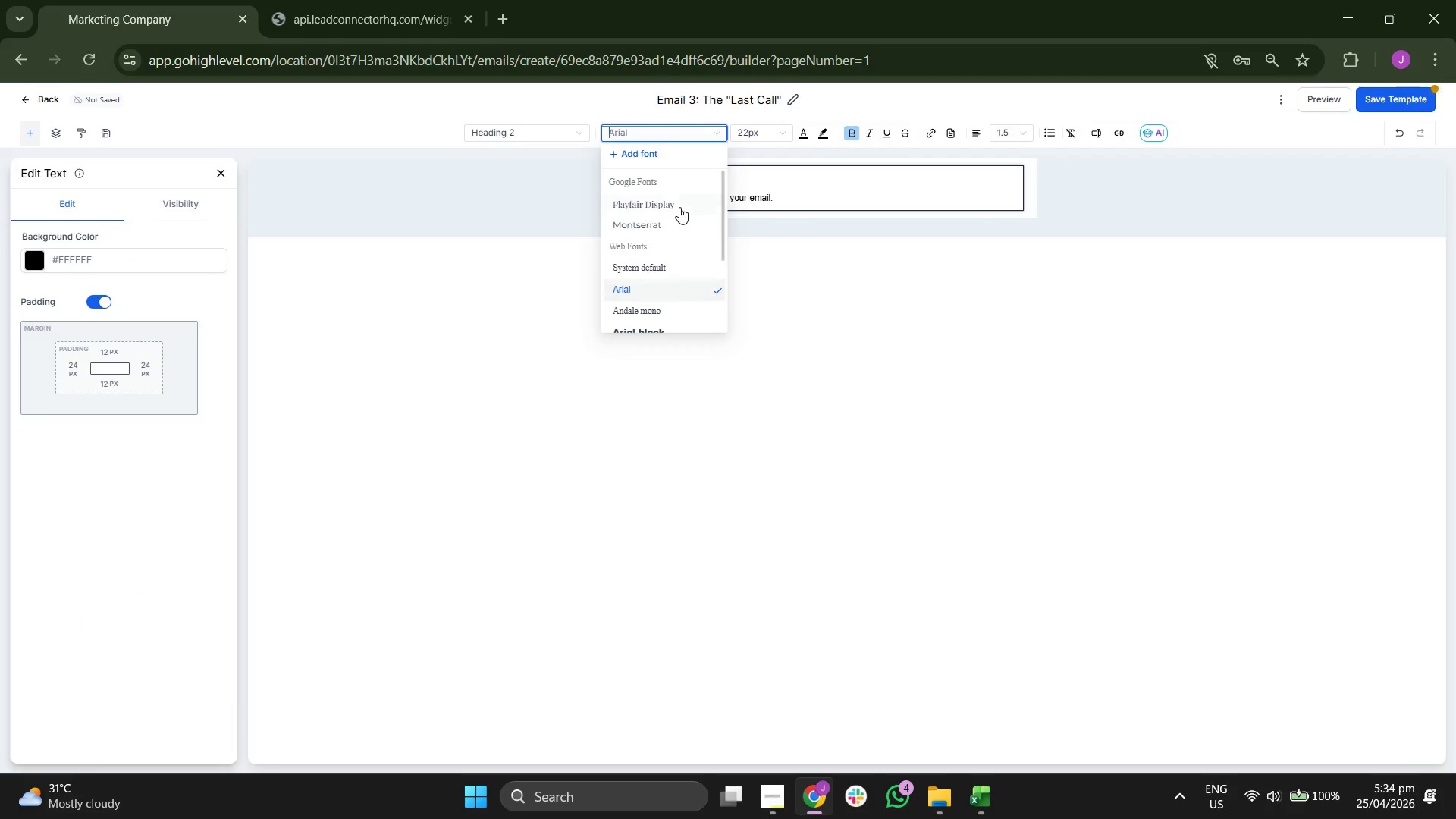 
left_click([677, 209])
 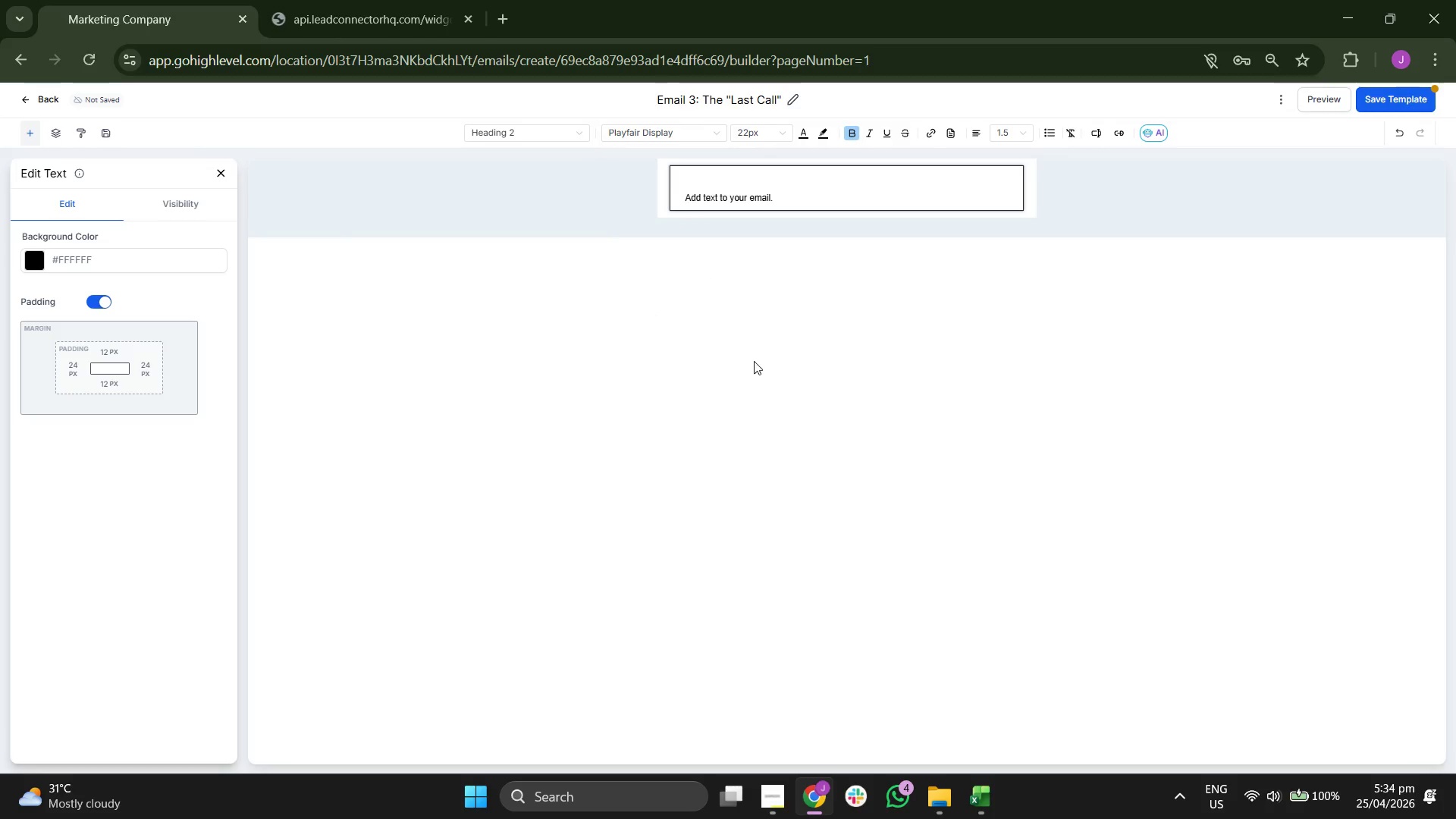 
type(hI {{CONTACT.FIRST_NAME}},)
 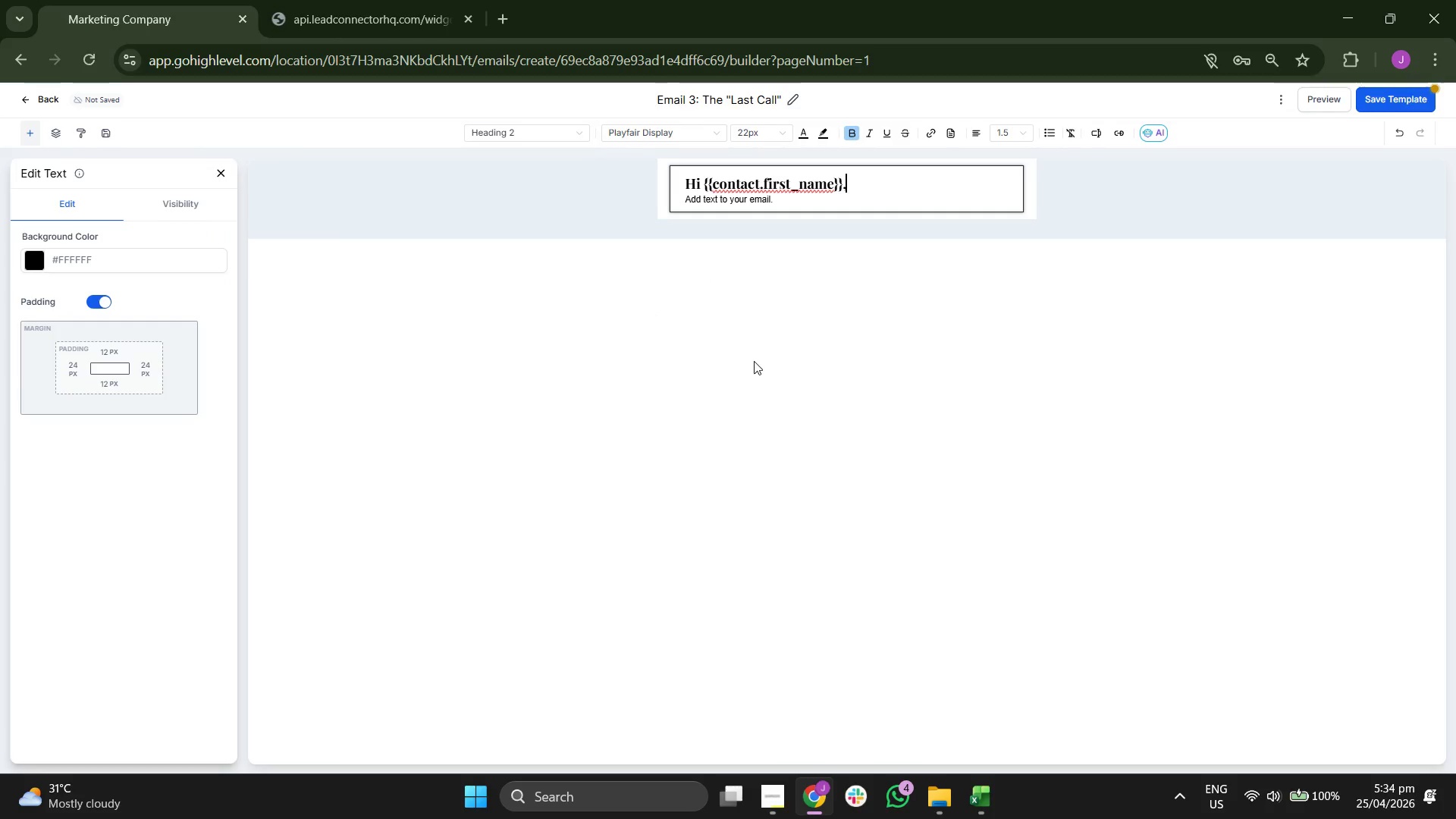 
key(ArrowDown)
 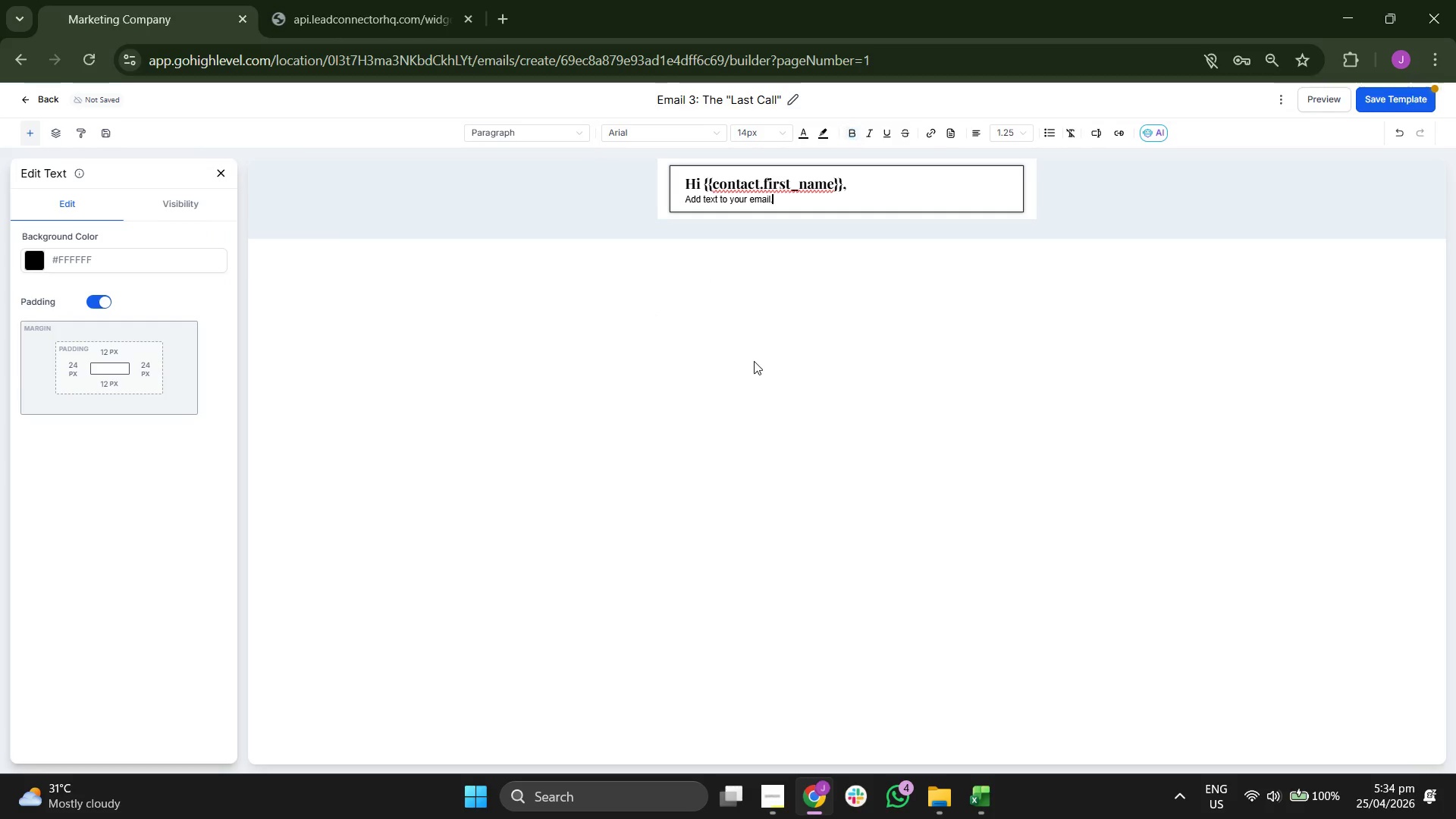 
key(Backspace)
 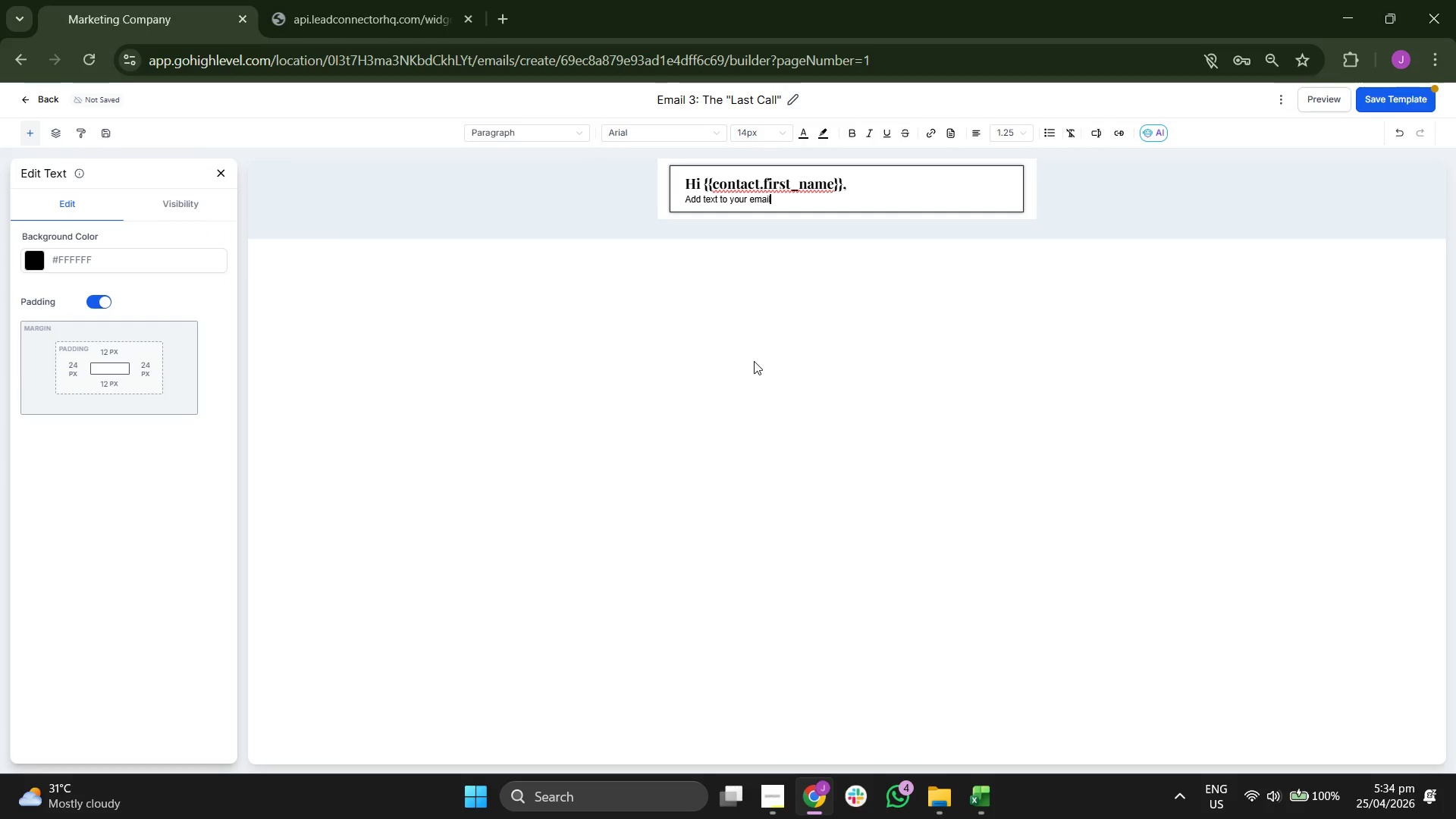 
key(Backspace)
 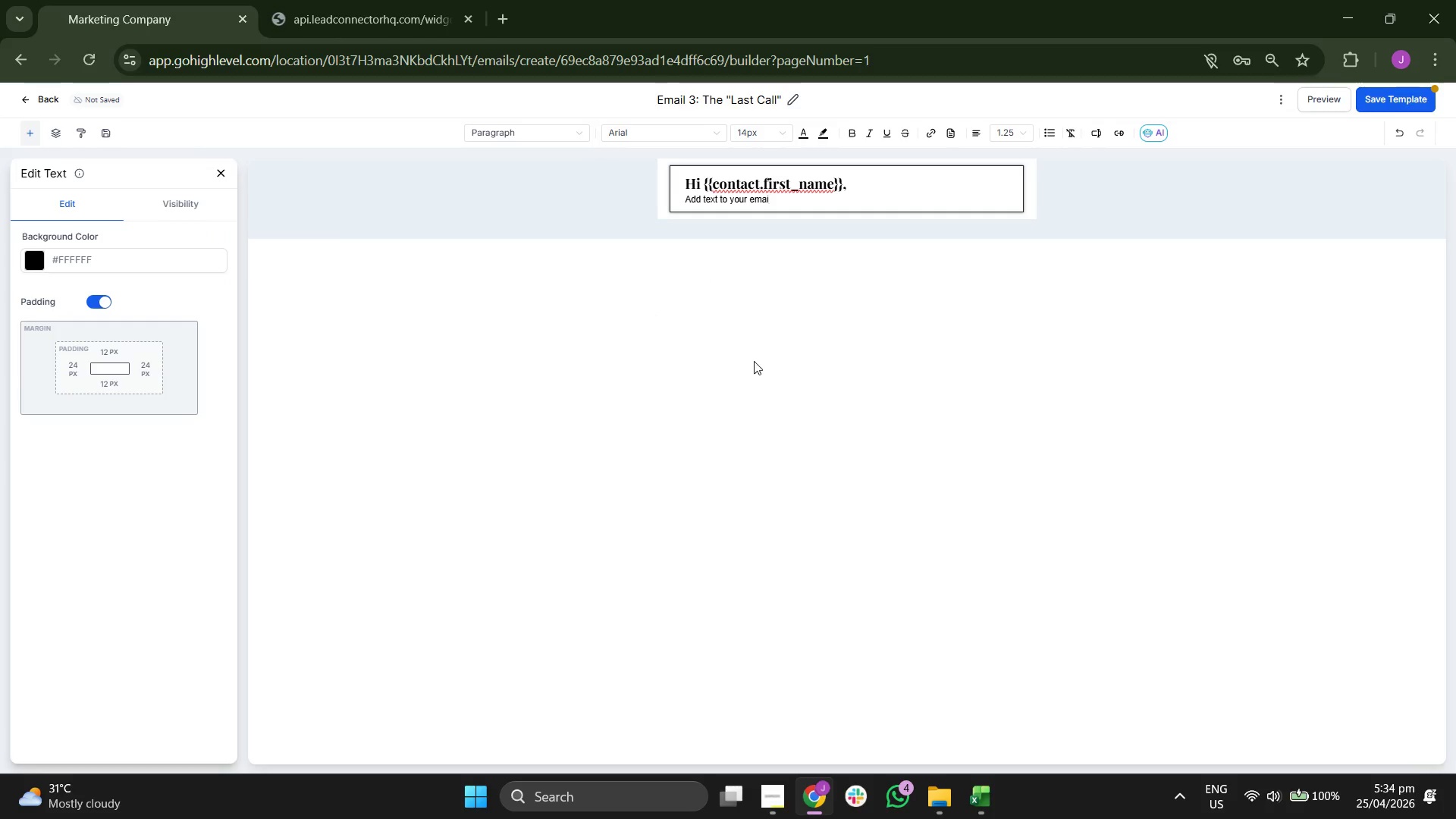 
key(Backspace)
 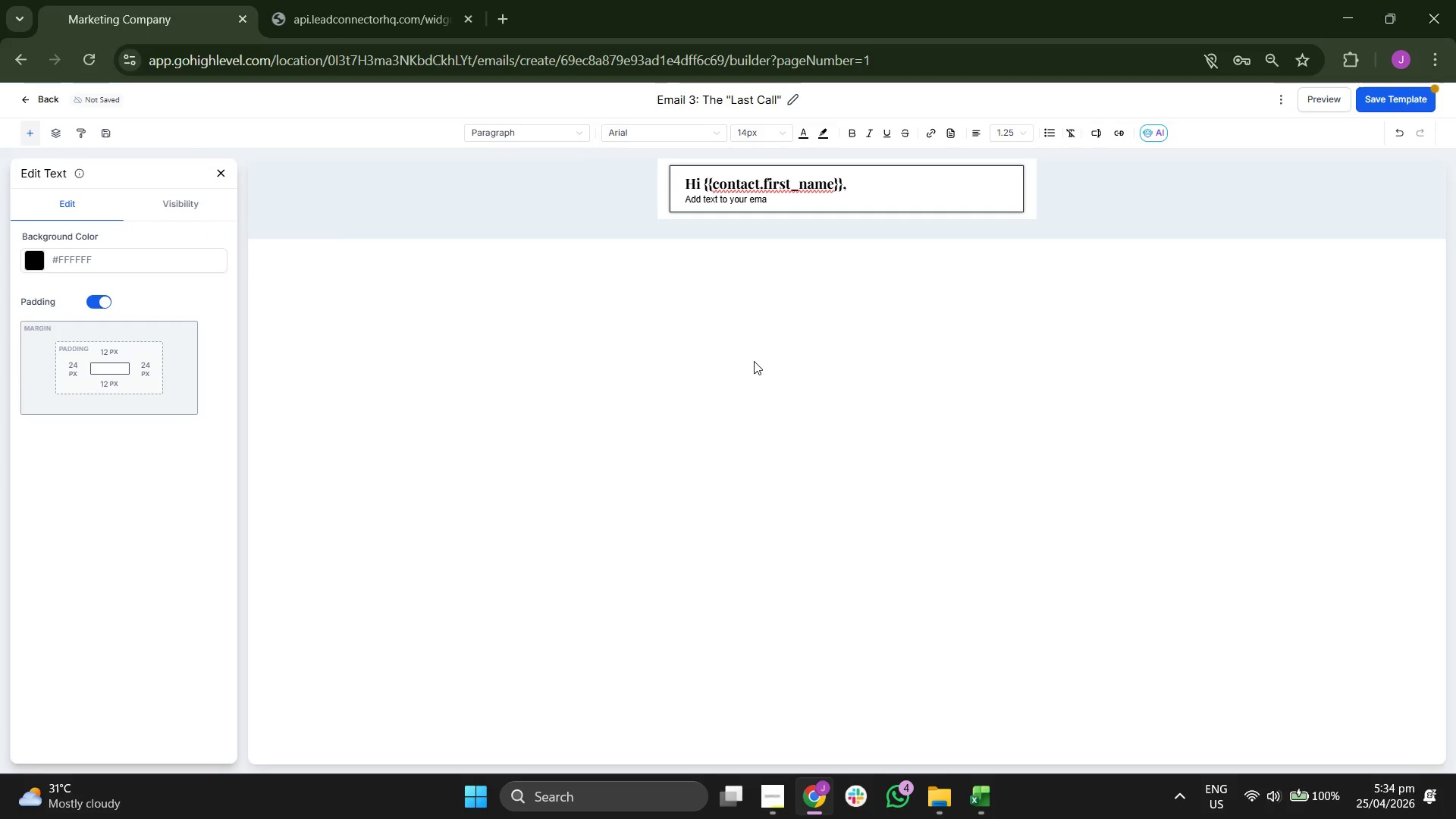 
key(Backspace)
 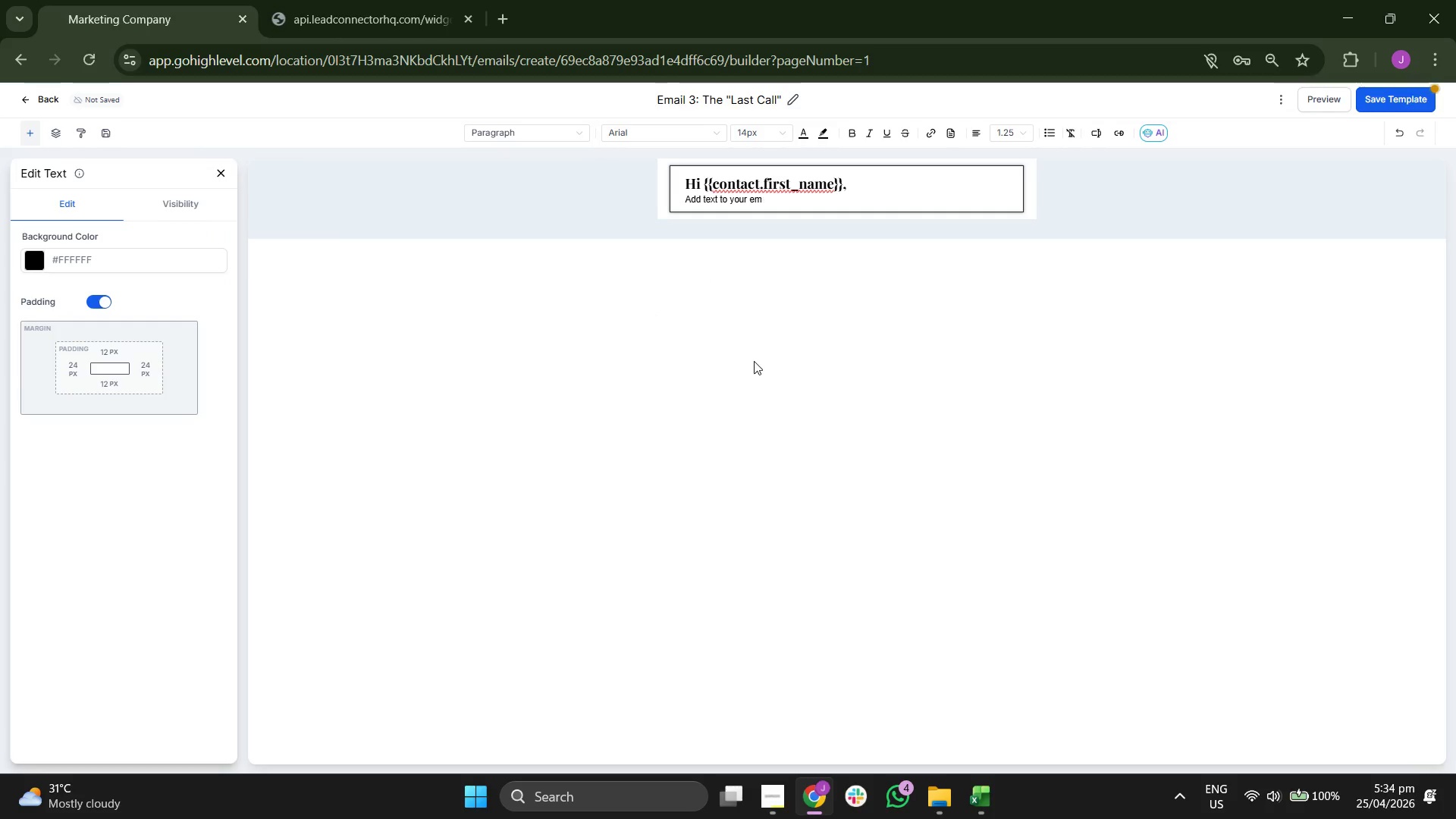 
key(Backspace)
 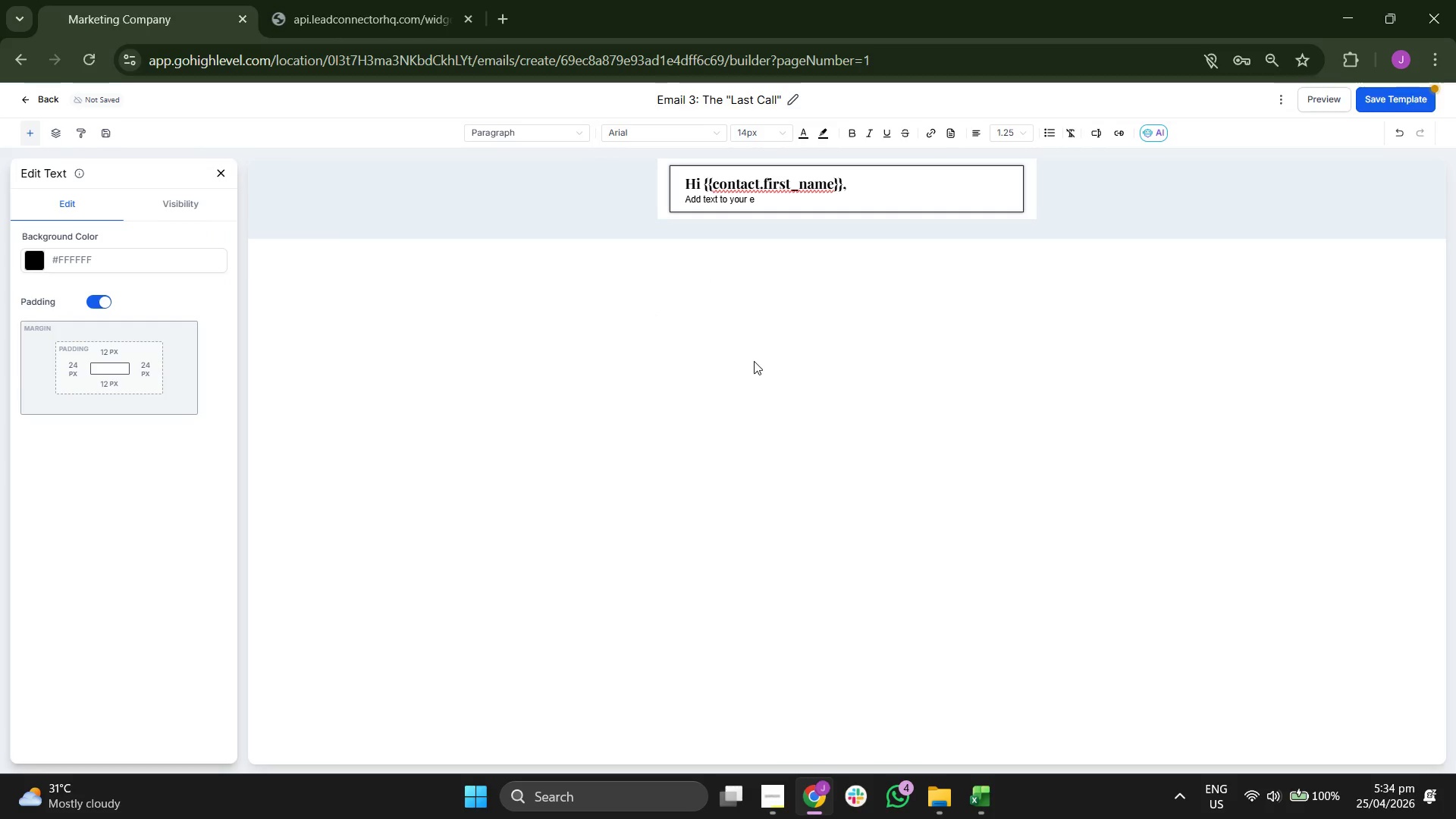 
key(Backspace)
 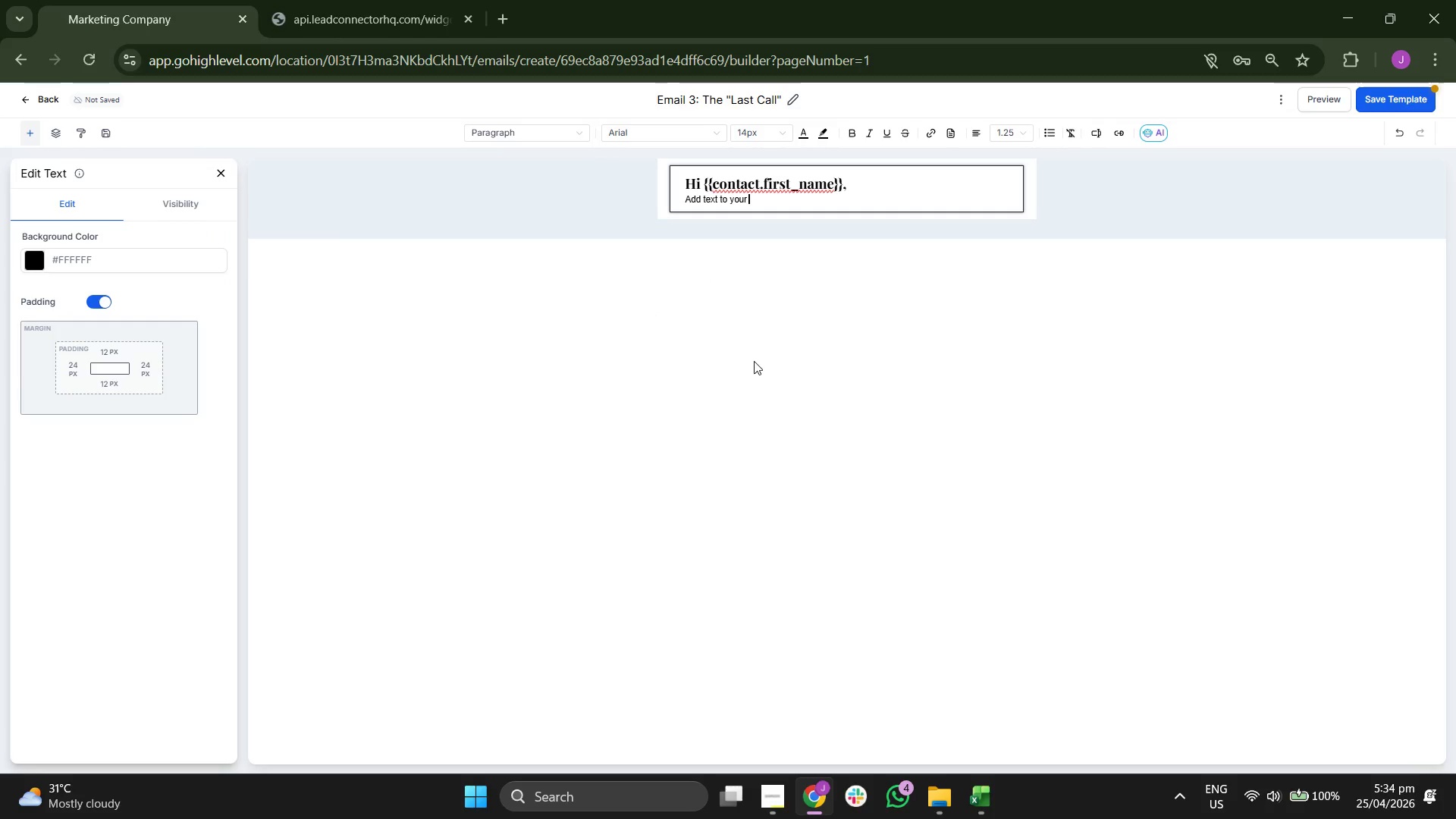 
key(Backspace)
 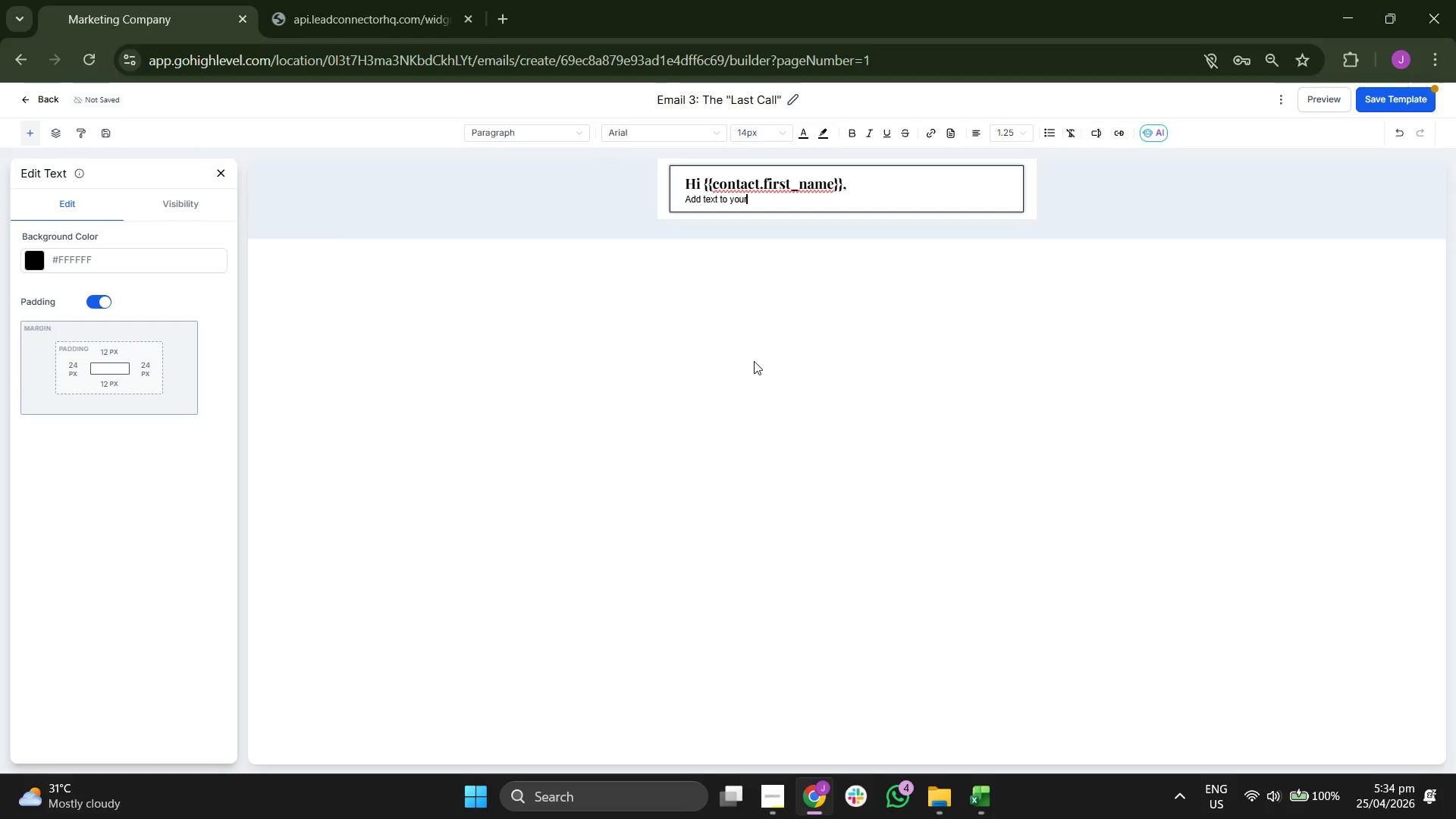 
key(Backspace)
 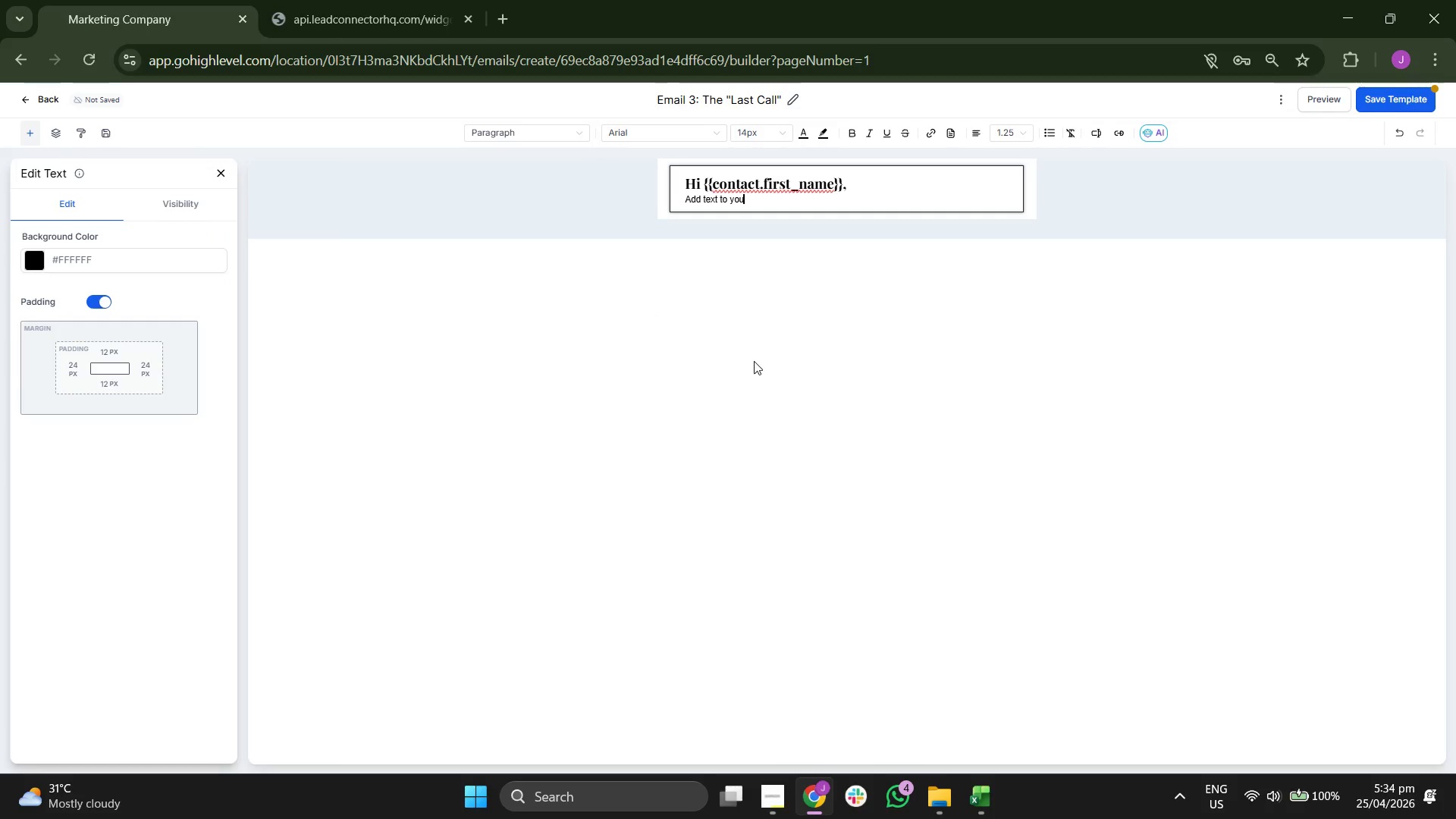 
key(Backspace)
 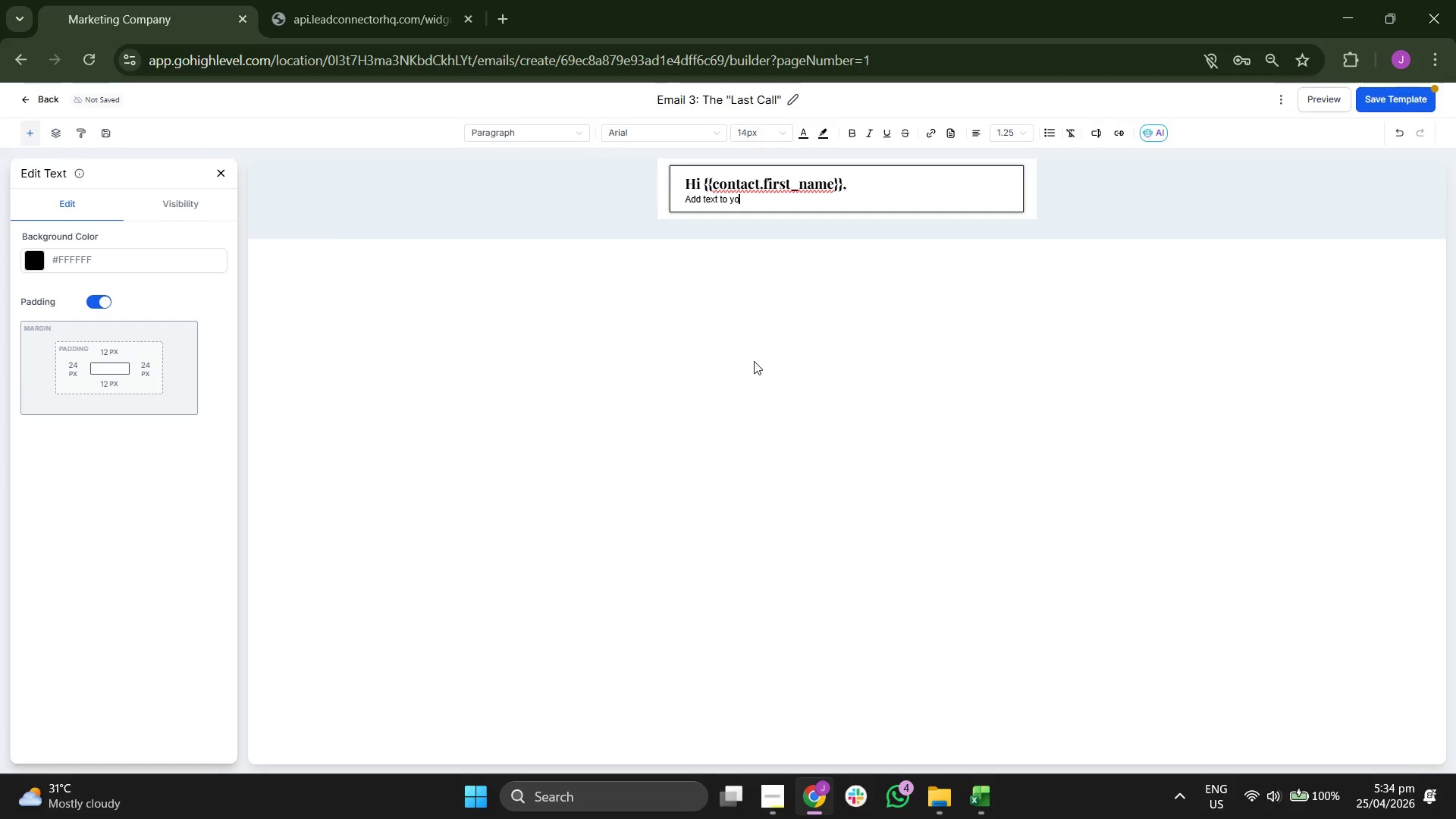 
key(Backspace)
 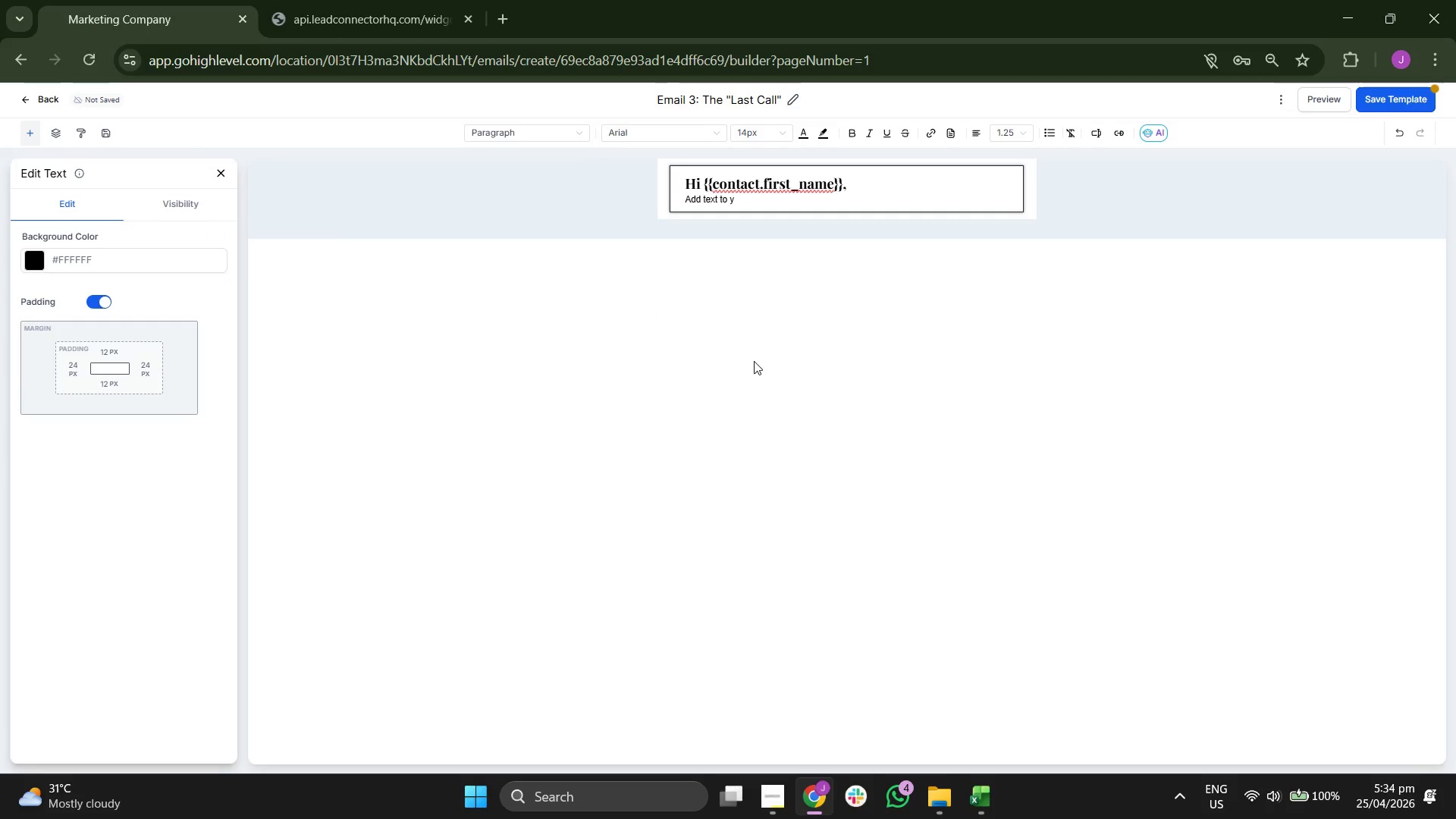 
key(Backspace)
 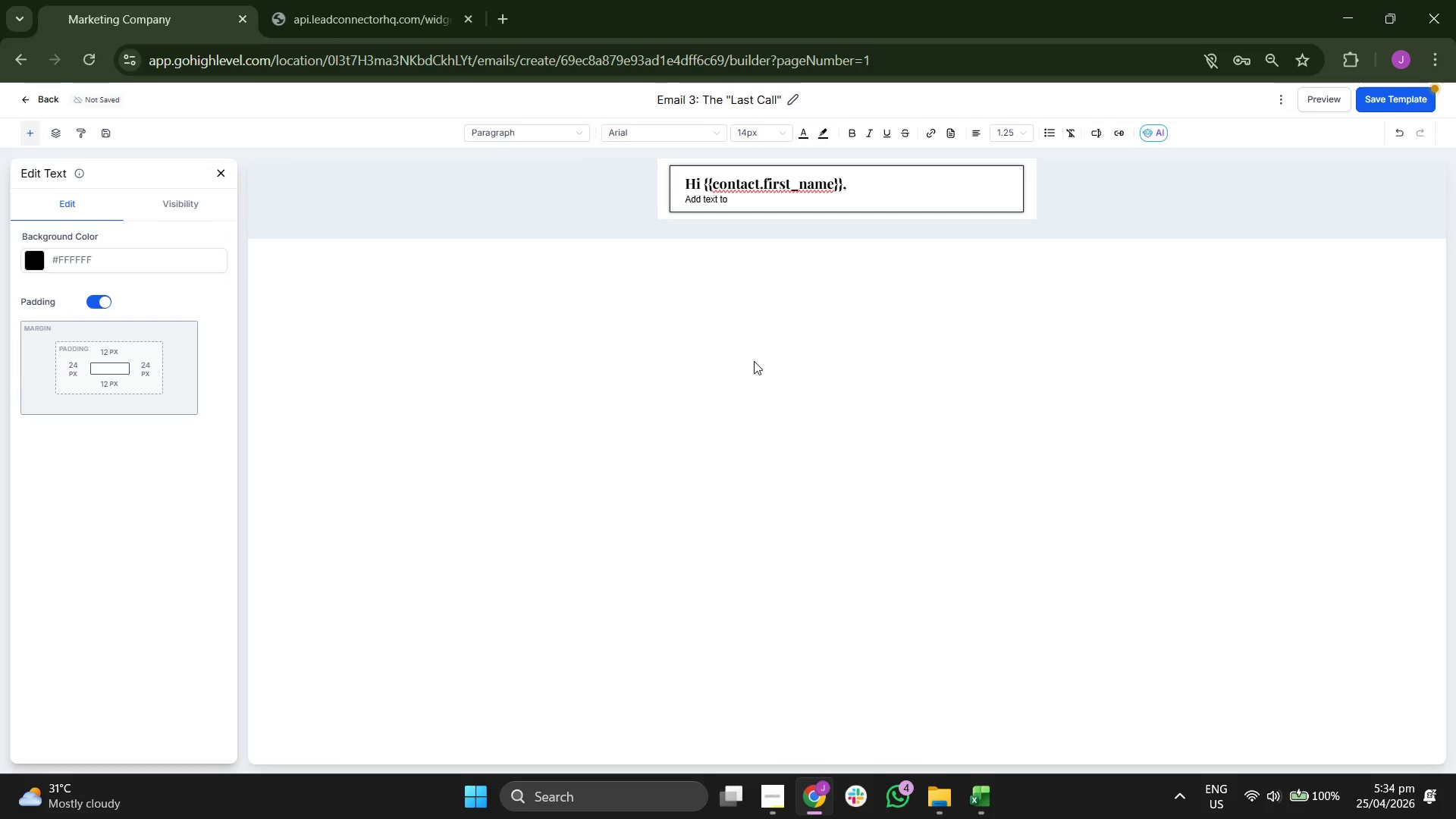 
key(Backspace)
 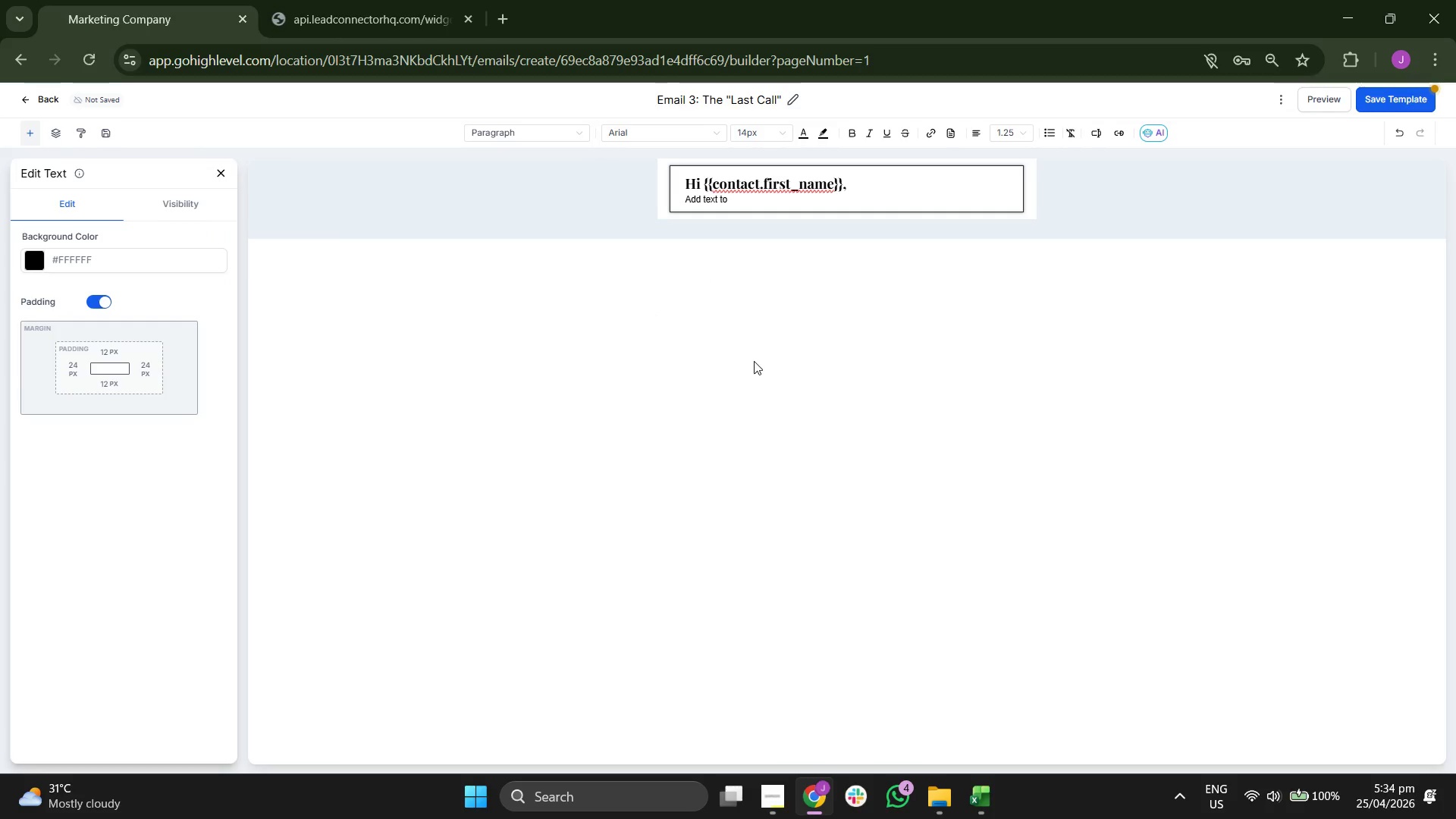 
key(Backspace)
 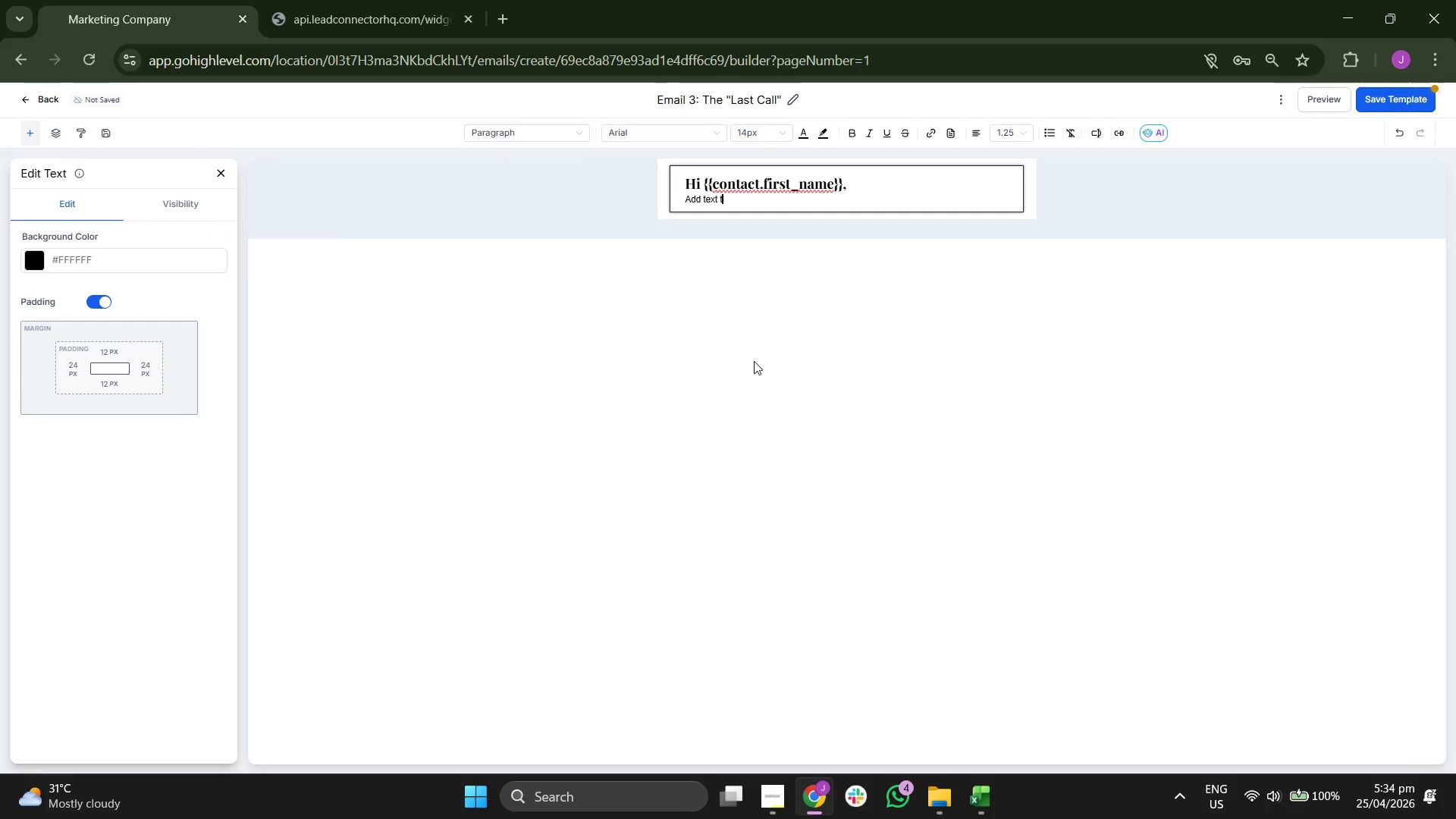 
key(Backspace)
 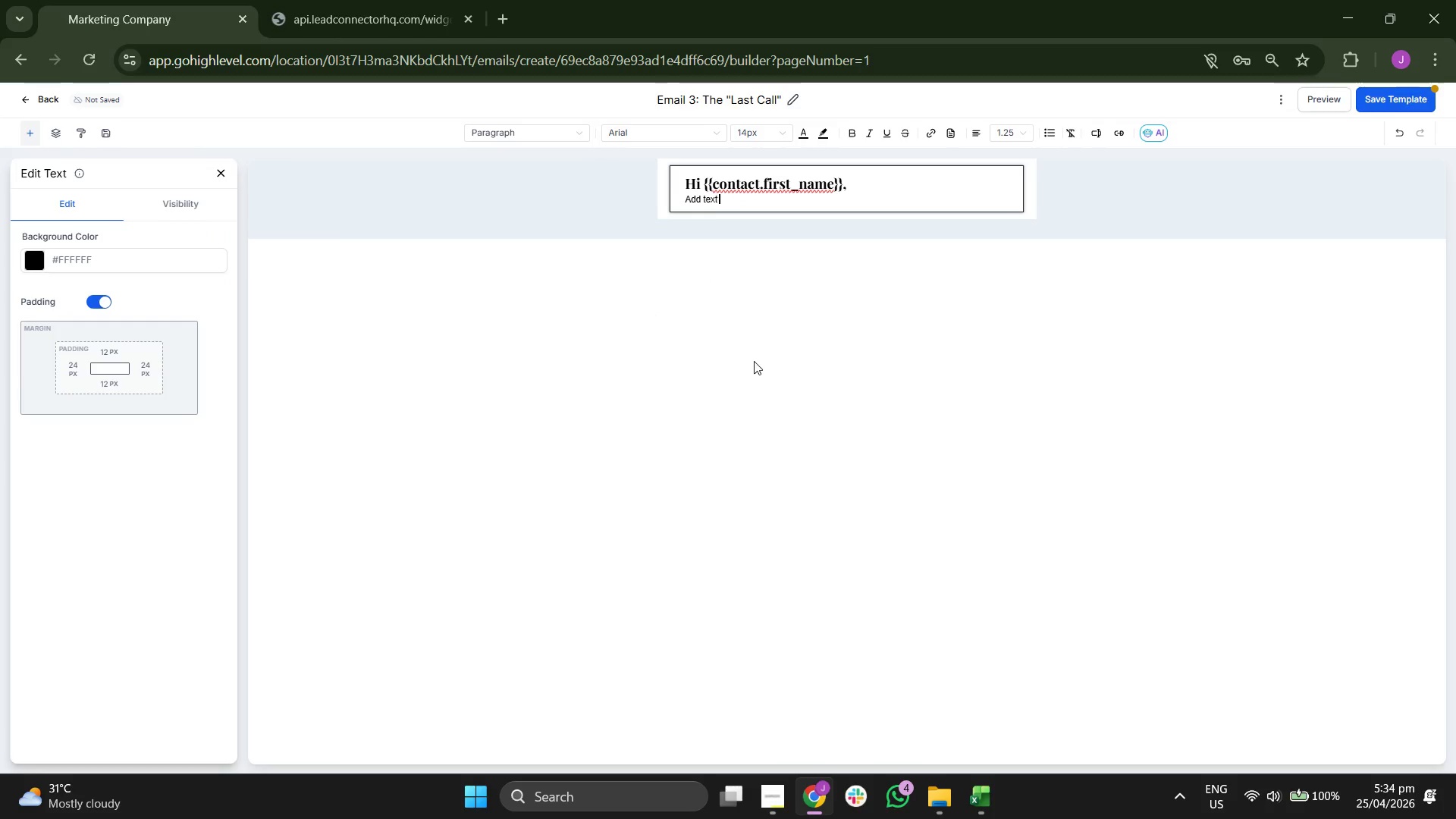 
key(Backspace)
 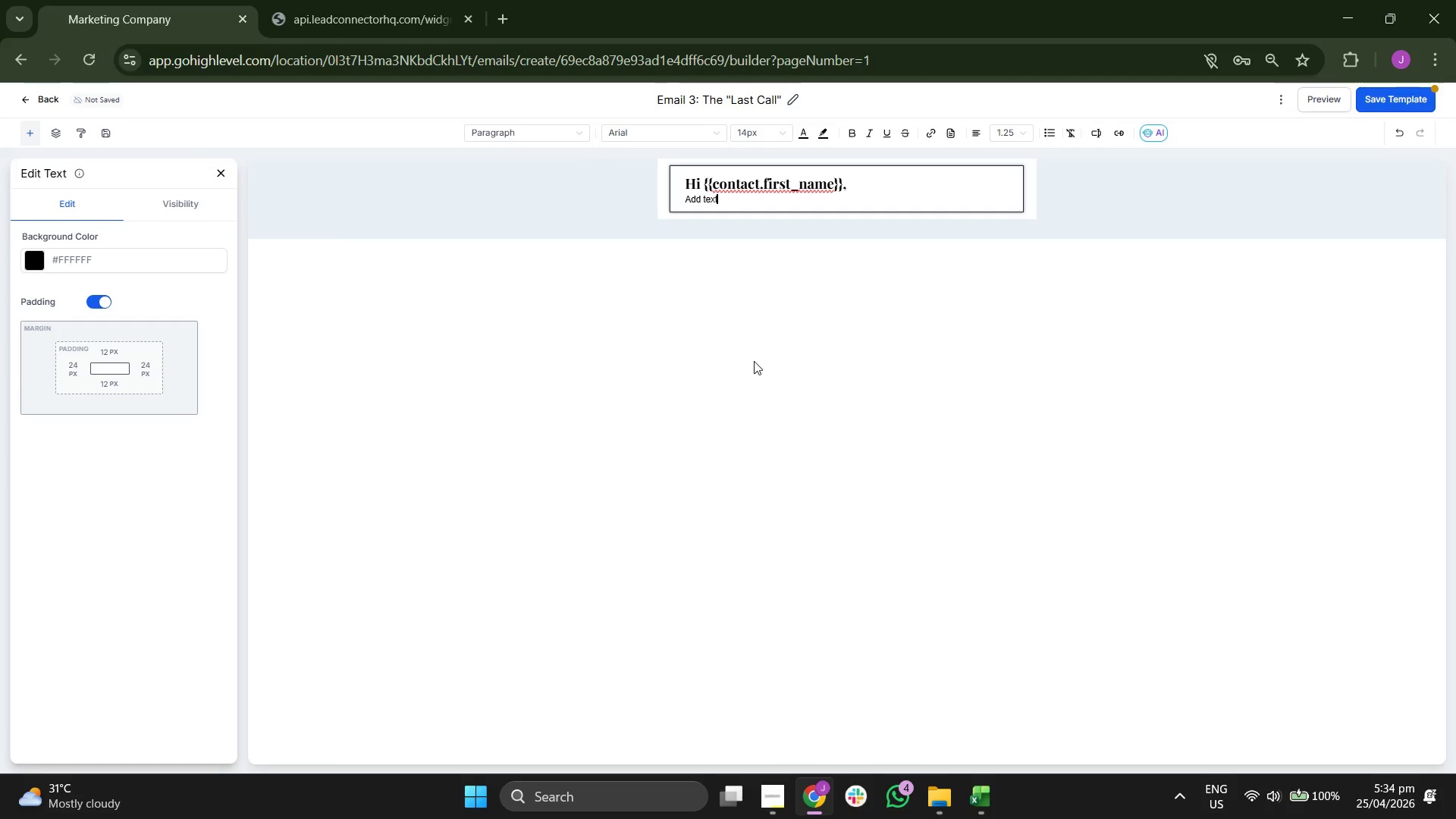 
key(Backspace)
 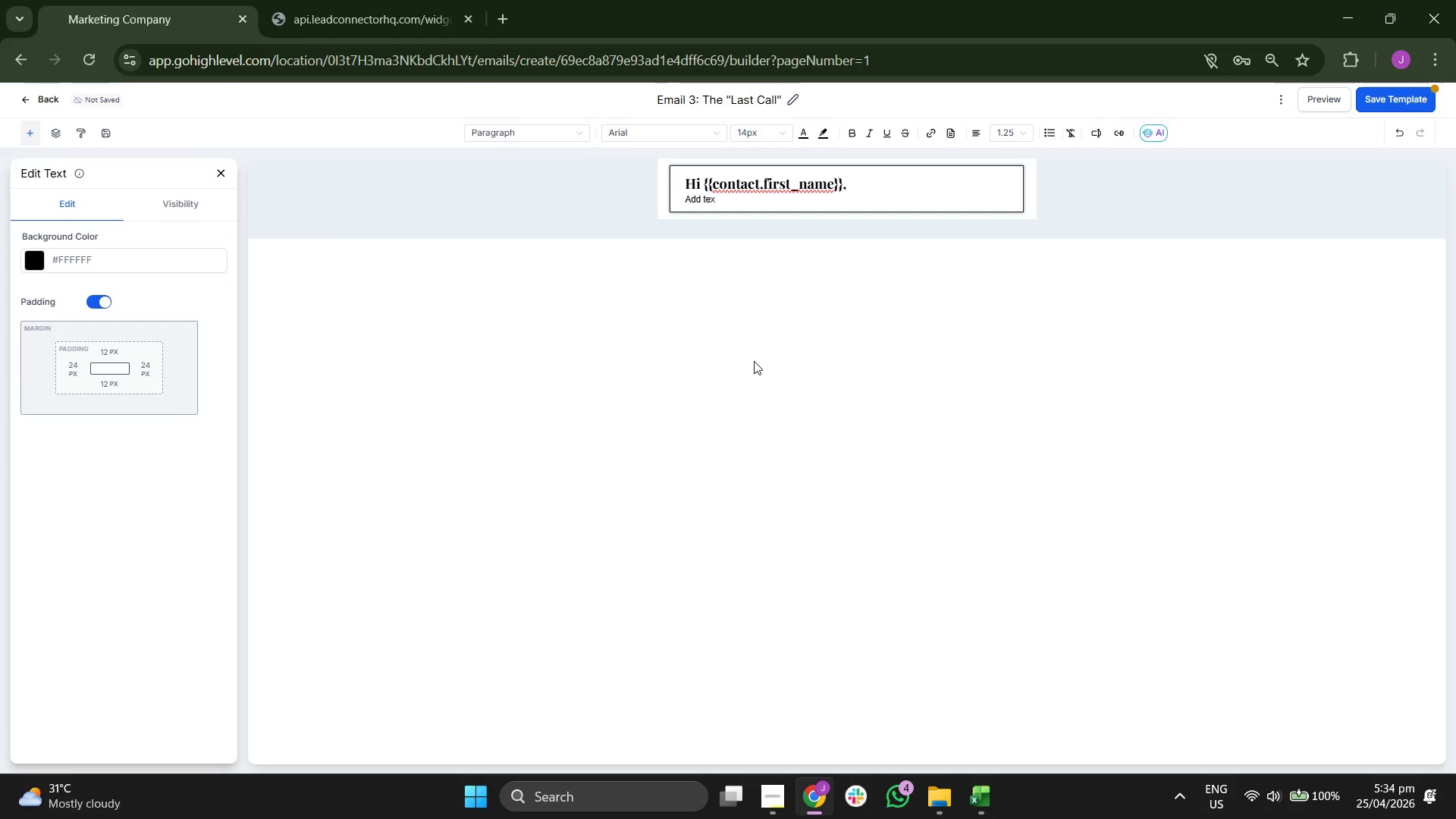 
key(Backspace)
 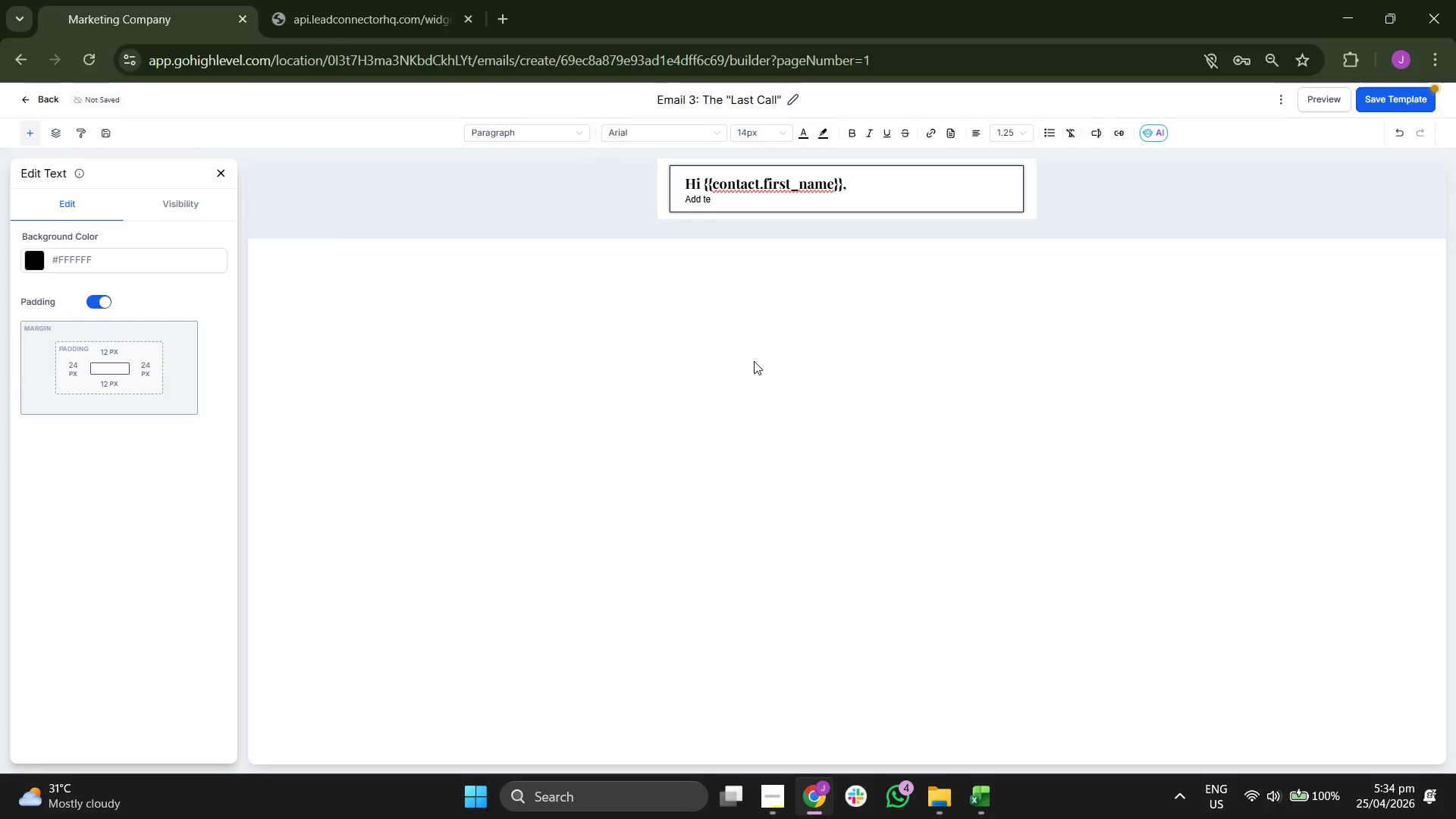 
key(Backspace)
 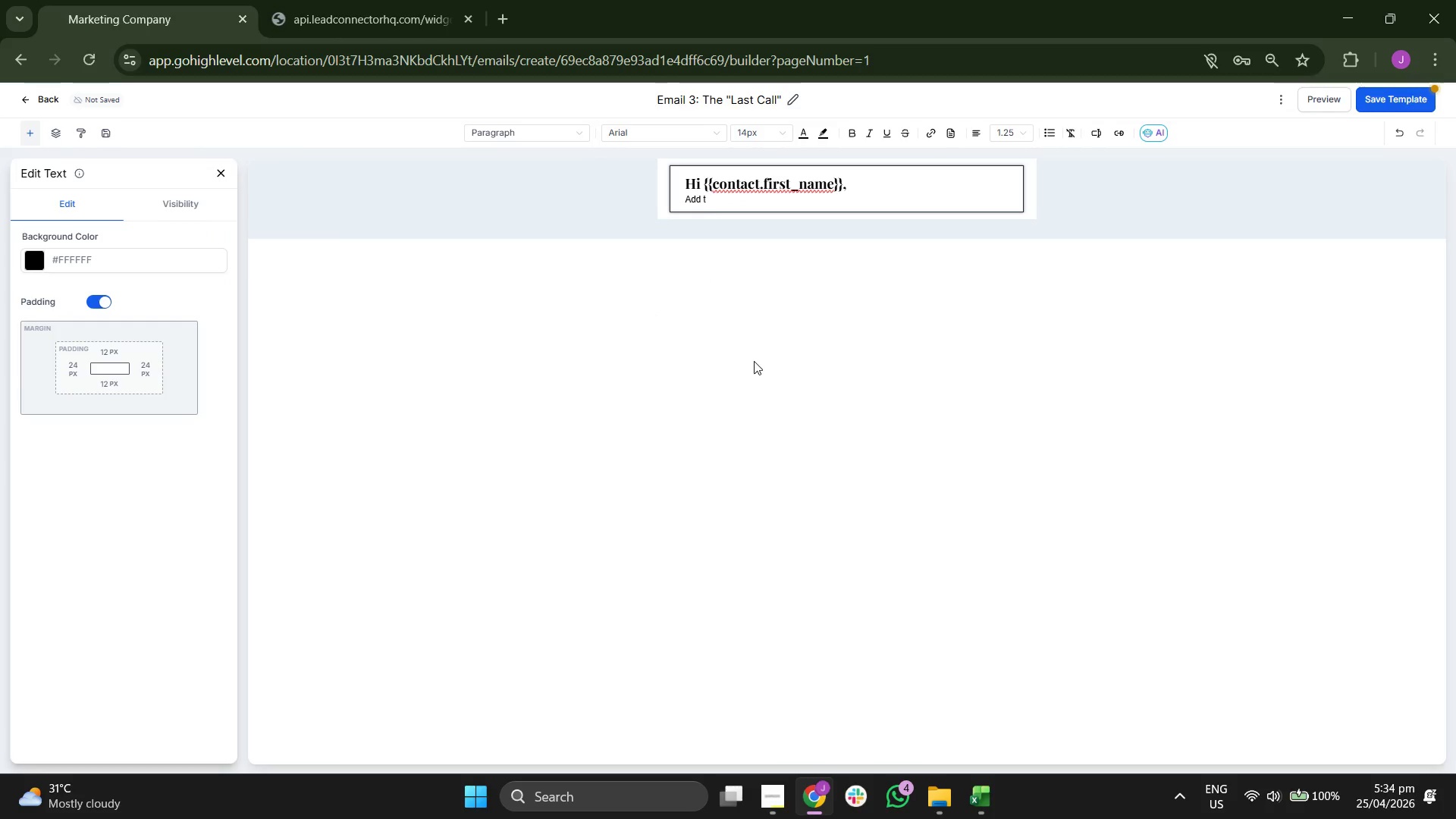 
key(Backspace)
 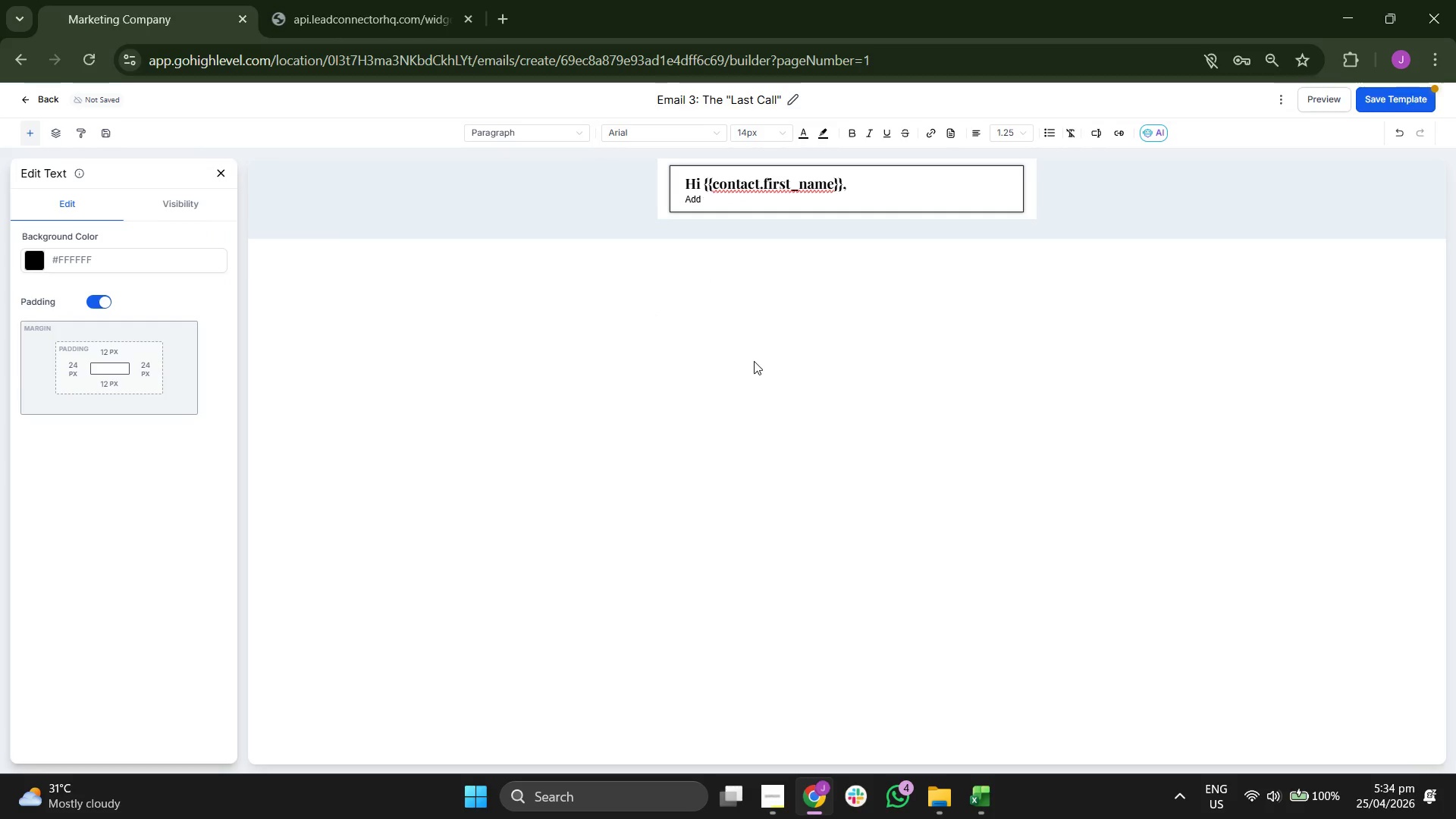 
key(Backspace)
 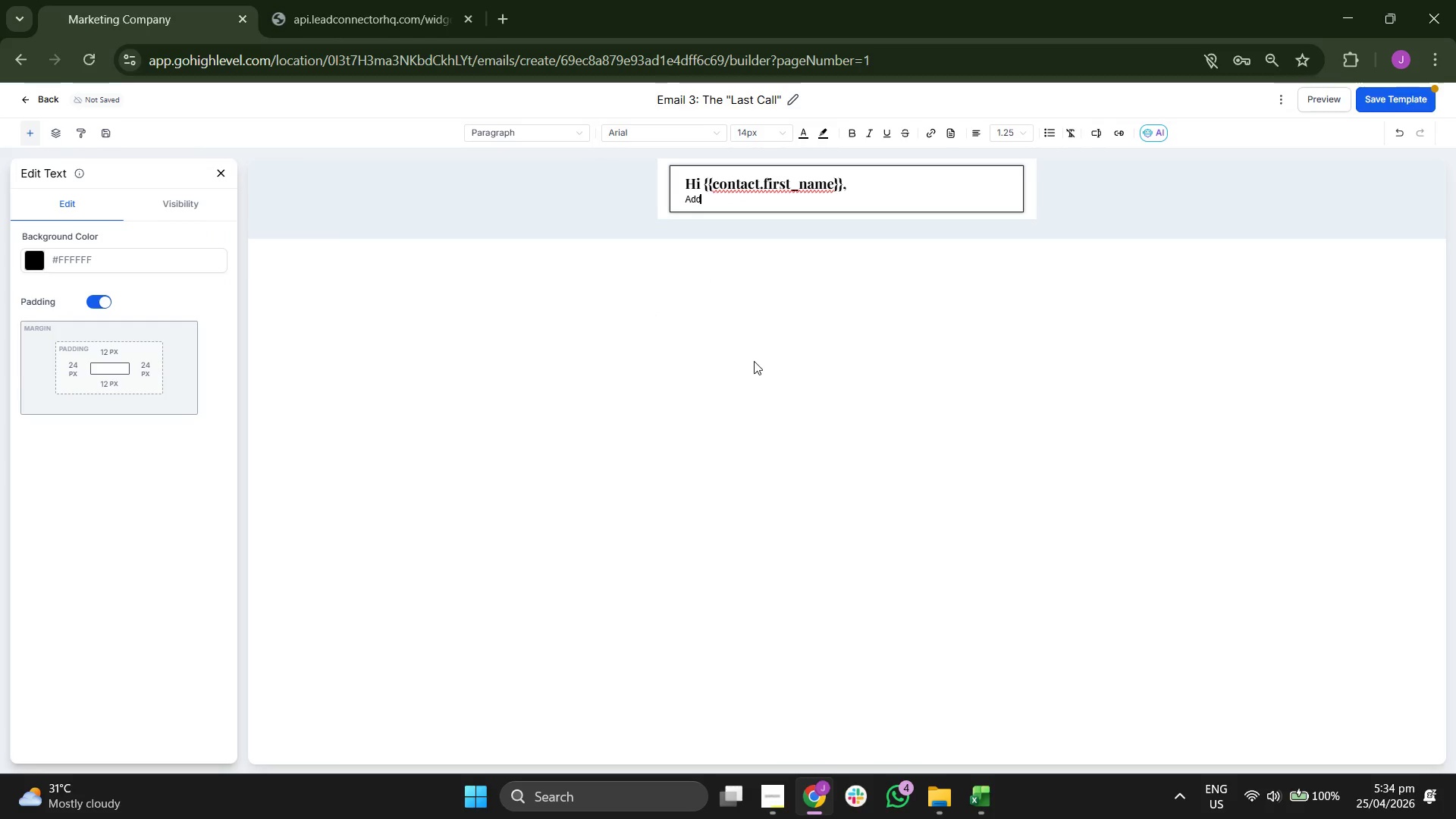 
key(Backspace)
 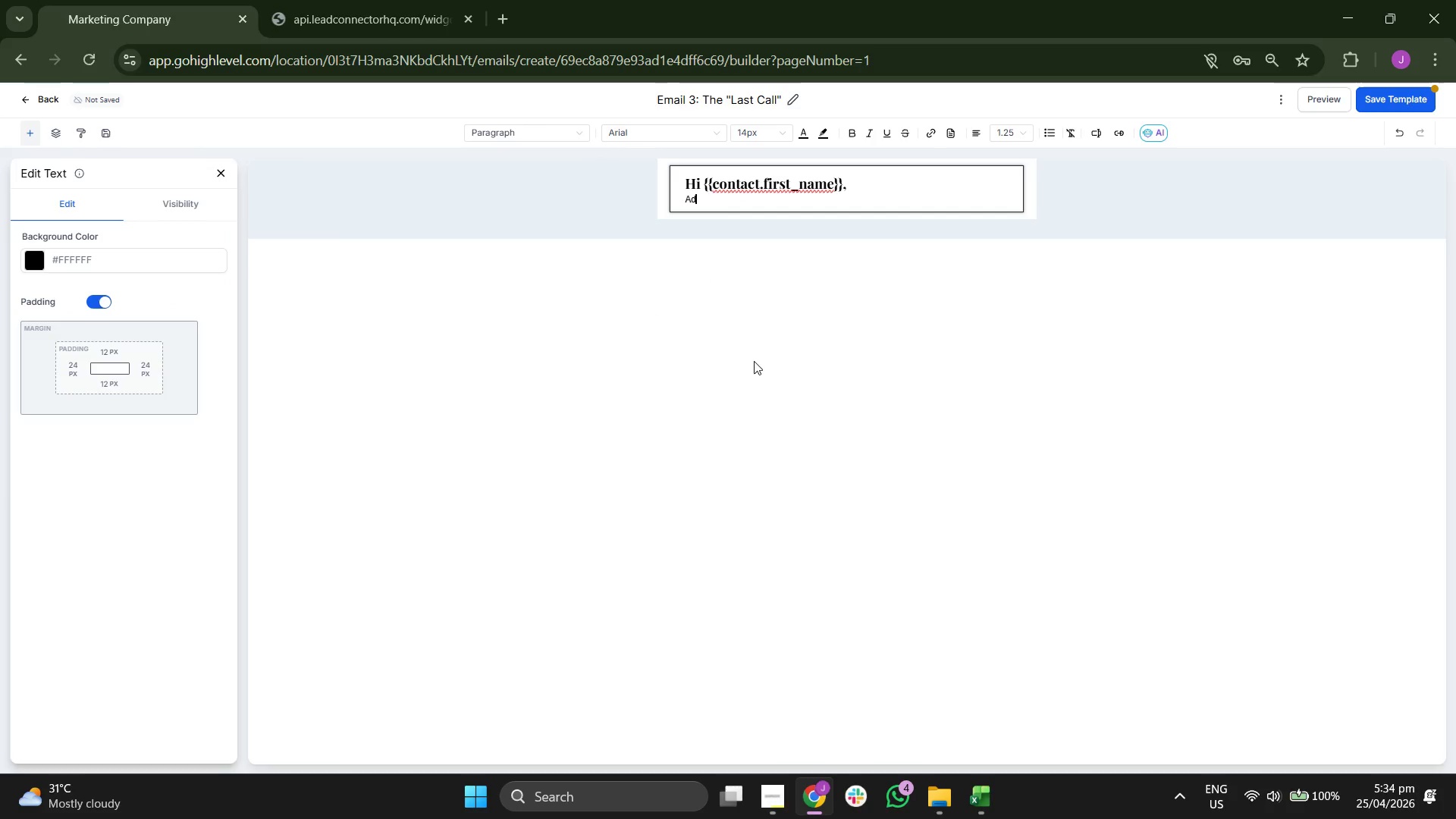 
key(Backspace)
 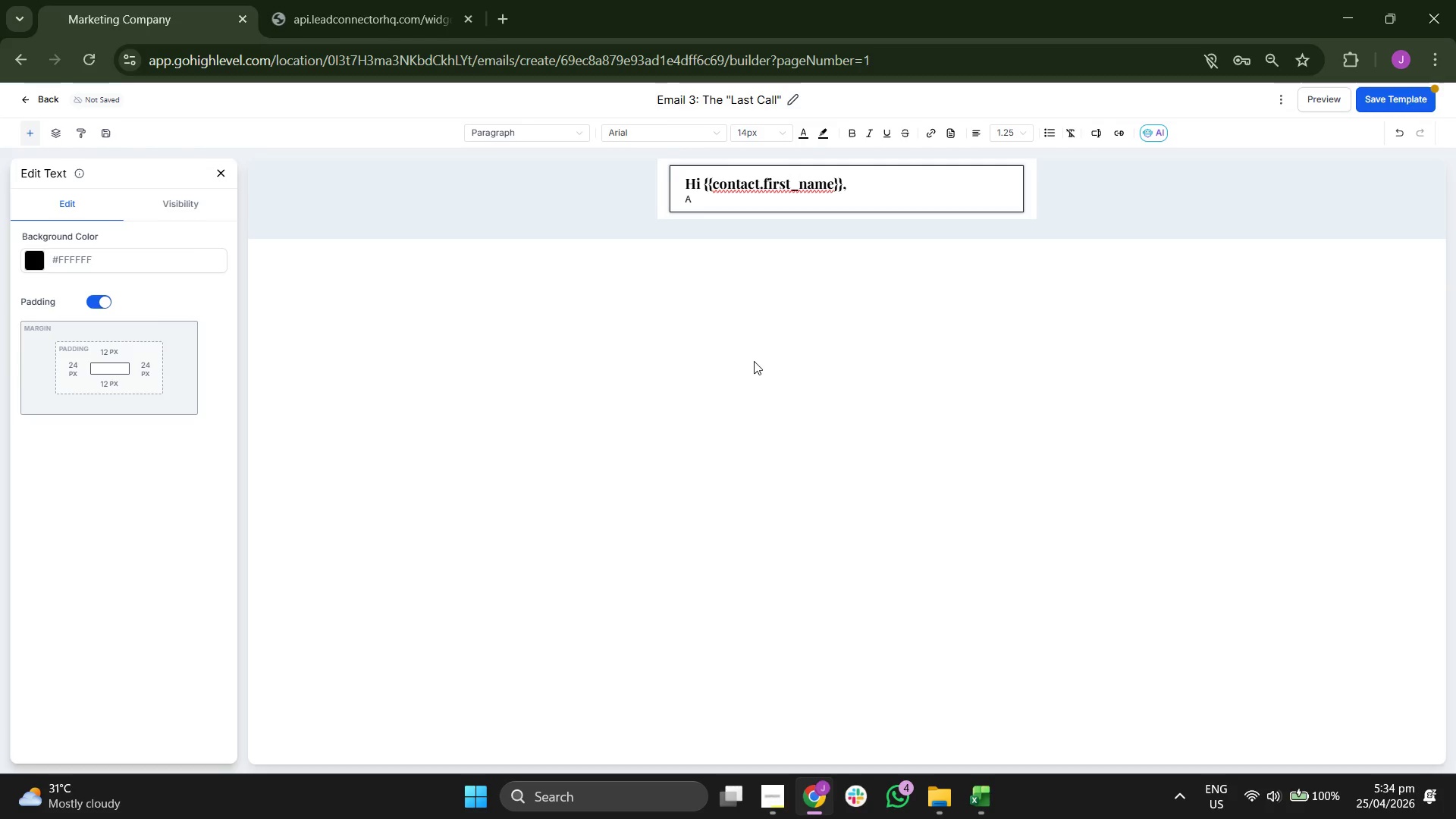 
key(Backspace)
 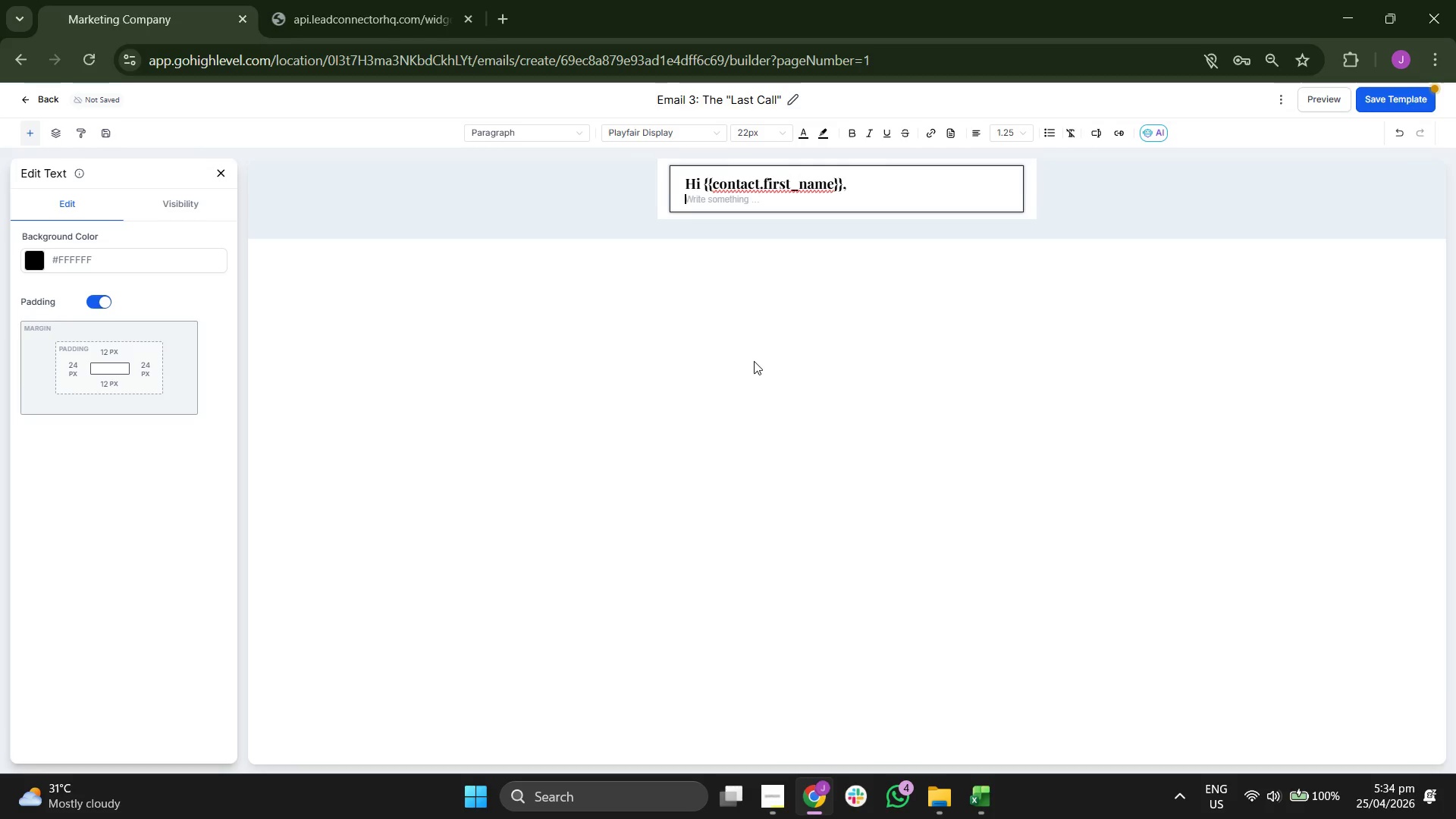 
key(Backspace)
 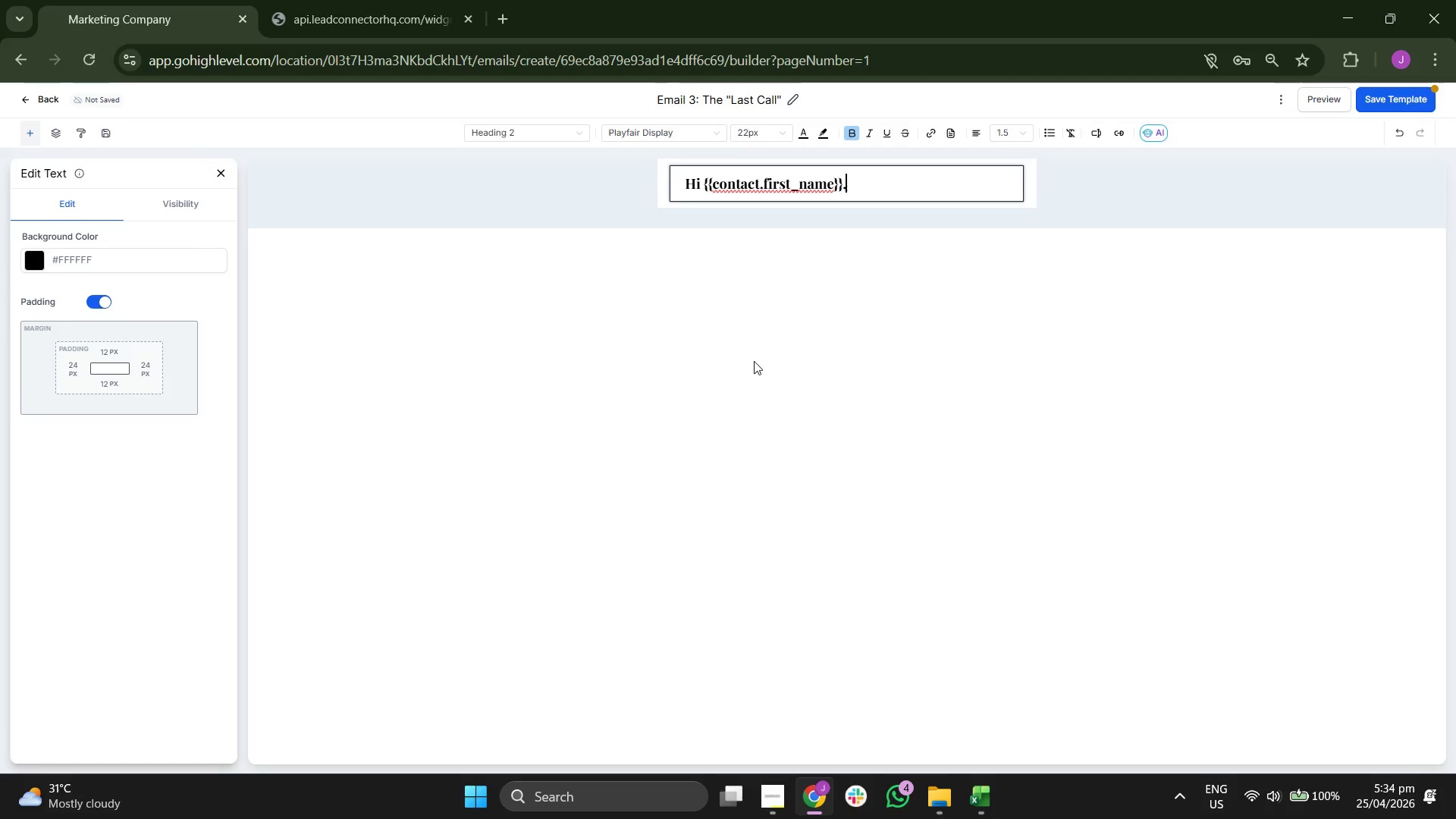 
key(Enter)
 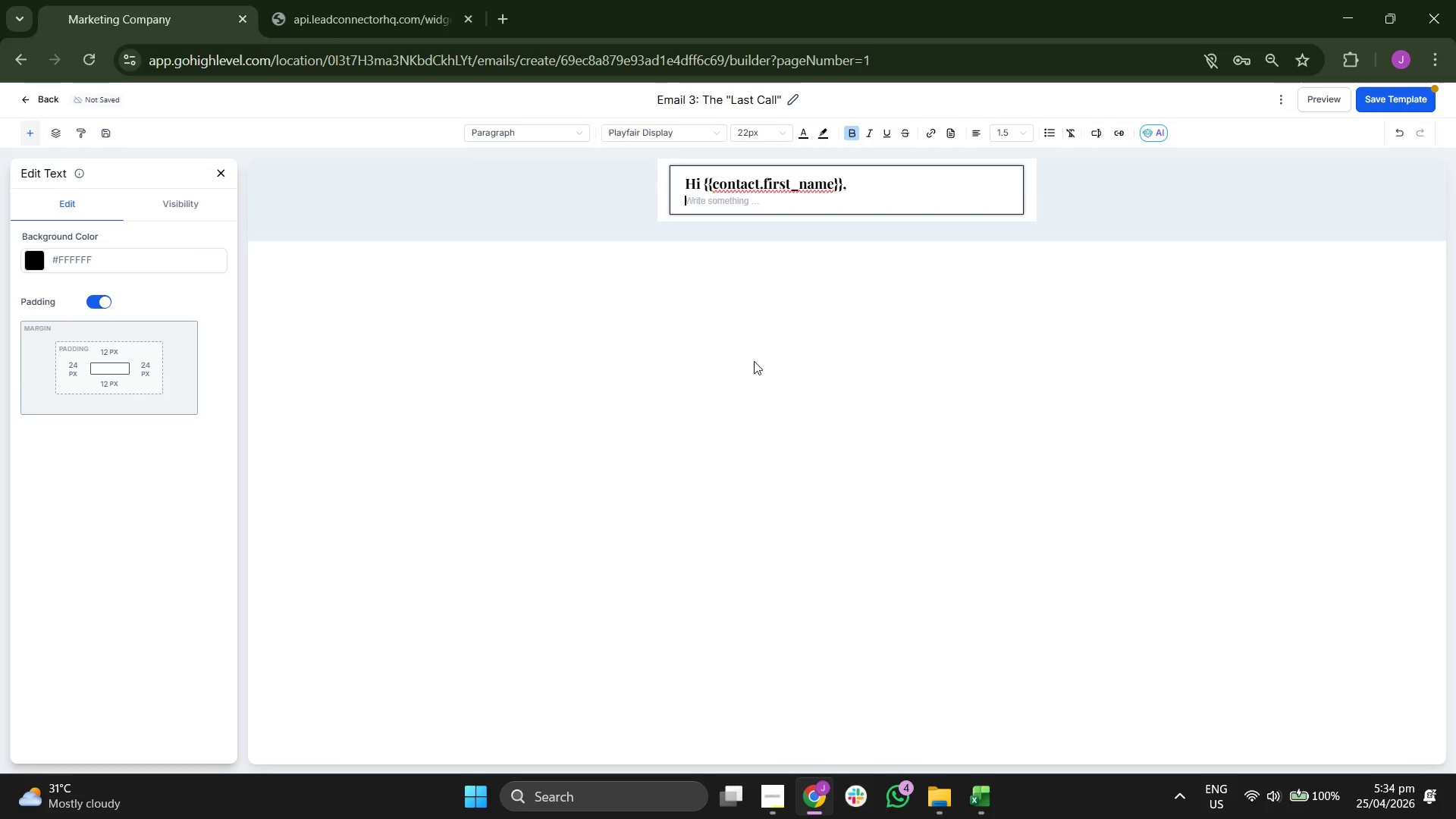 
key(Enter)
 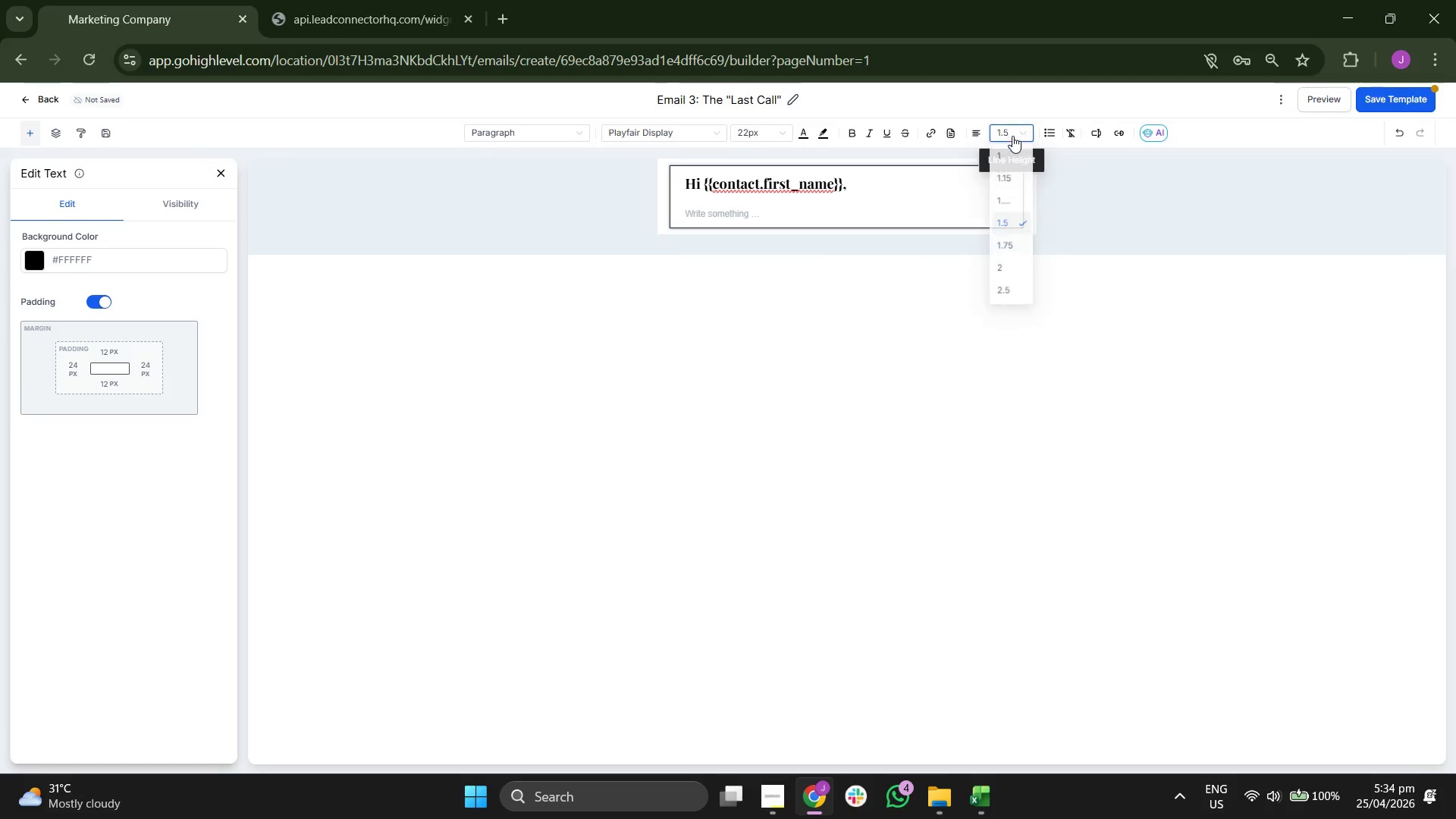 
left_click([767, 135])
 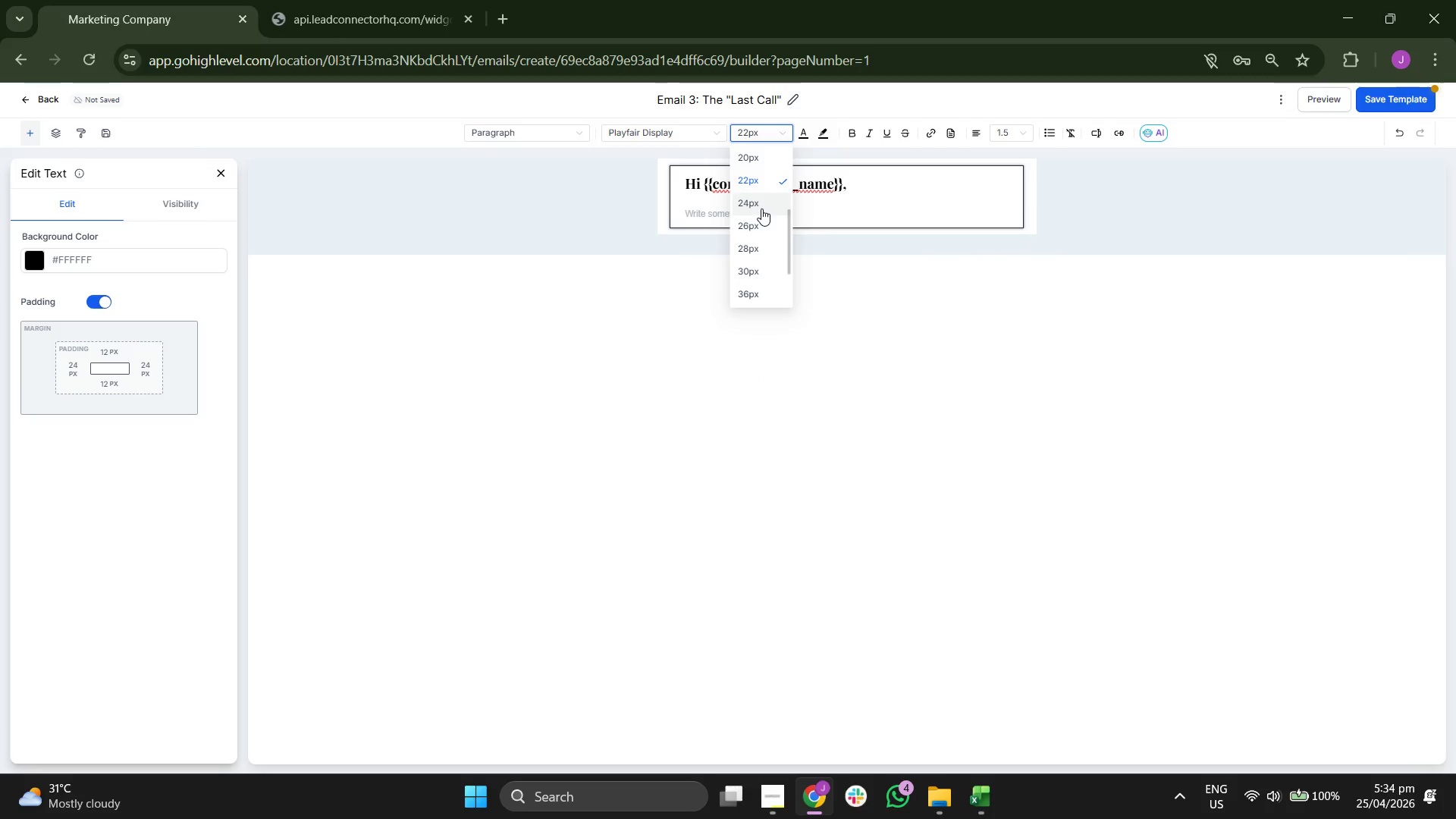 
scroll: coordinate [761, 209], scroll_direction: none, amount: 0.0
 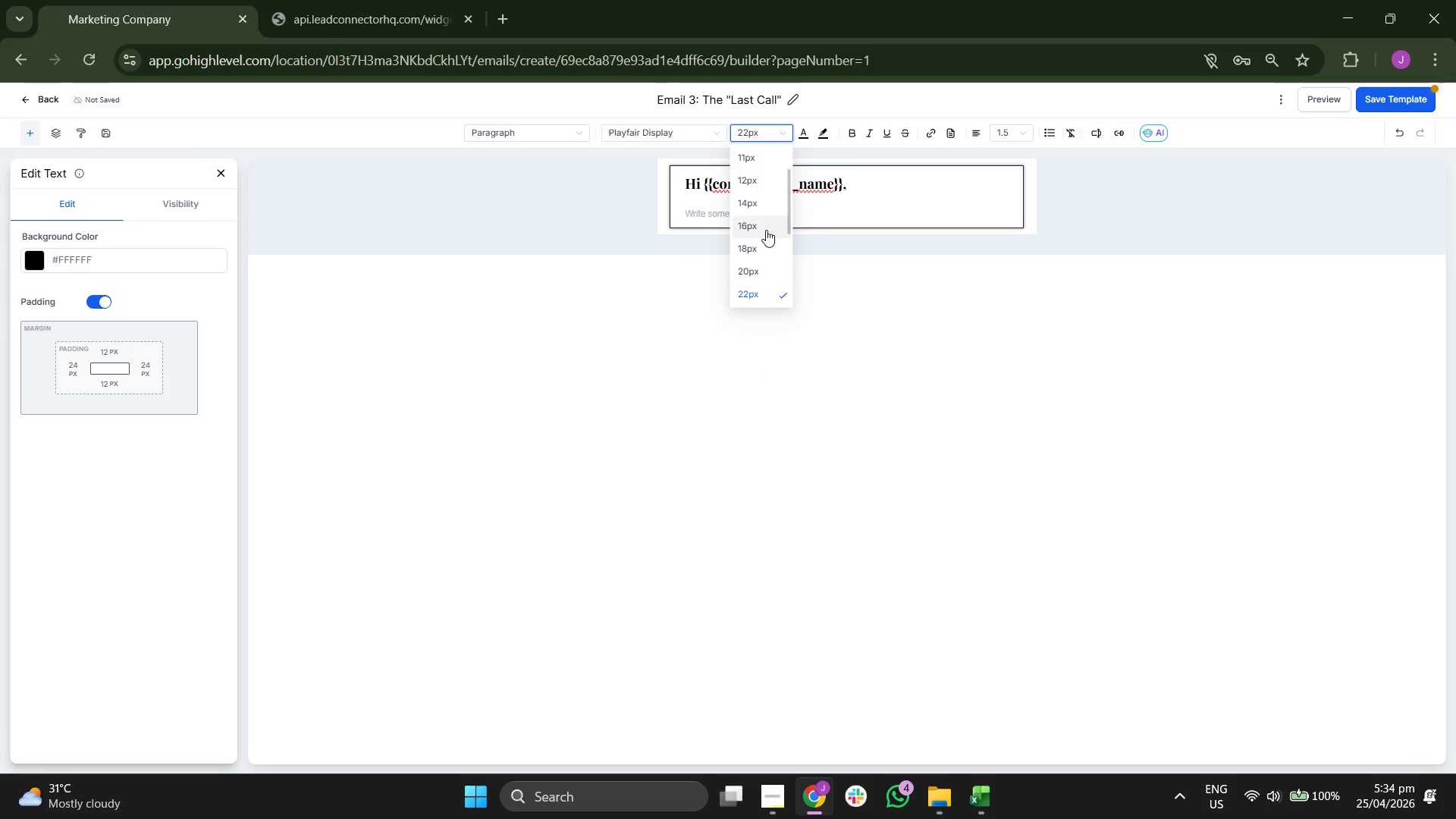 
left_click([766, 230])
 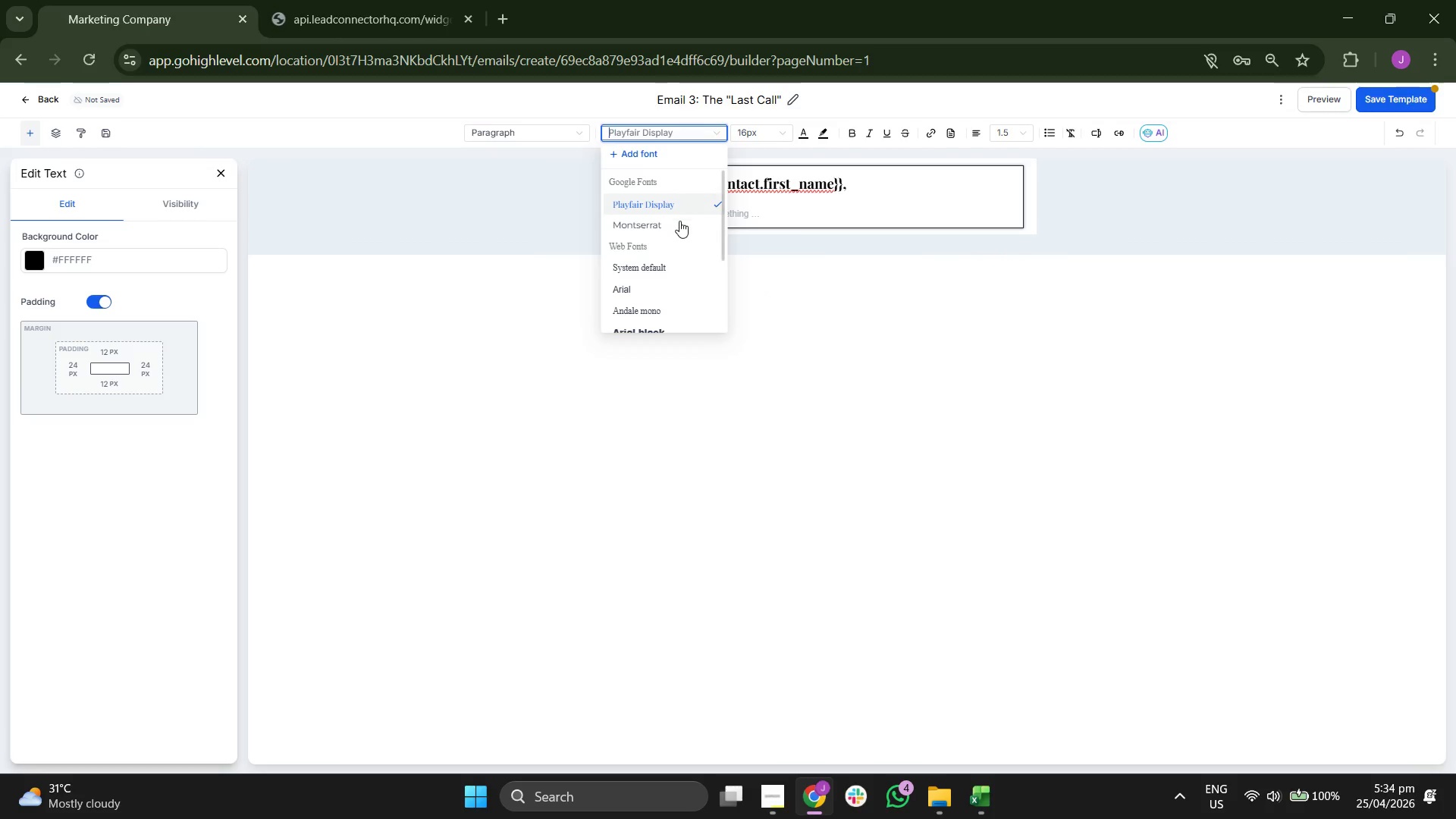 
left_click([671, 228])
 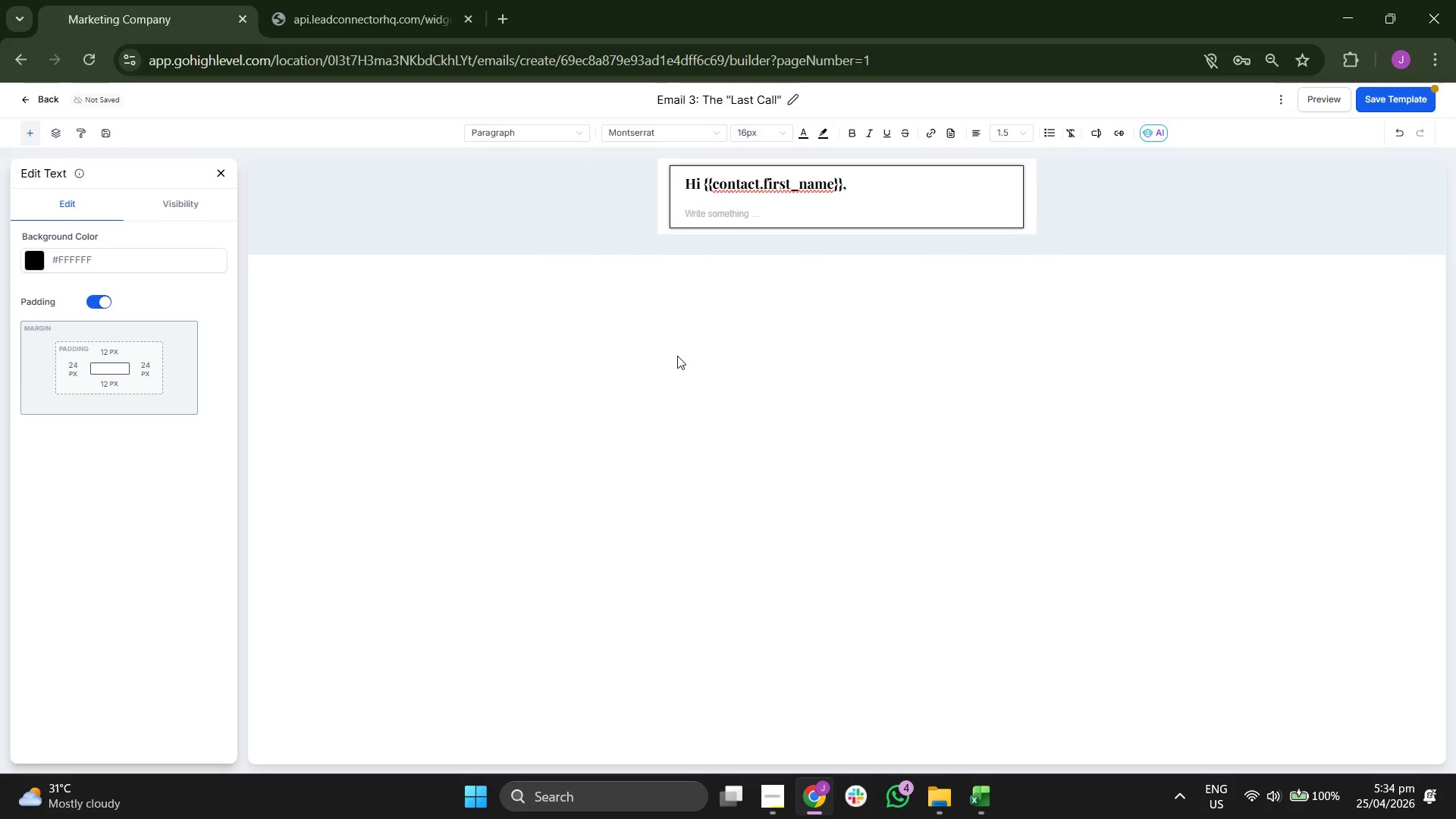 
type(i WANTED TO SEND ONE A)
key(Backspace)
type(LAST REMINDER REGARDING THE 20% DISCOUNT FROM OUR WORSKSH)
key(Backspace)
key(Backspace)
key(Backspace)
type(KS)
key(Backspace)
key(Backspace)
key(Backspace)
type(KSI)
key(Backspace)
type(HIP)
key(Backspace)
key(Backspace)
type(OP.)
 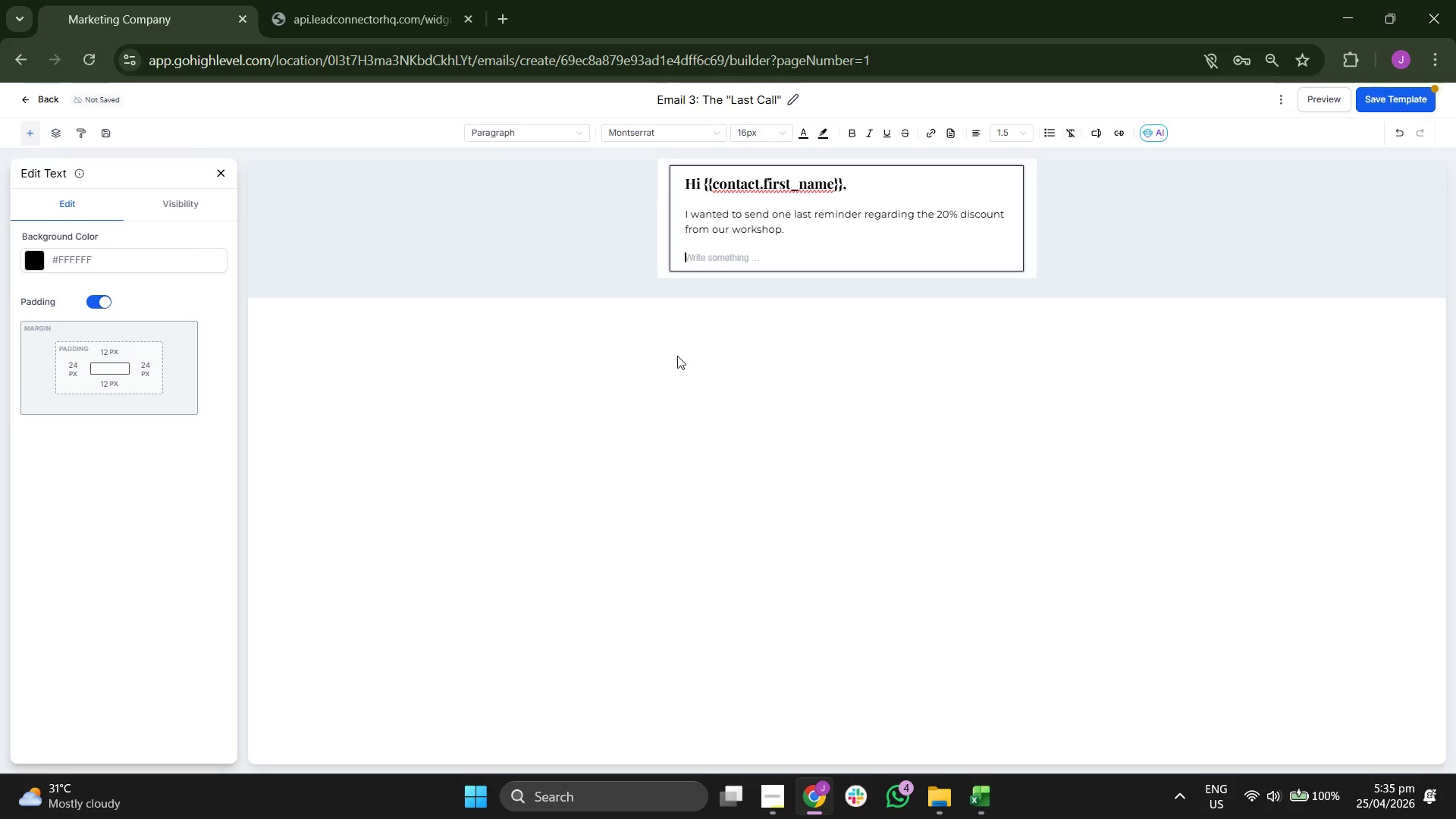 
 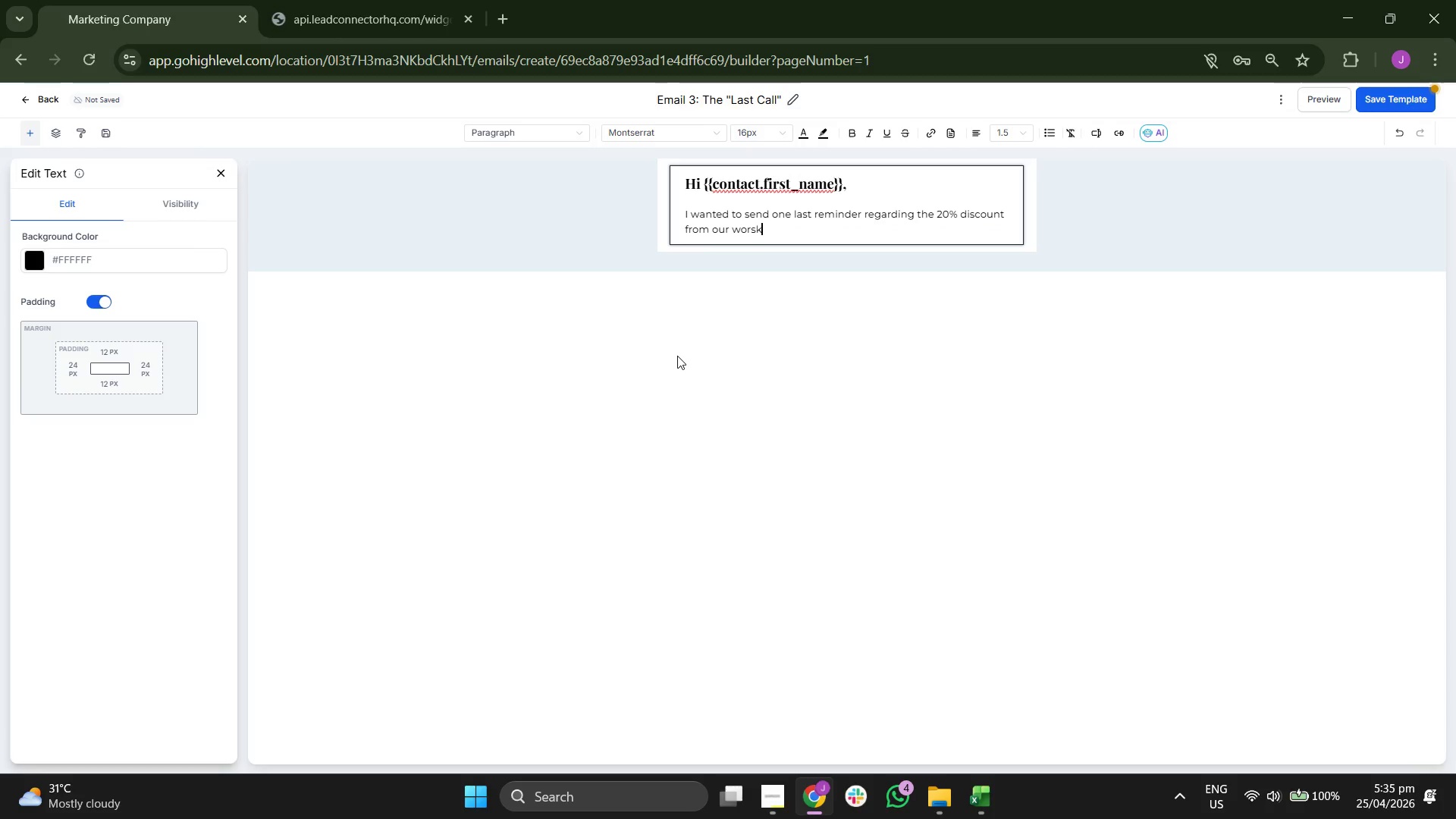 
key(Enter)
 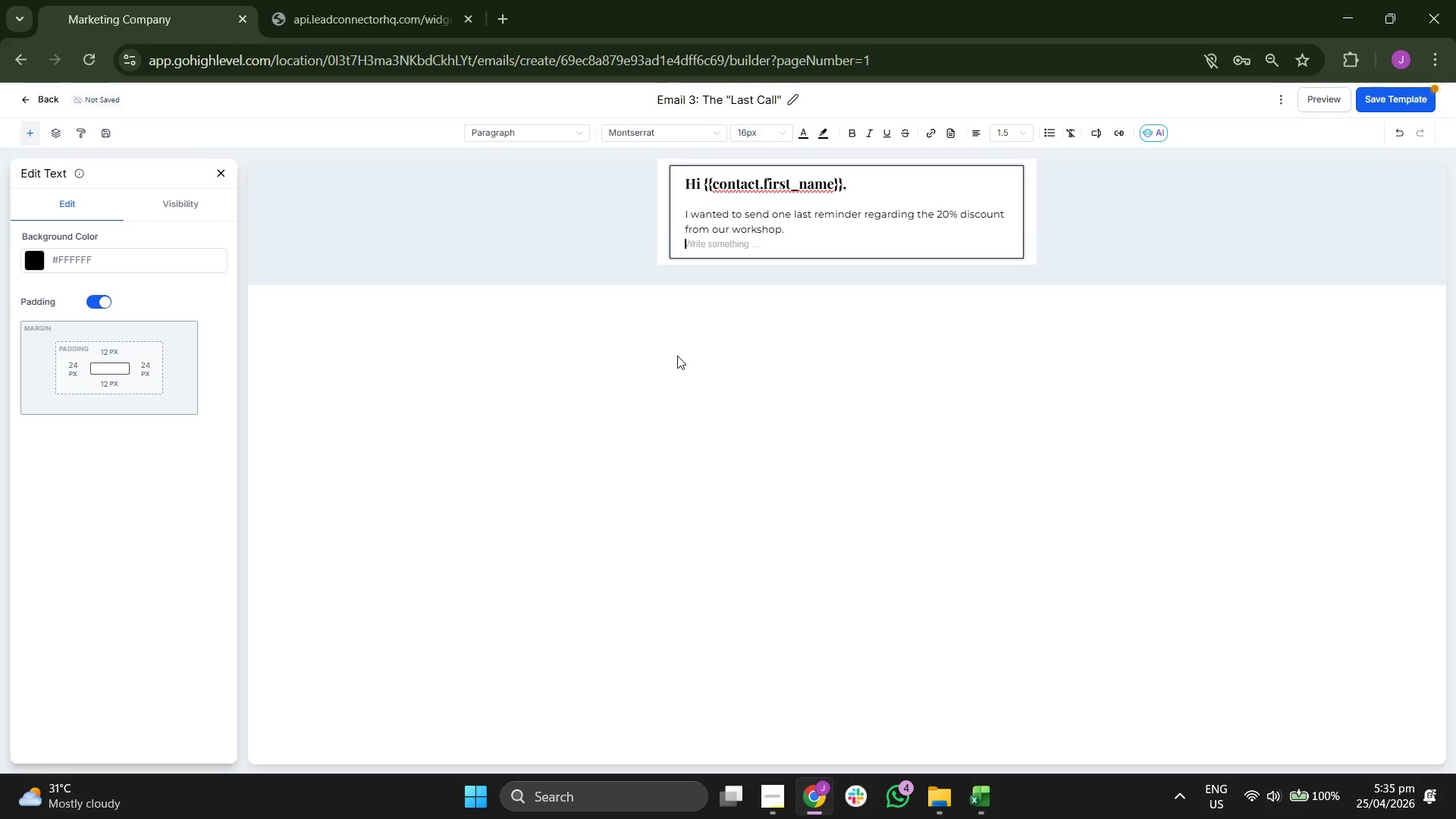 
key(Enter)
 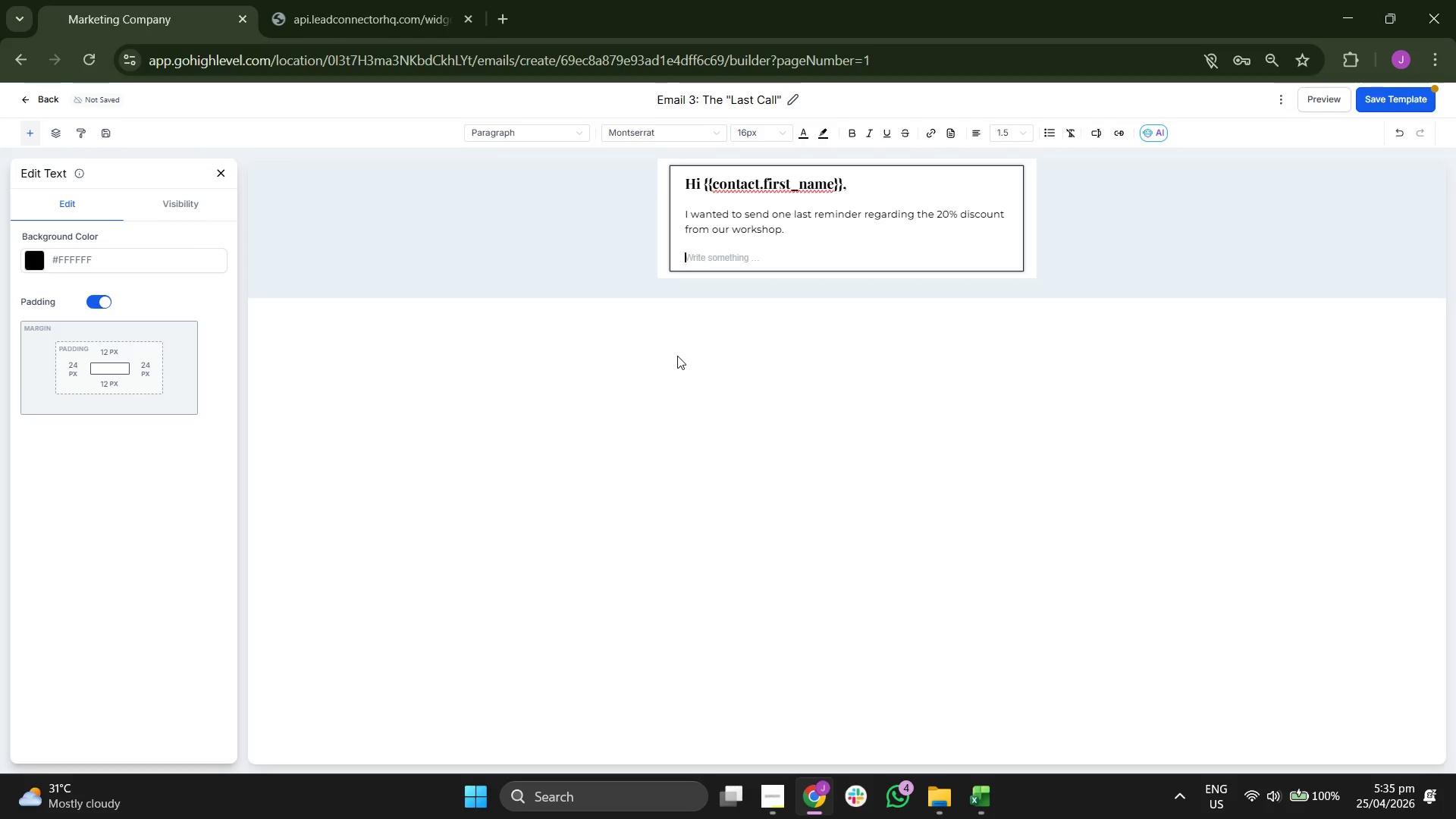 
type(Consistency is thebi)
key(Backspace)
key(Backspace)
type( biggest factor in managing {{contact.fi)
key(Backspace)
key(Backspace)
type(welln)
key(Backspace)
type(ness_interest}}, and we'd love to help you build a recovery plan that acti)
key(Backspace)
type(ually stickt)
key(Backspace)
type(s.)
 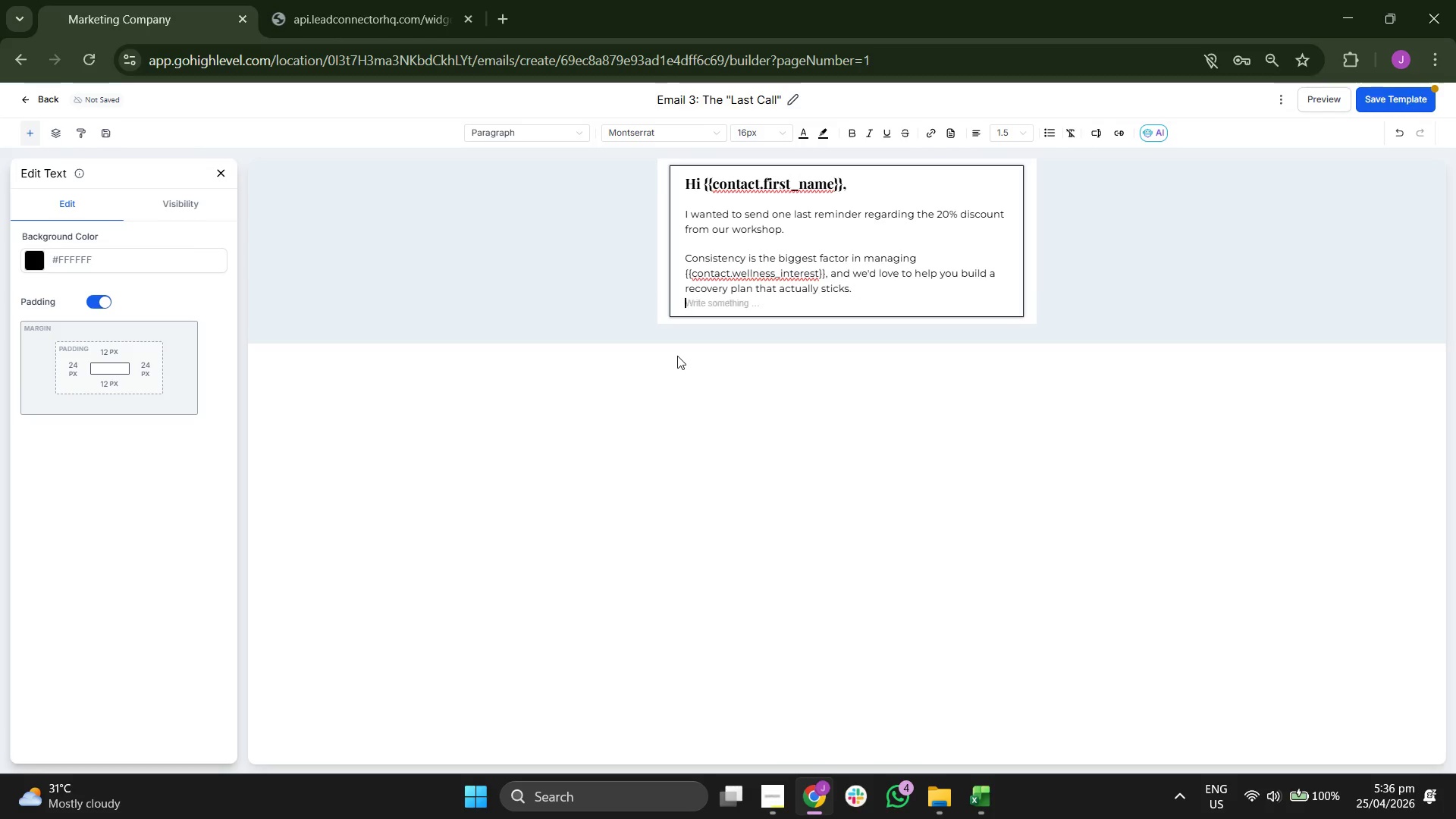 
 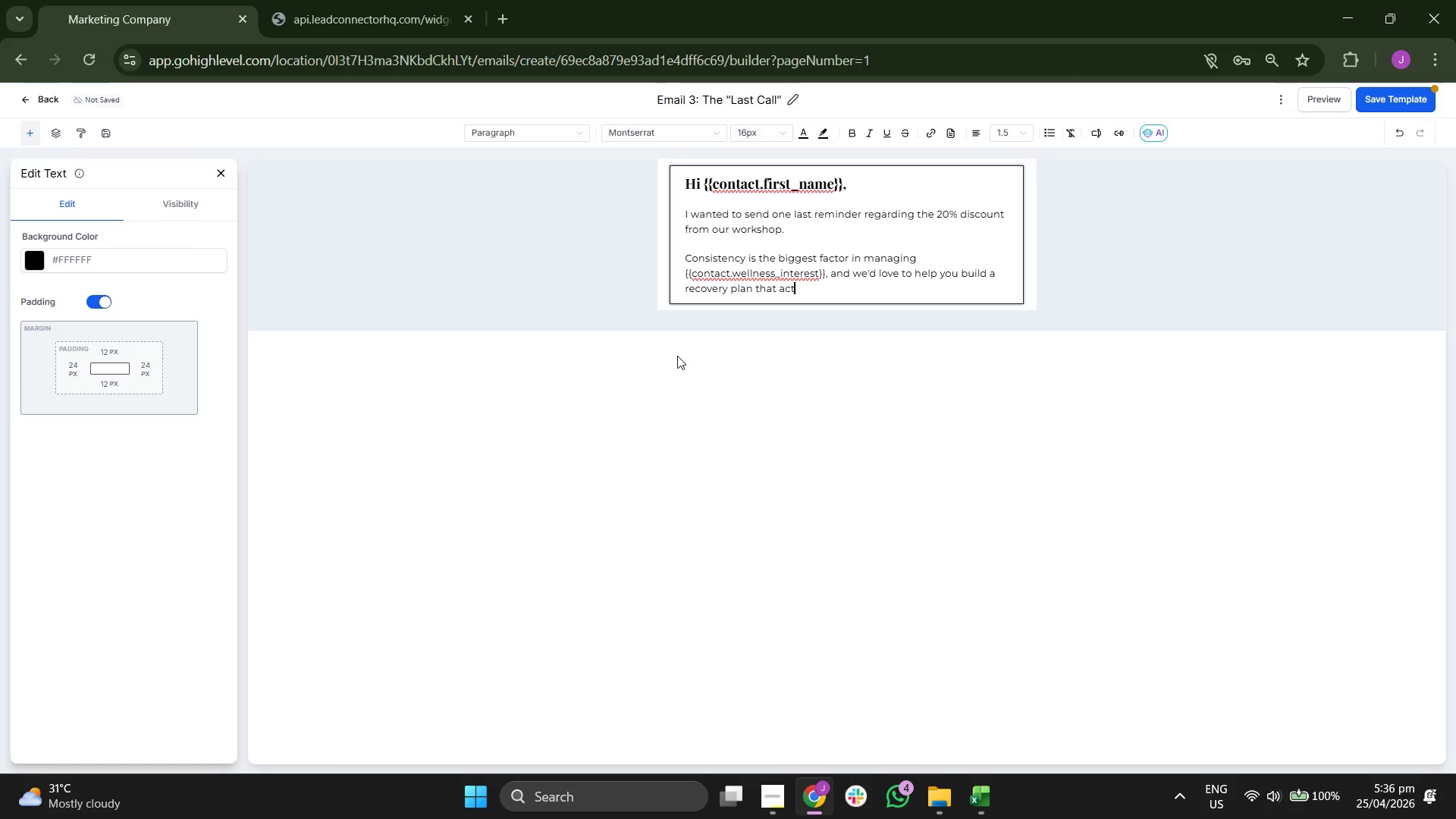 
key(Enter)
 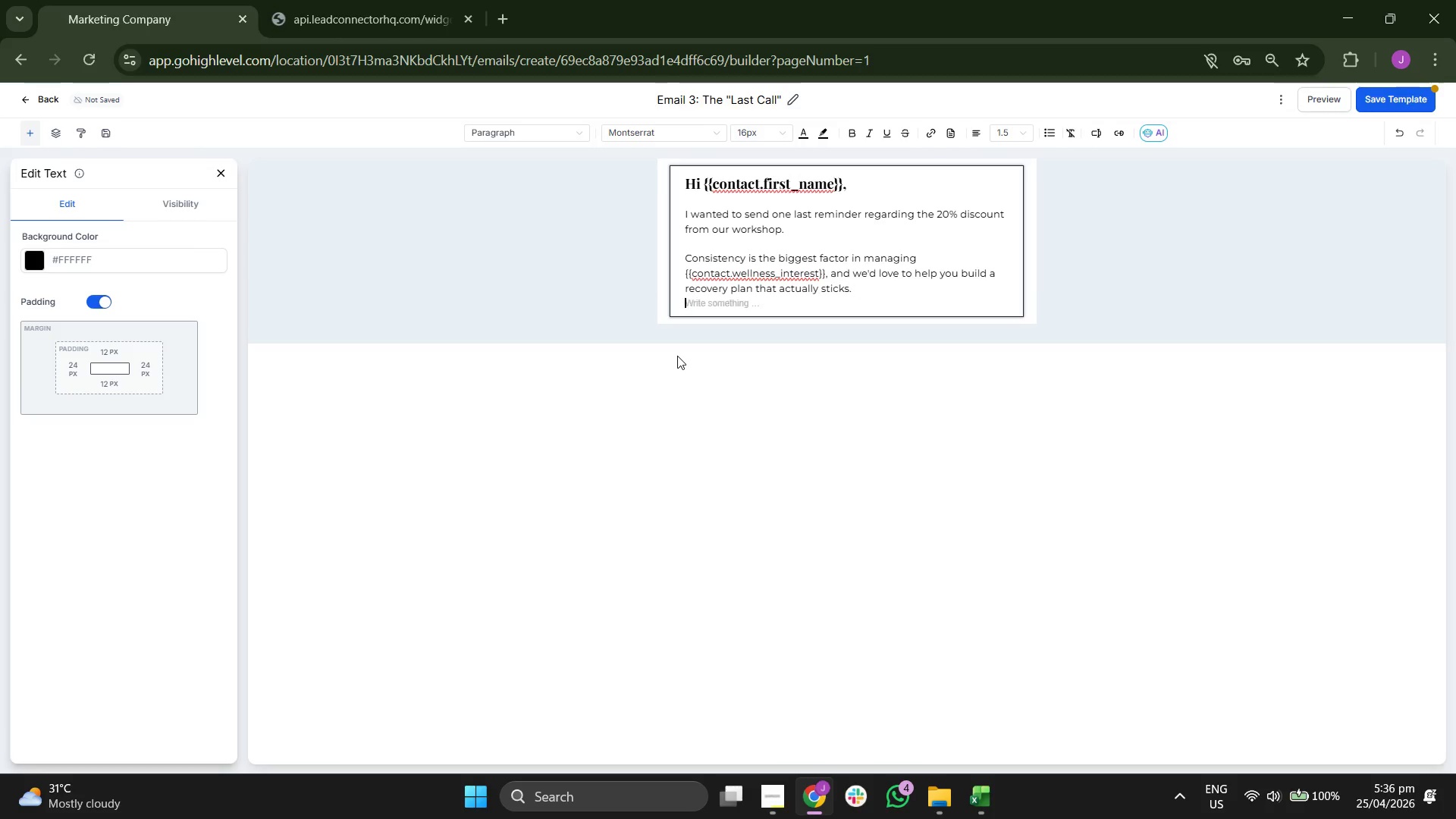 
key(Enter)
 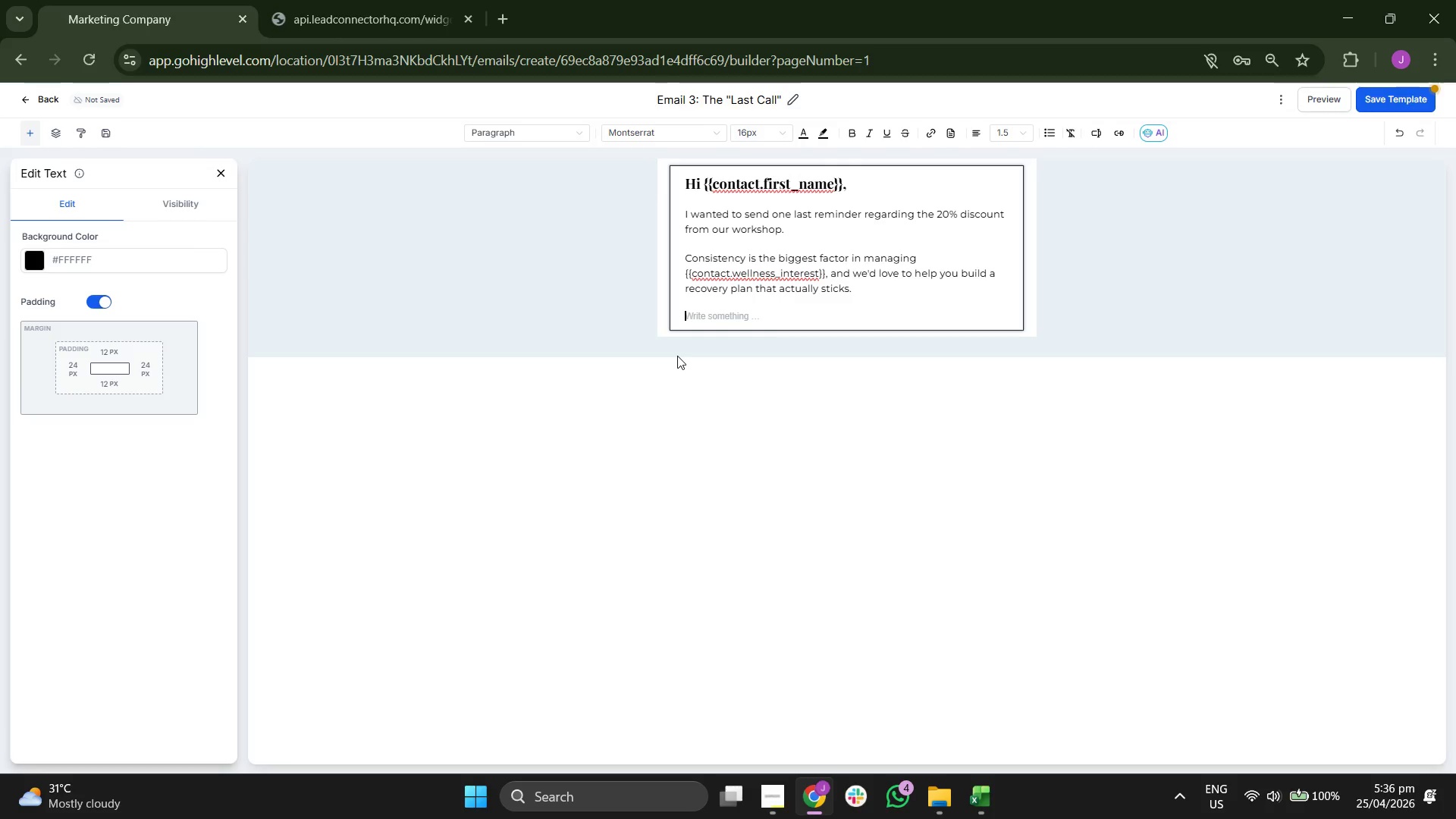 
type(Your )
key(Backspace)
type( discound)
key(Backspace)
key(Backspace)
type(t)
key(Backspace)
type(t)
key(Backspace)
type(nt code expires in 48h)
key(Backspace)
type( horu)
key(Backspace)
key(Backspace)
type(urs. You can use it to book any i)
key(Backspace)
type(time in the next month, as long as he)
key(Backspace)
key(Backspace)
type(the appointment is scheduled today.)
 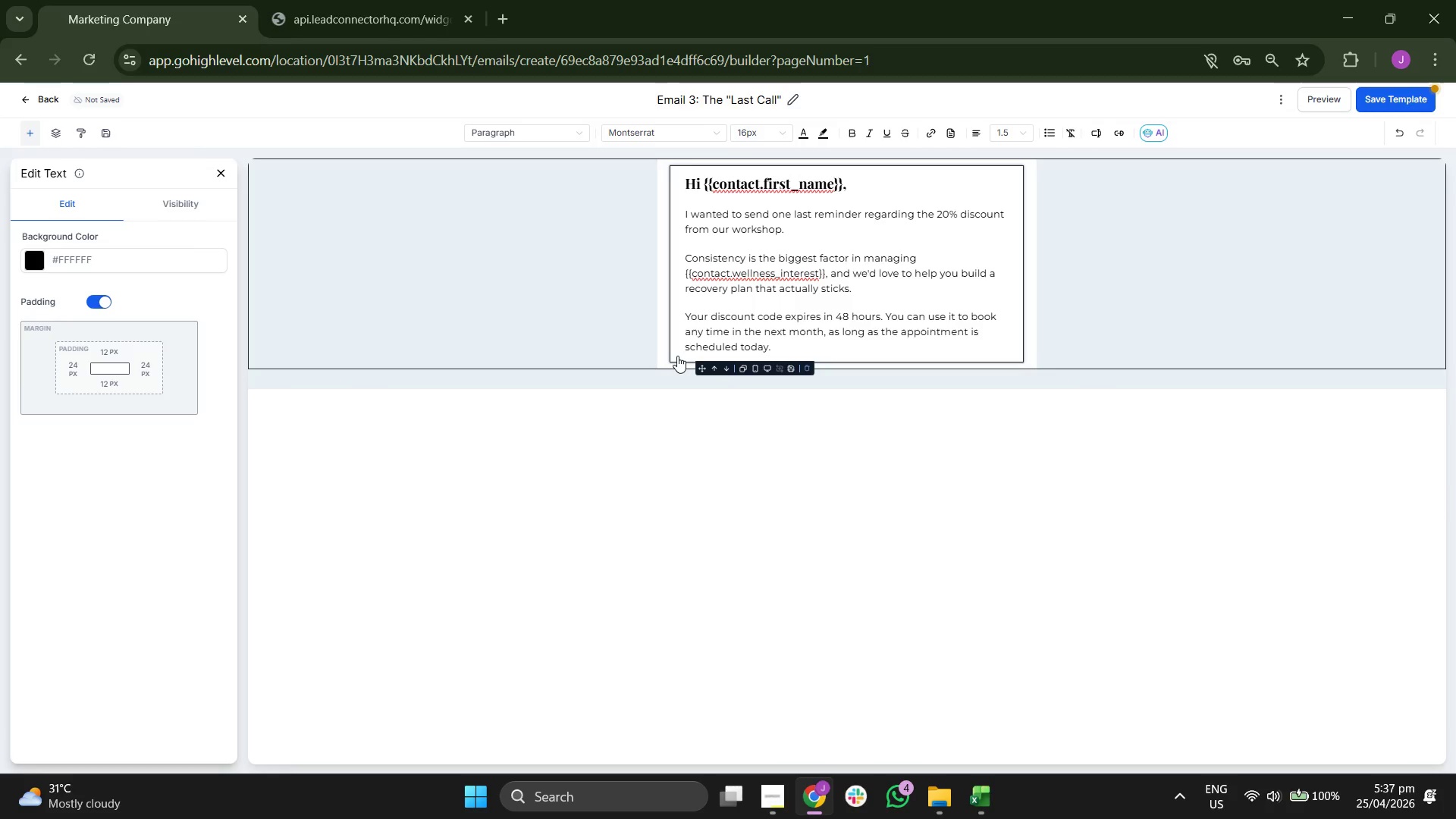 
key(Enter)
 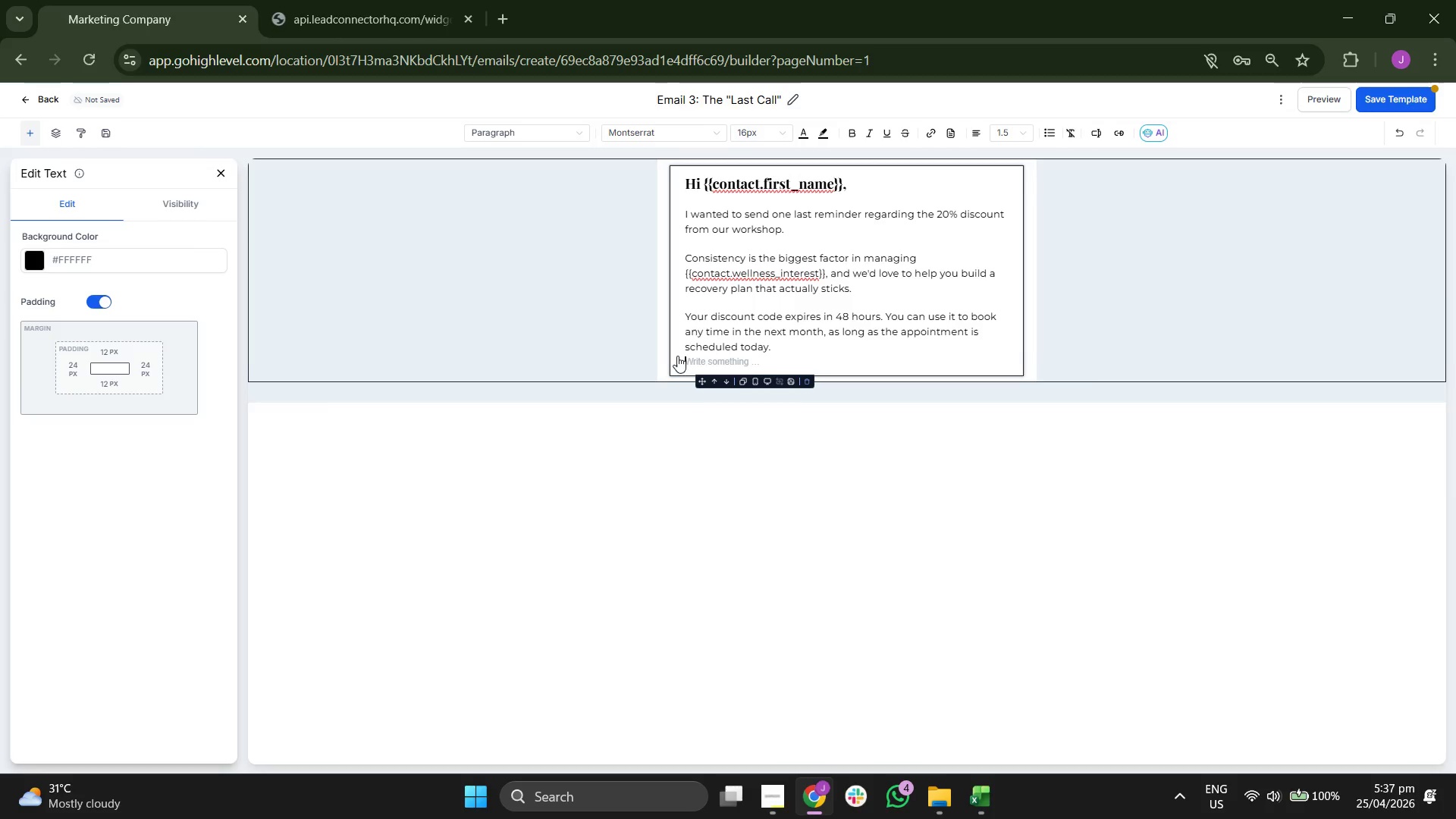 
key(Enter)
 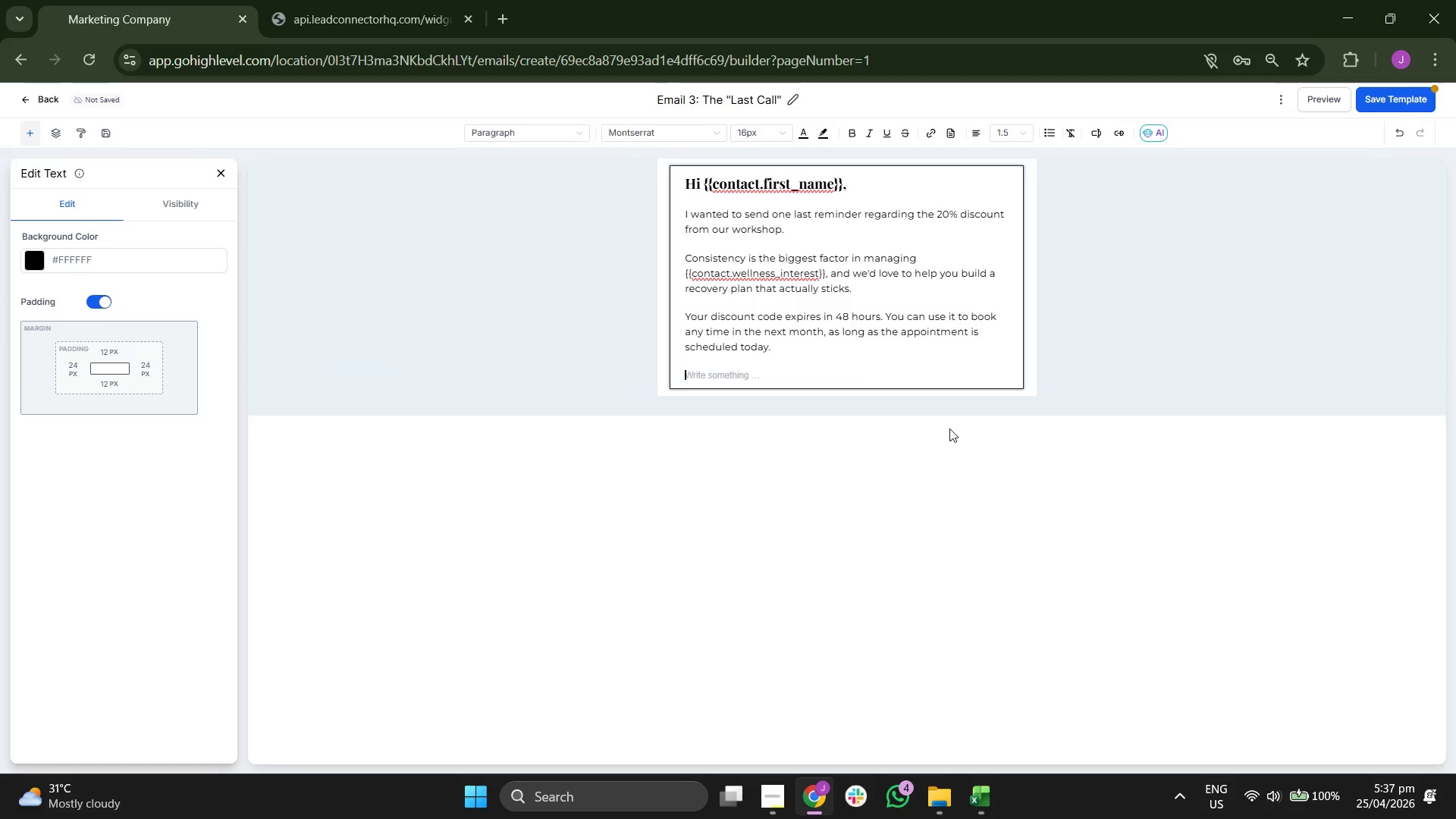 
key(Backspace)
 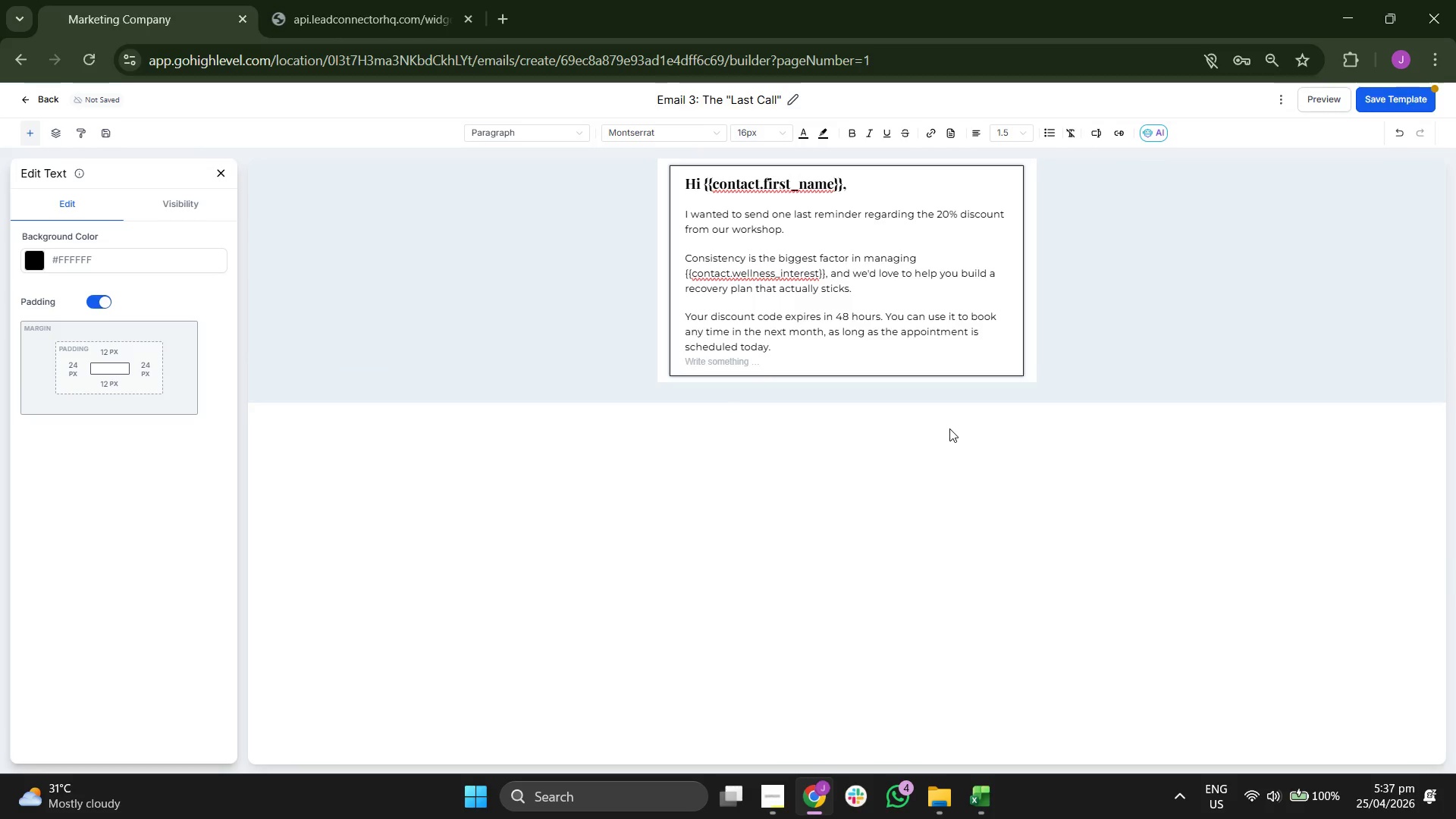 
key(Backspace)
 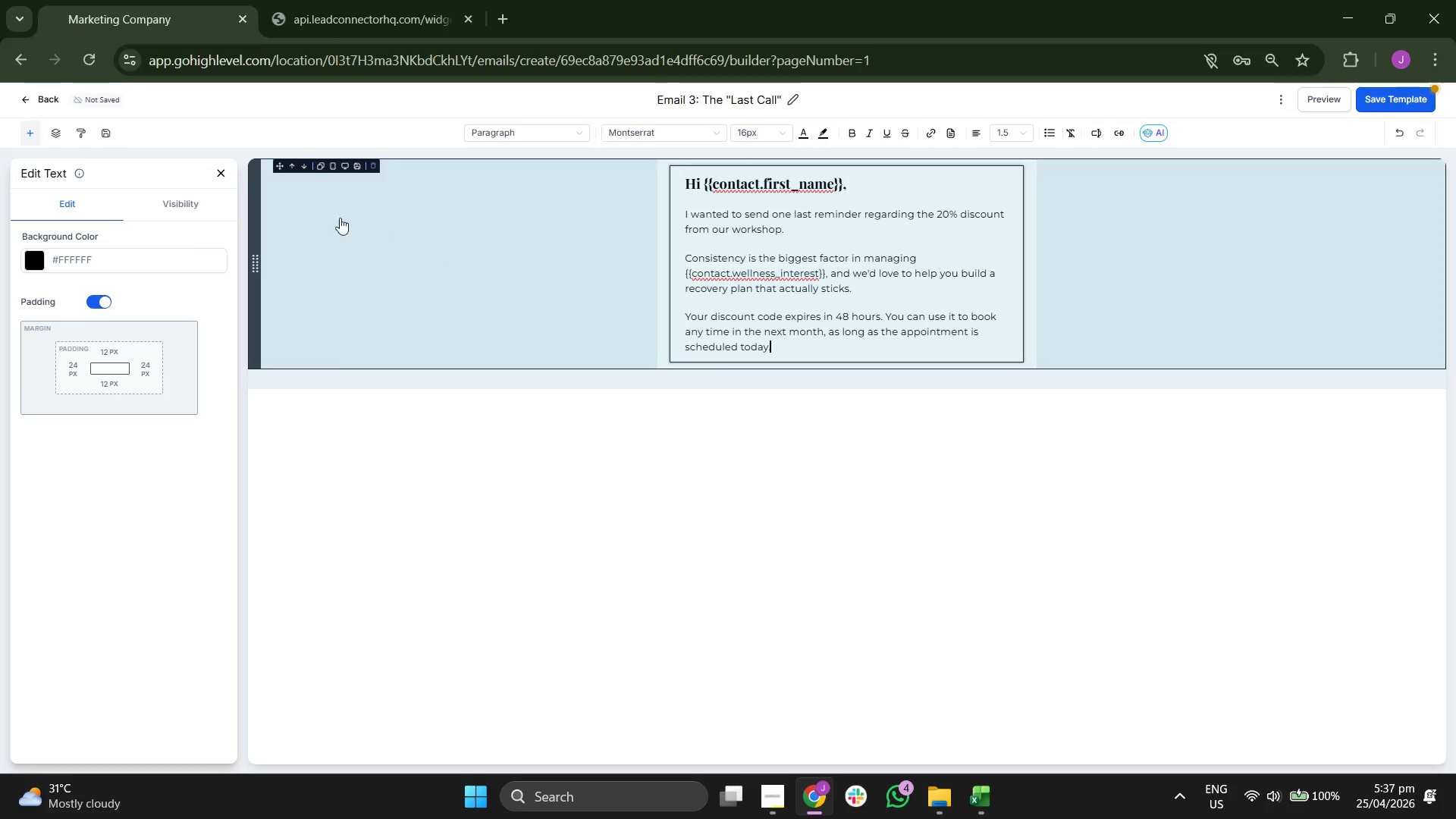 
left_click([218, 168])
 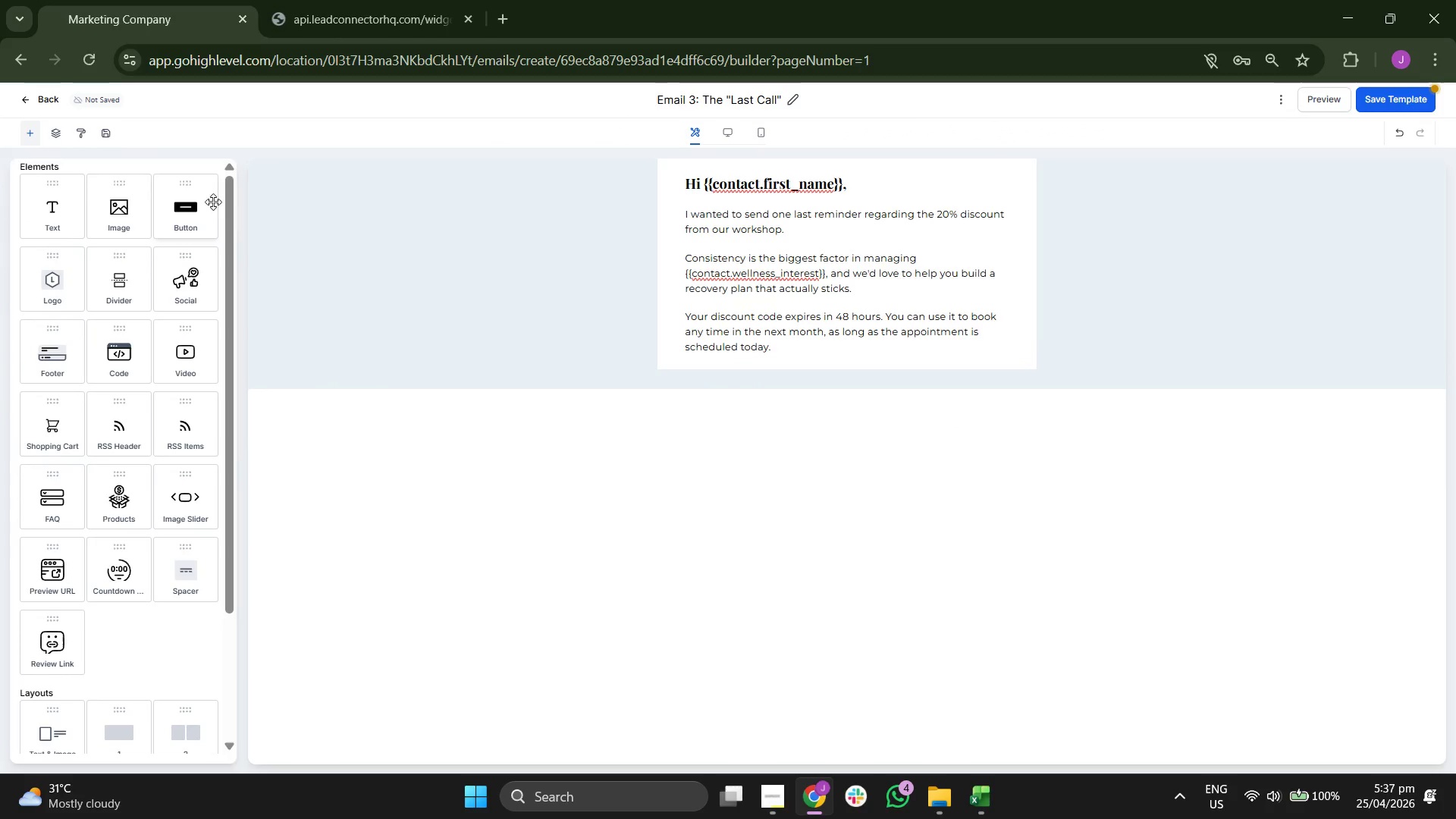 
left_click_drag(start_coordinate=[203, 211], to_coordinate=[727, 342])
 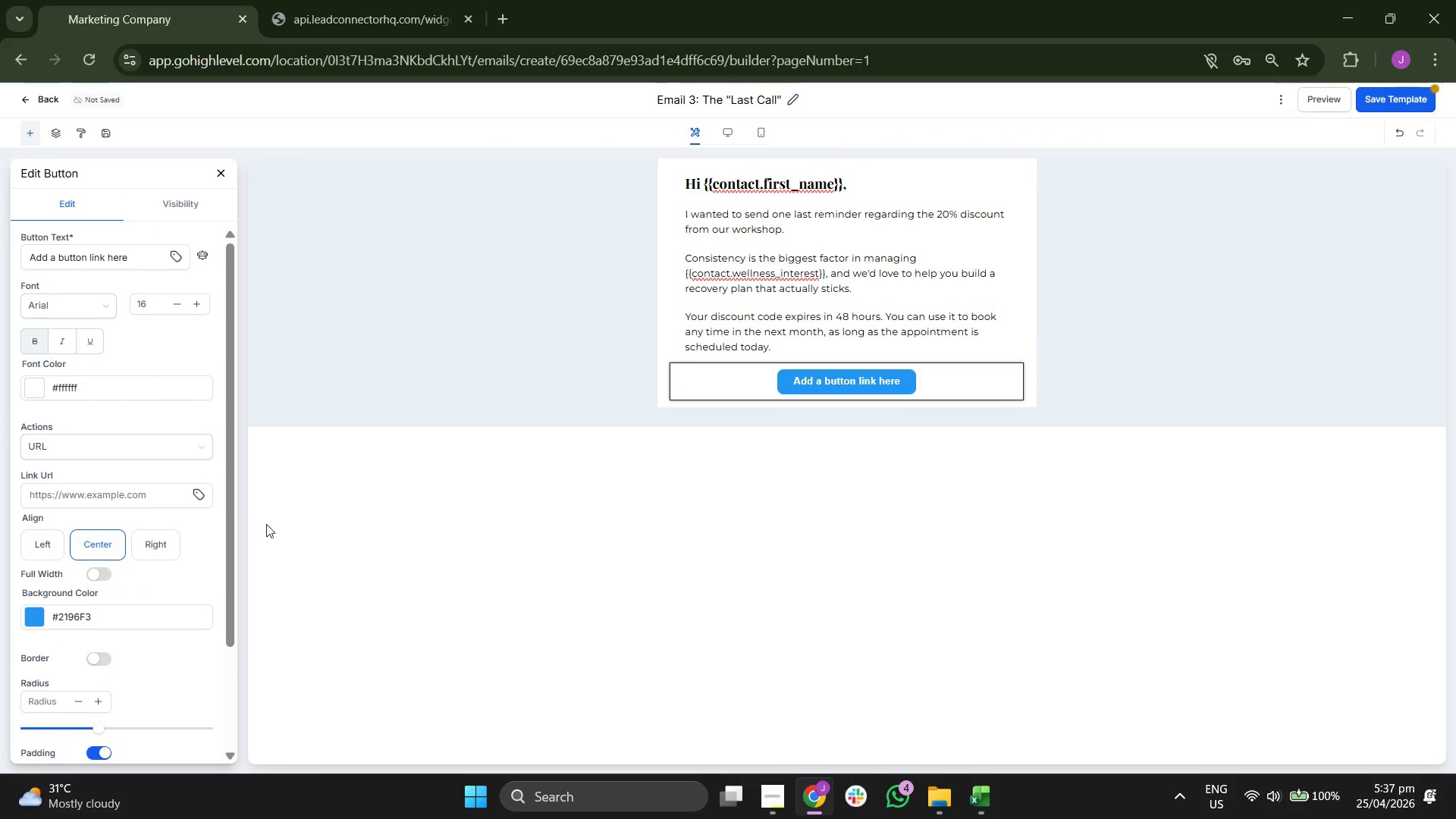 
scroll: coordinate [181, 504], scroll_direction: down, amount: 2.0
 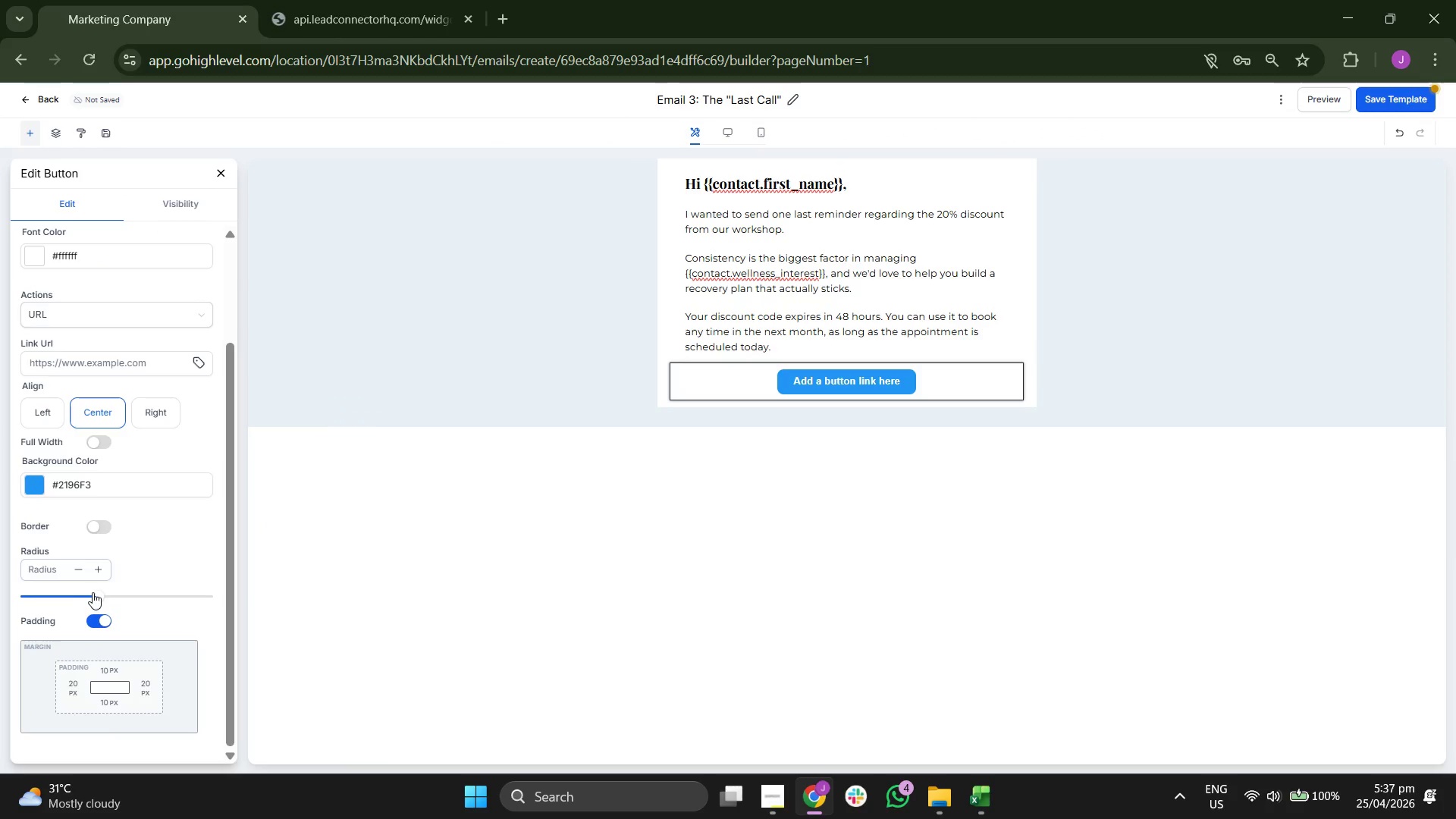 
left_click_drag(start_coordinate=[95, 593], to_coordinate=[171, 598])
 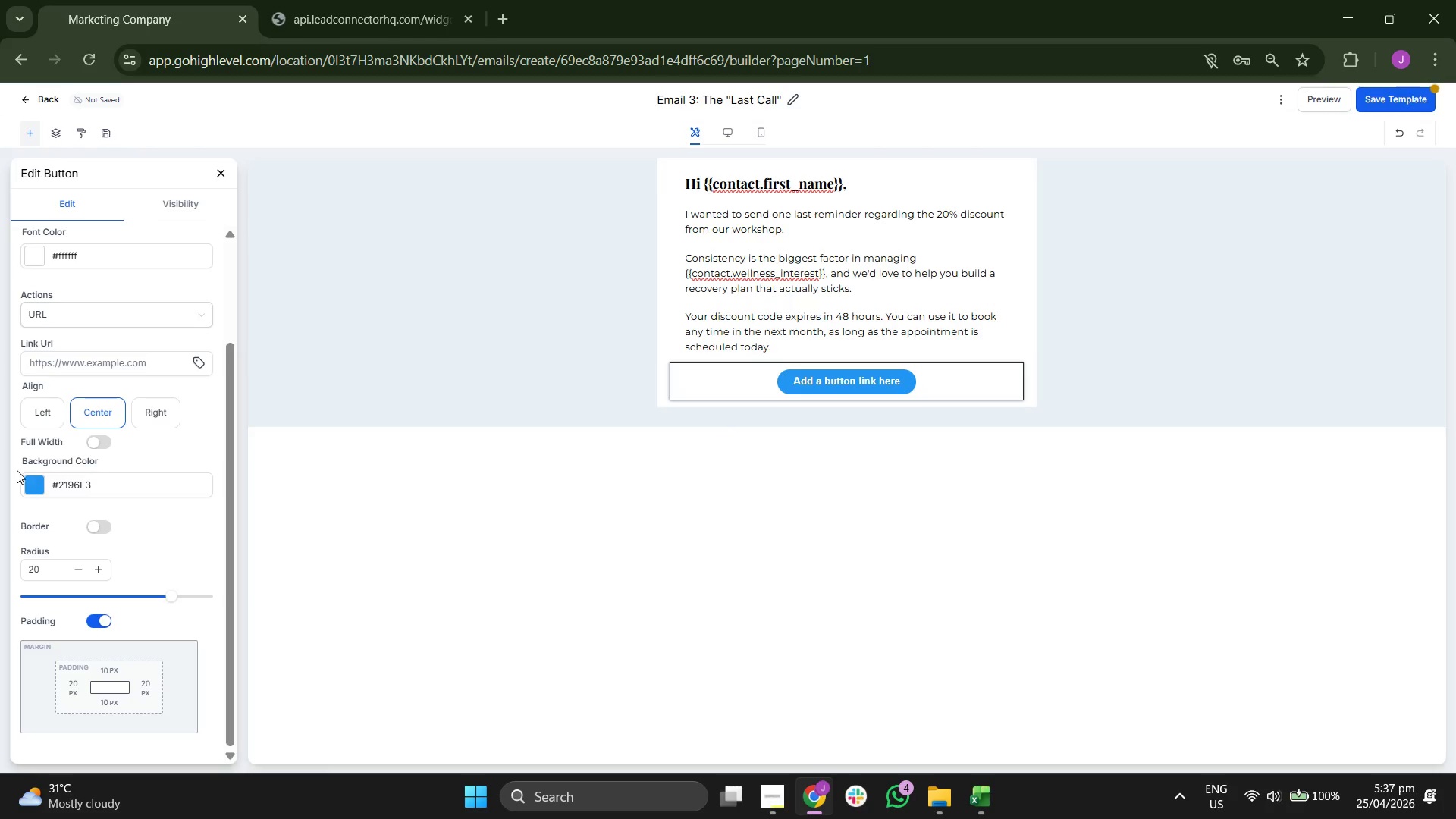 
left_click([27, 482])
 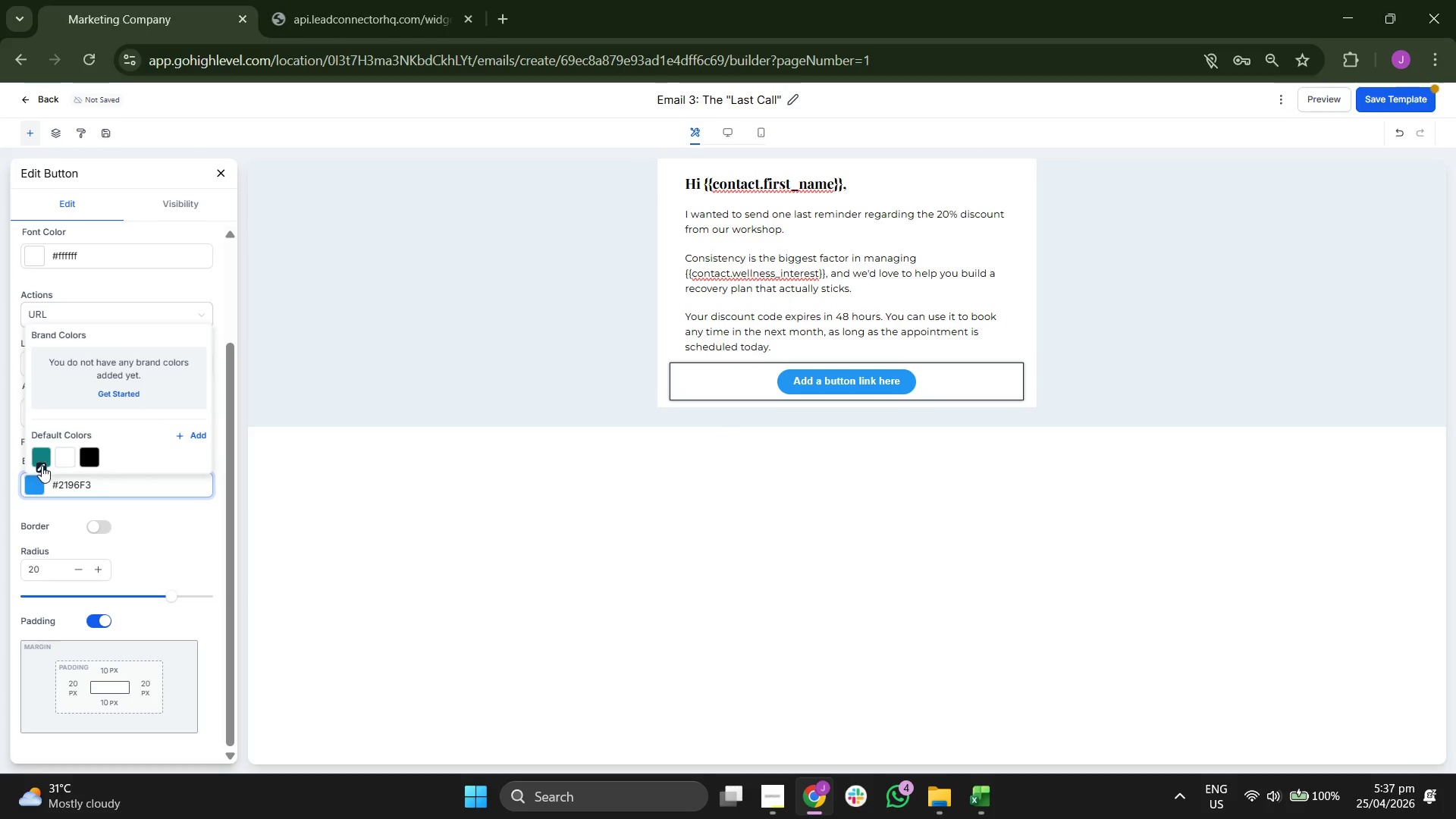 
left_click([39, 460])
 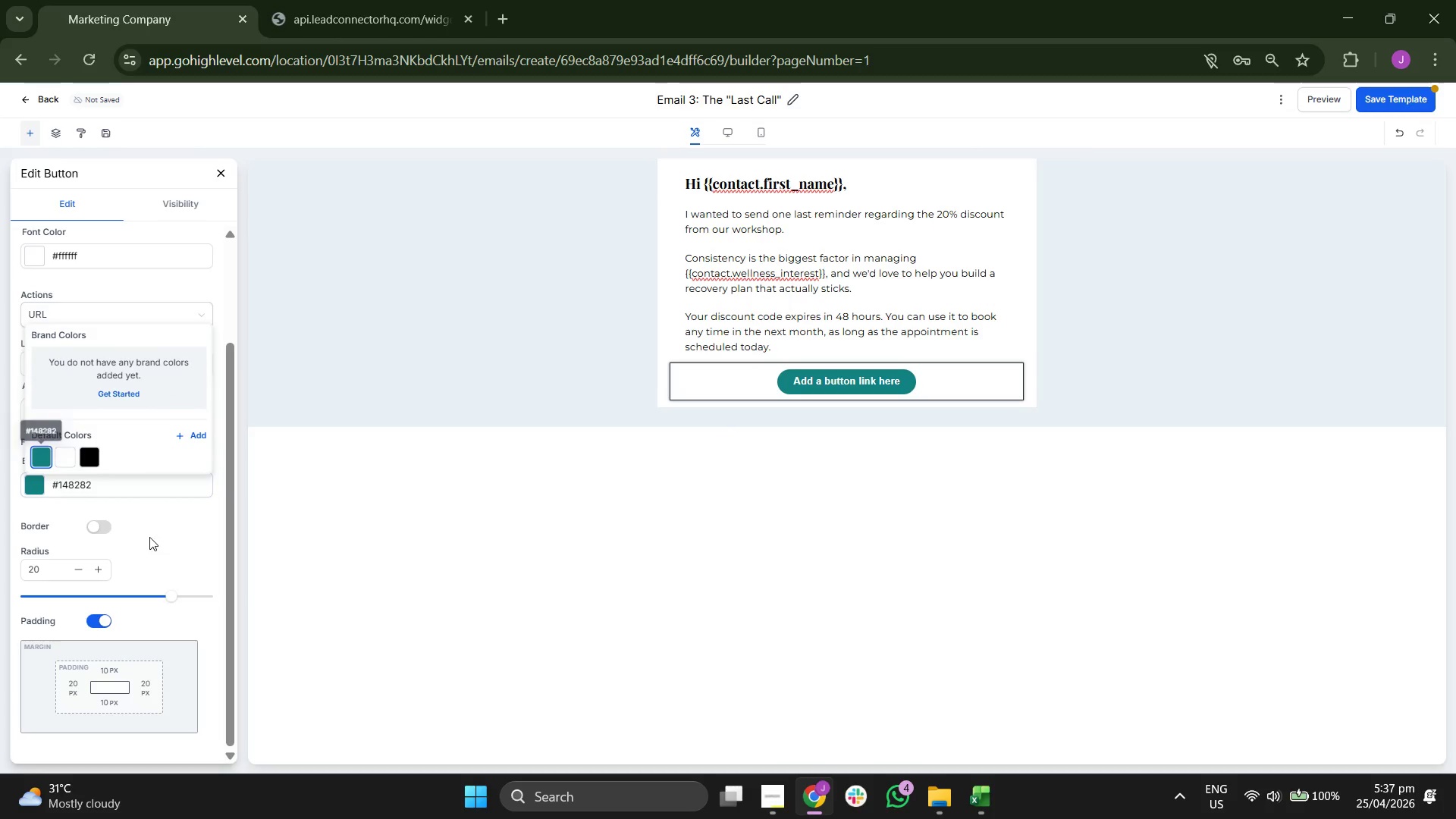 
scroll: coordinate [169, 541], scroll_direction: up, amount: 1.0
 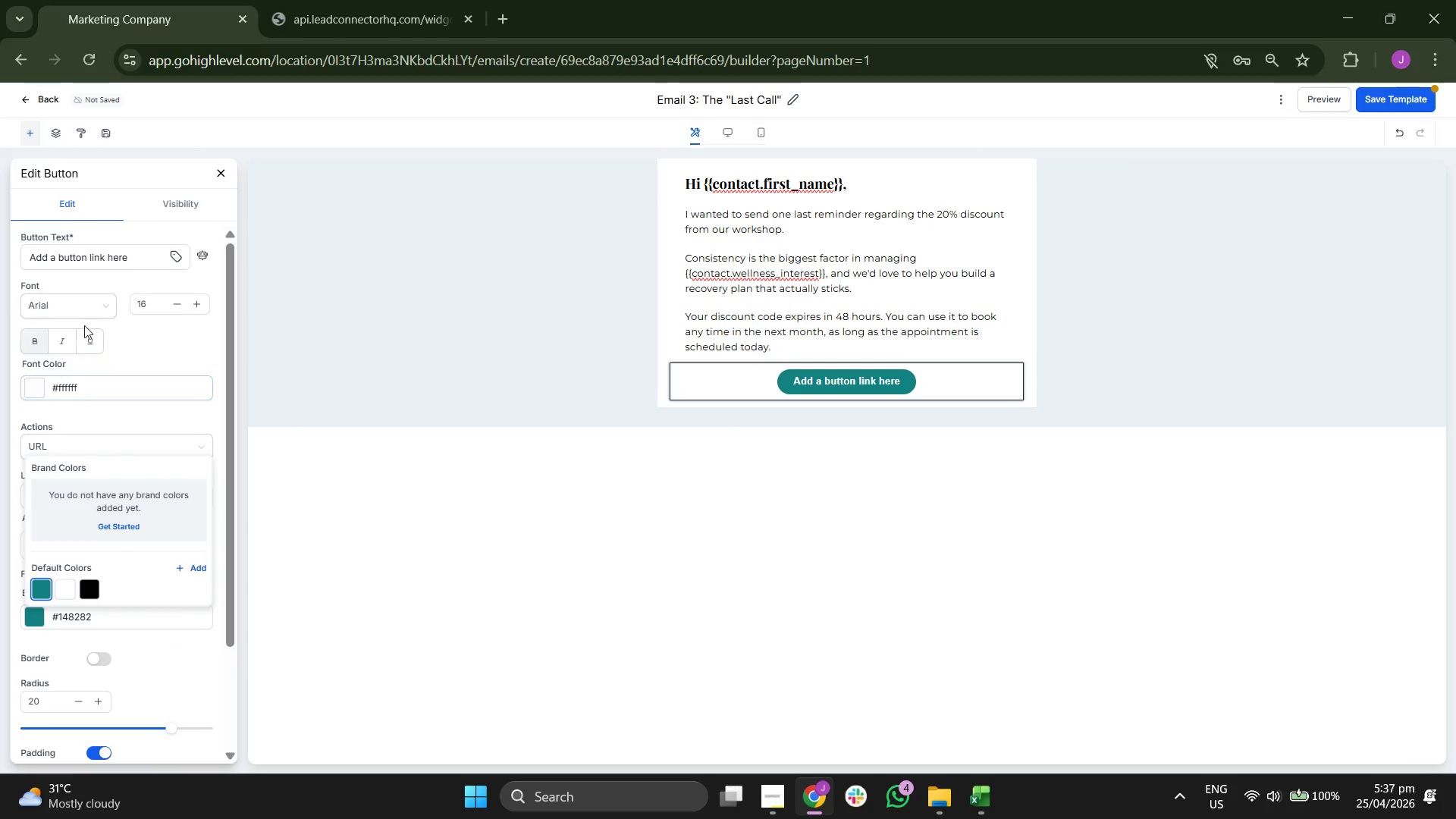 
left_click([83, 306])
 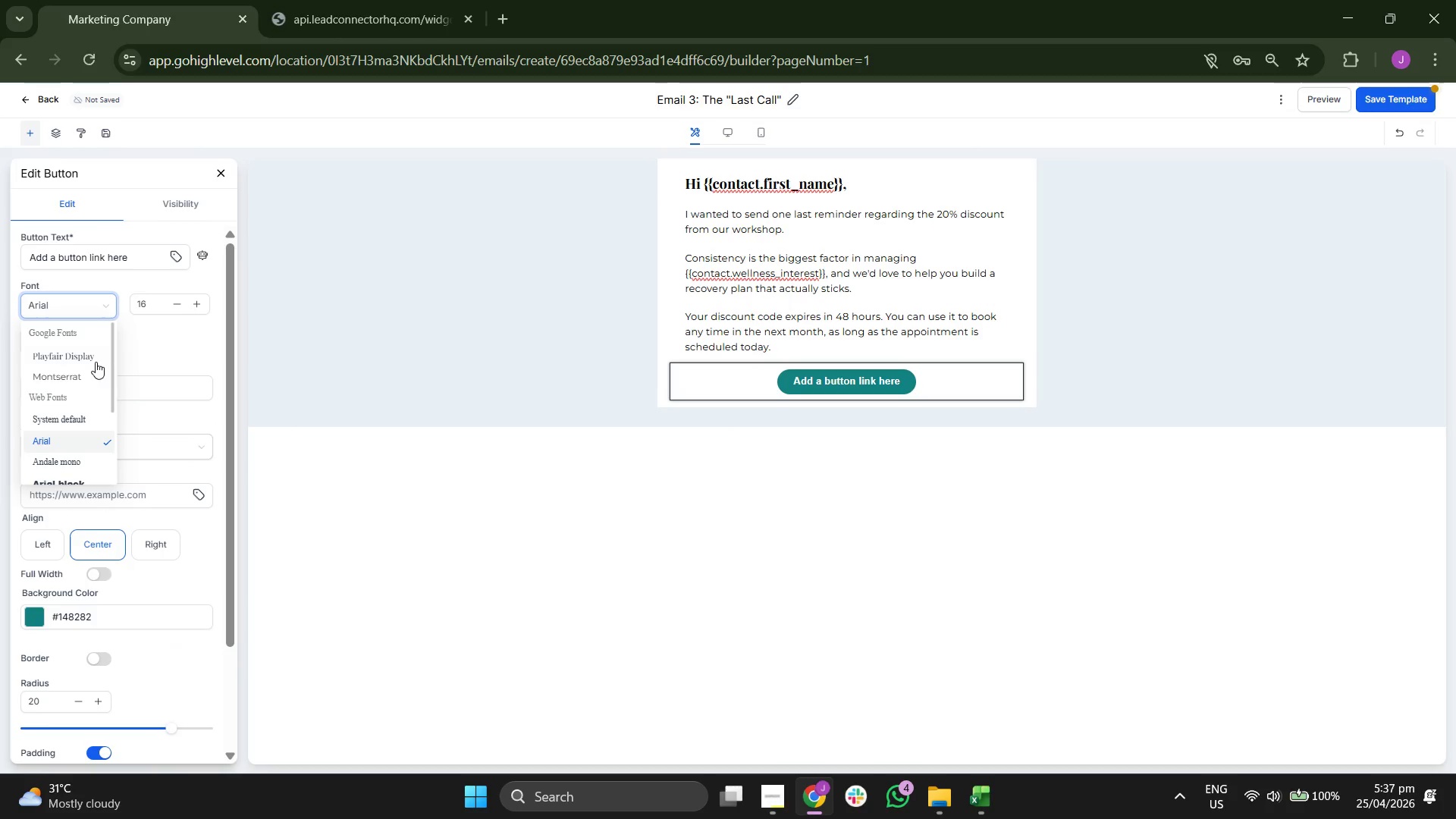 
left_click([84, 369])
 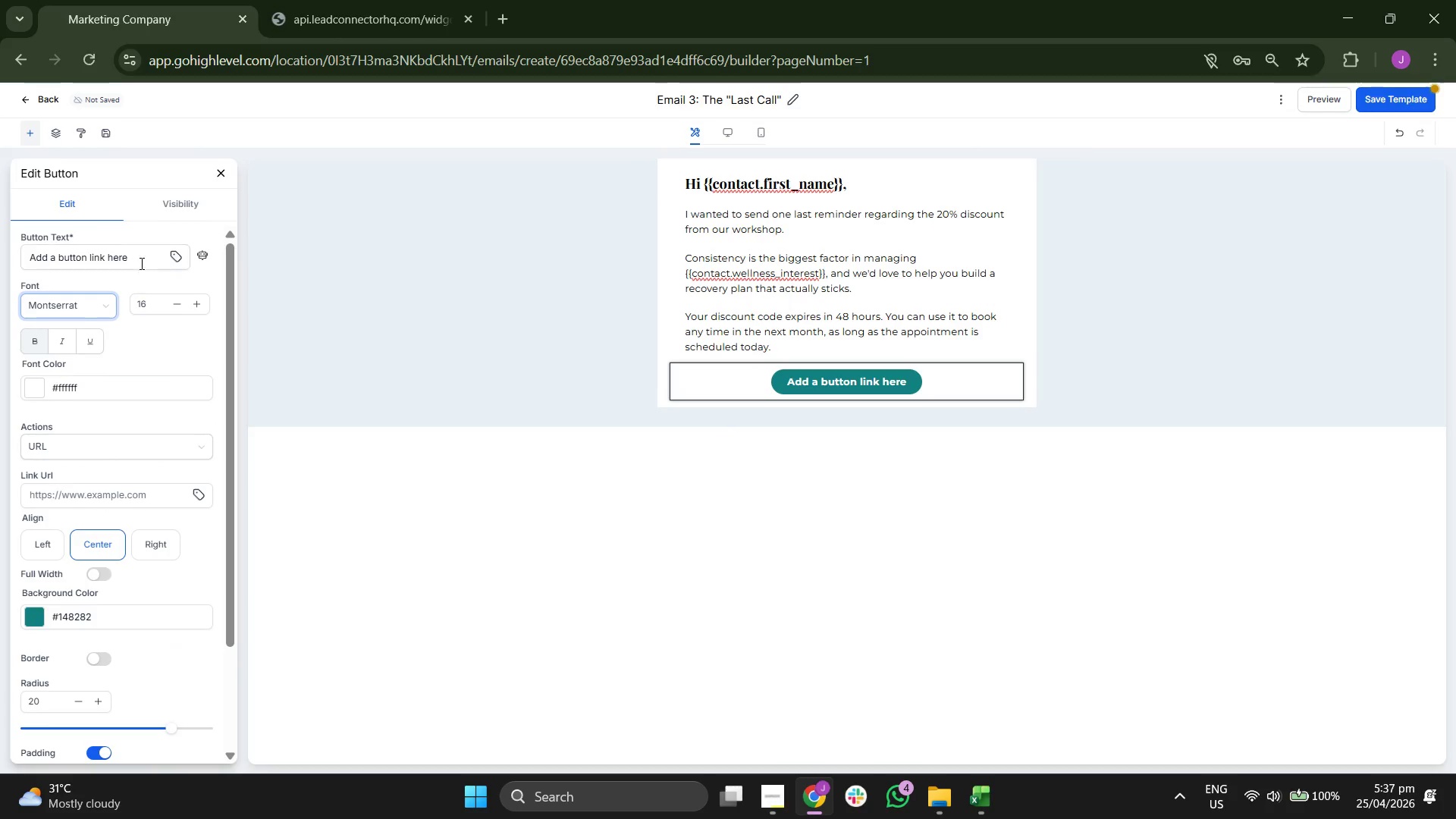 
double_click([140, 263])
 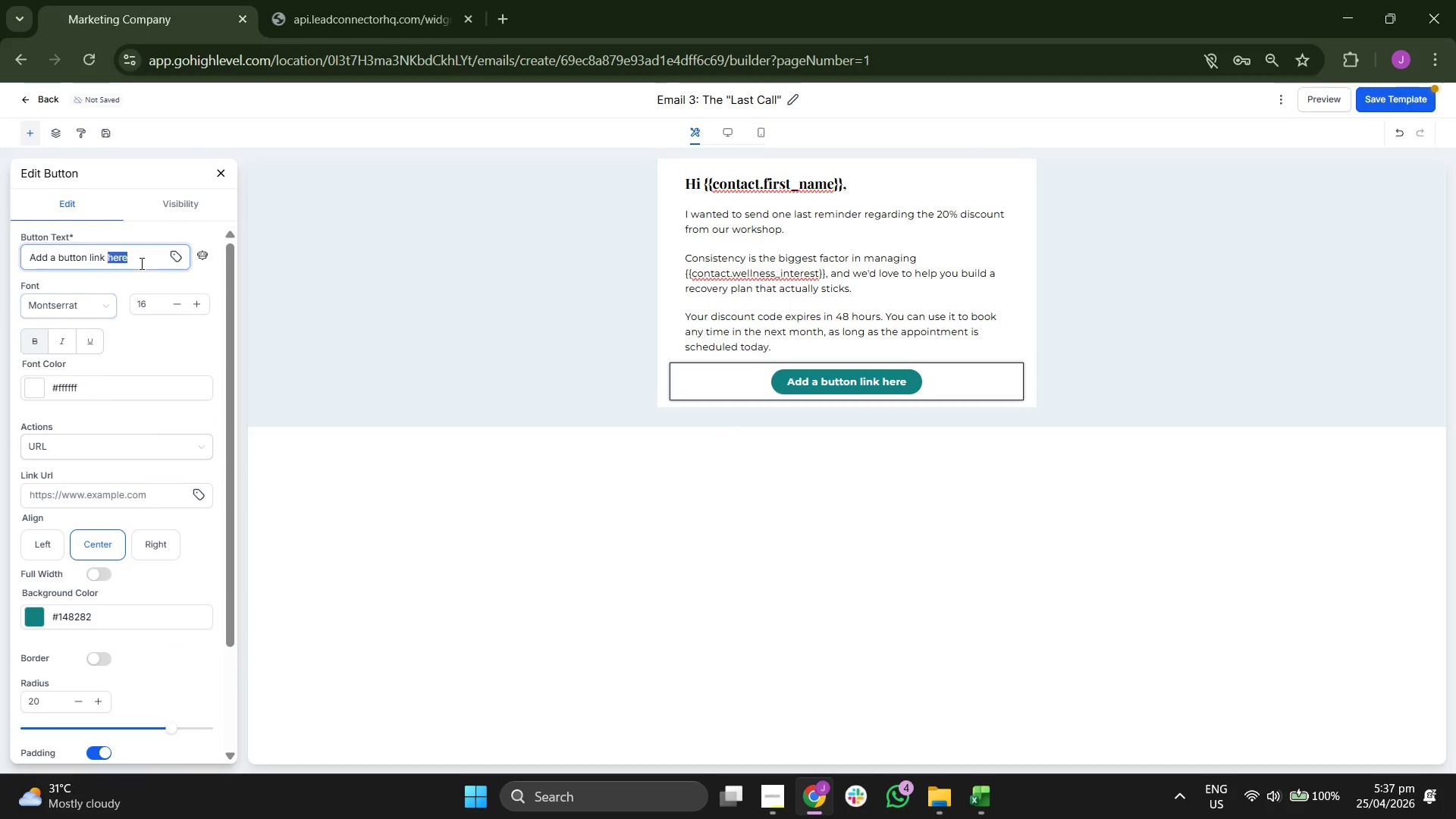 
triple_click([140, 263])
 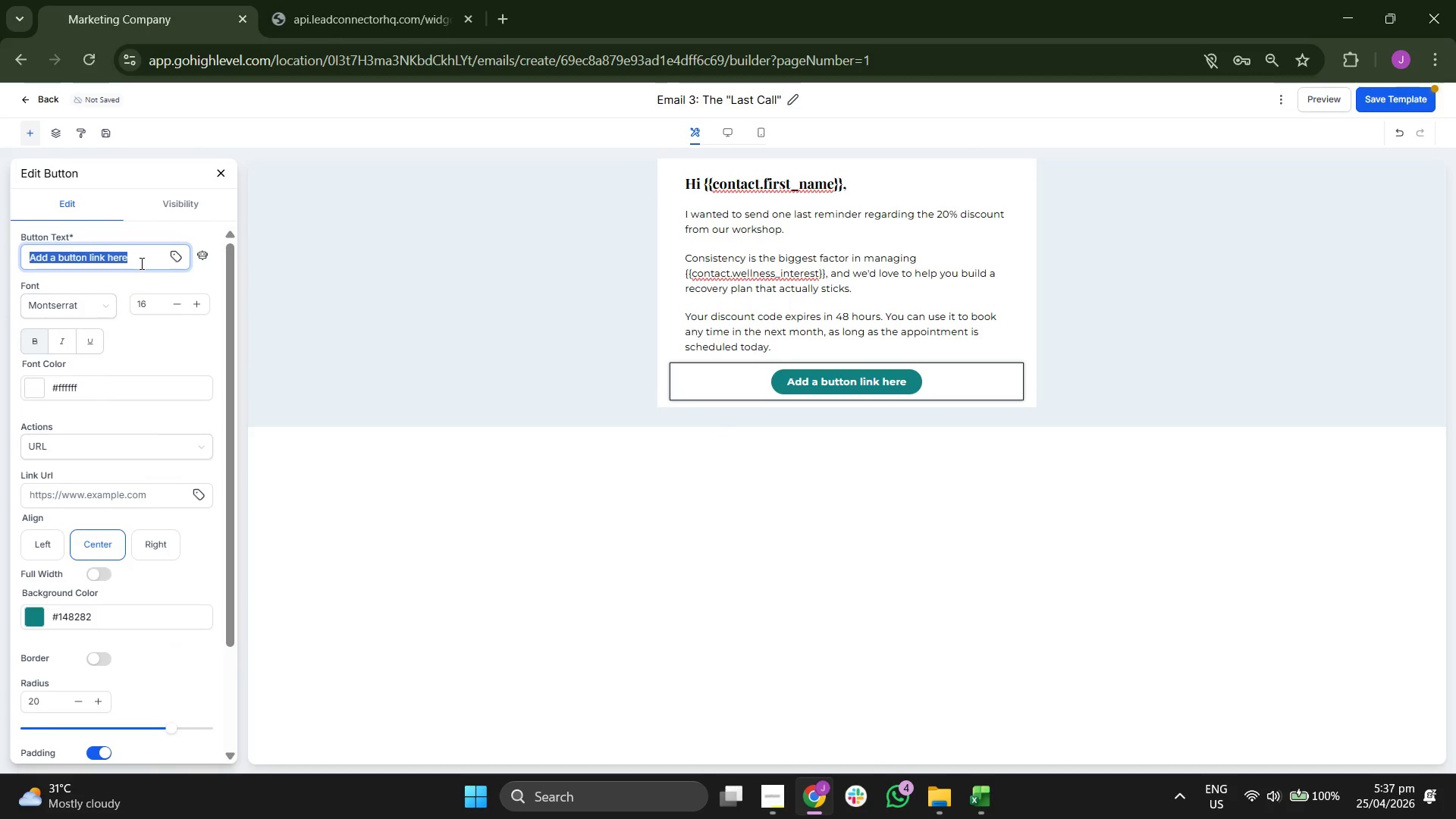 
key(Backspace)
type(Book Your See)
key(Backspace)
type(ssion Now)
 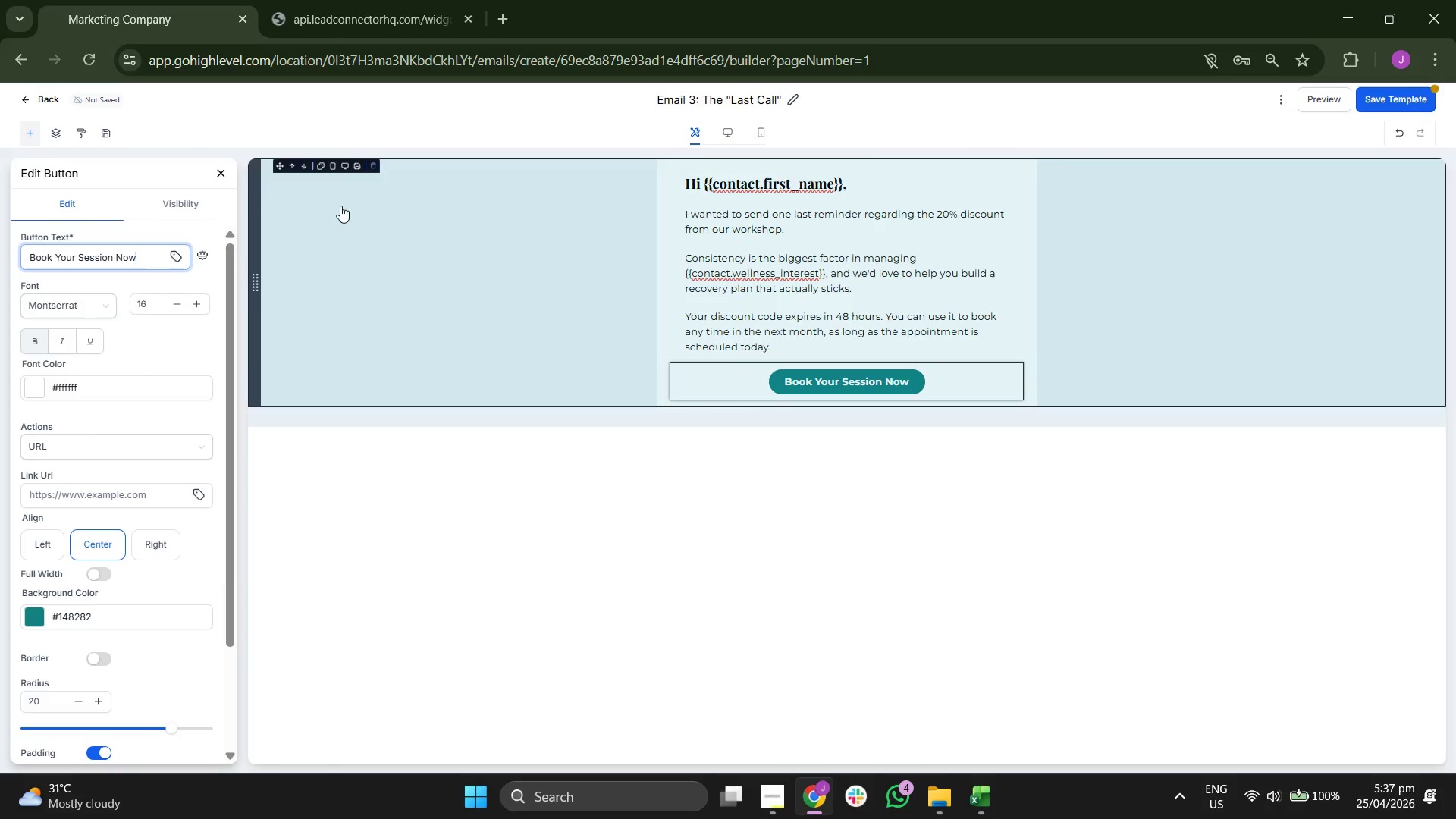 
left_click([225, 172])
 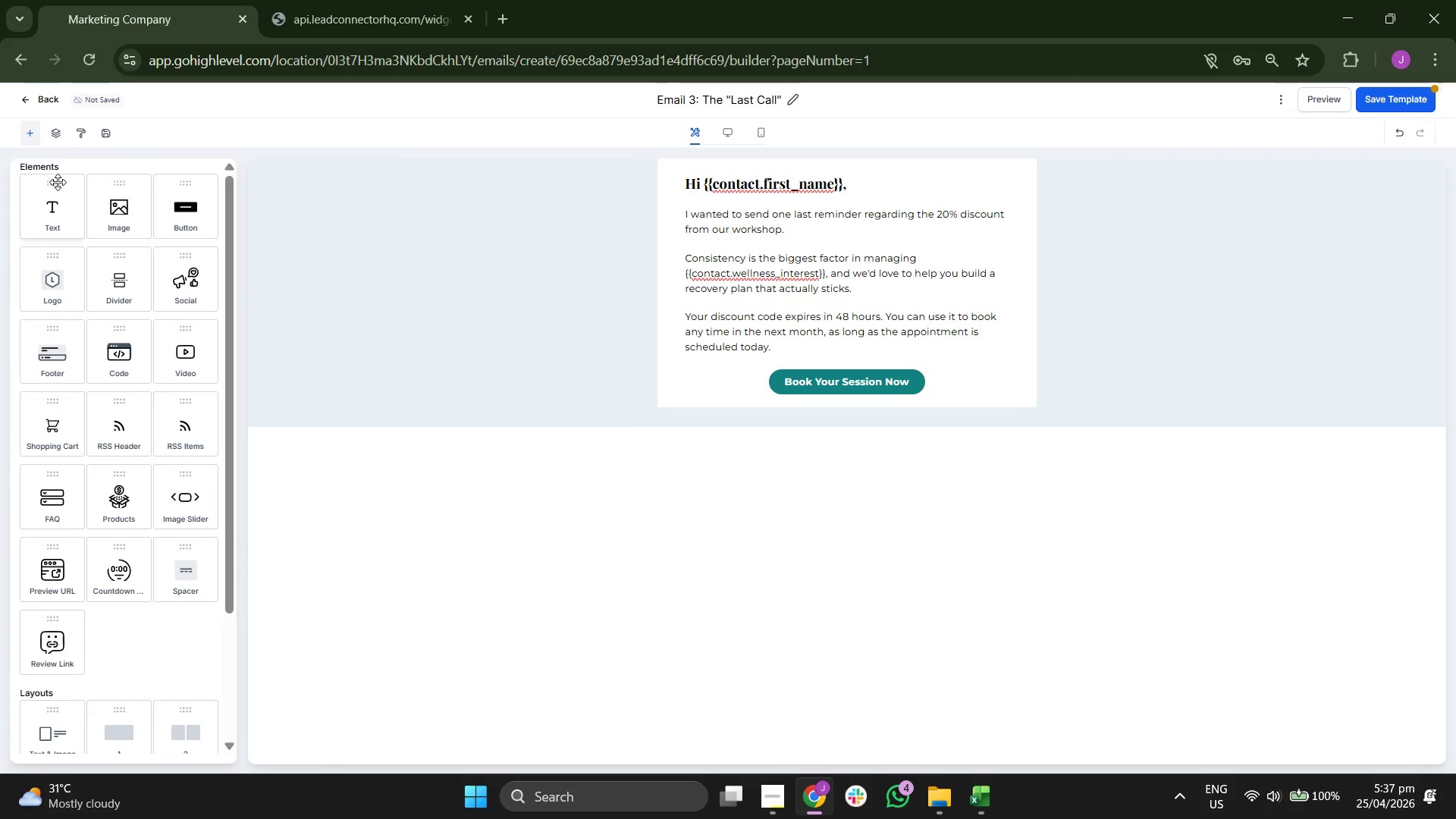 
left_click_drag(start_coordinate=[51, 215], to_coordinate=[756, 372])
 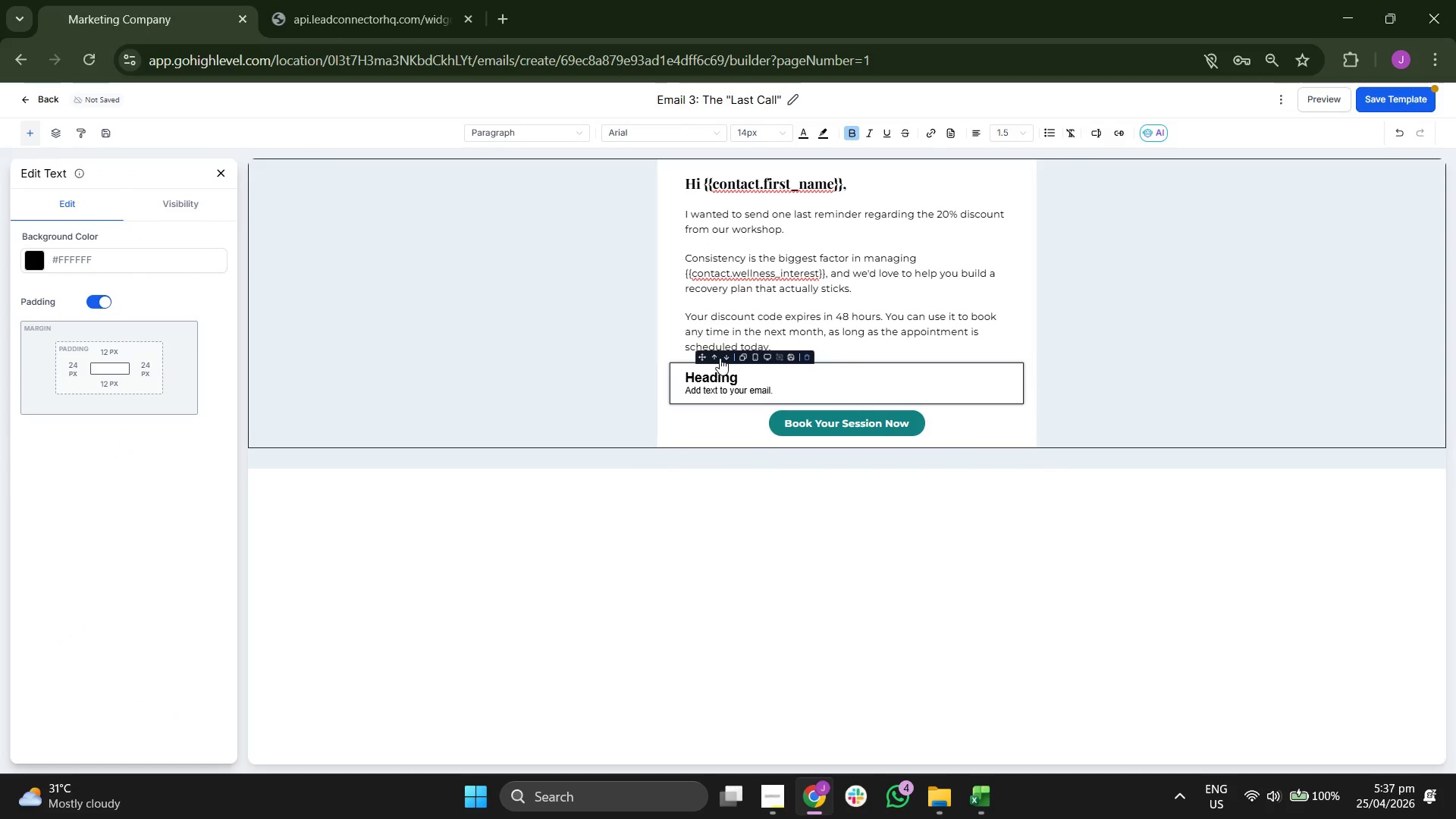 
left_click([727, 356])
 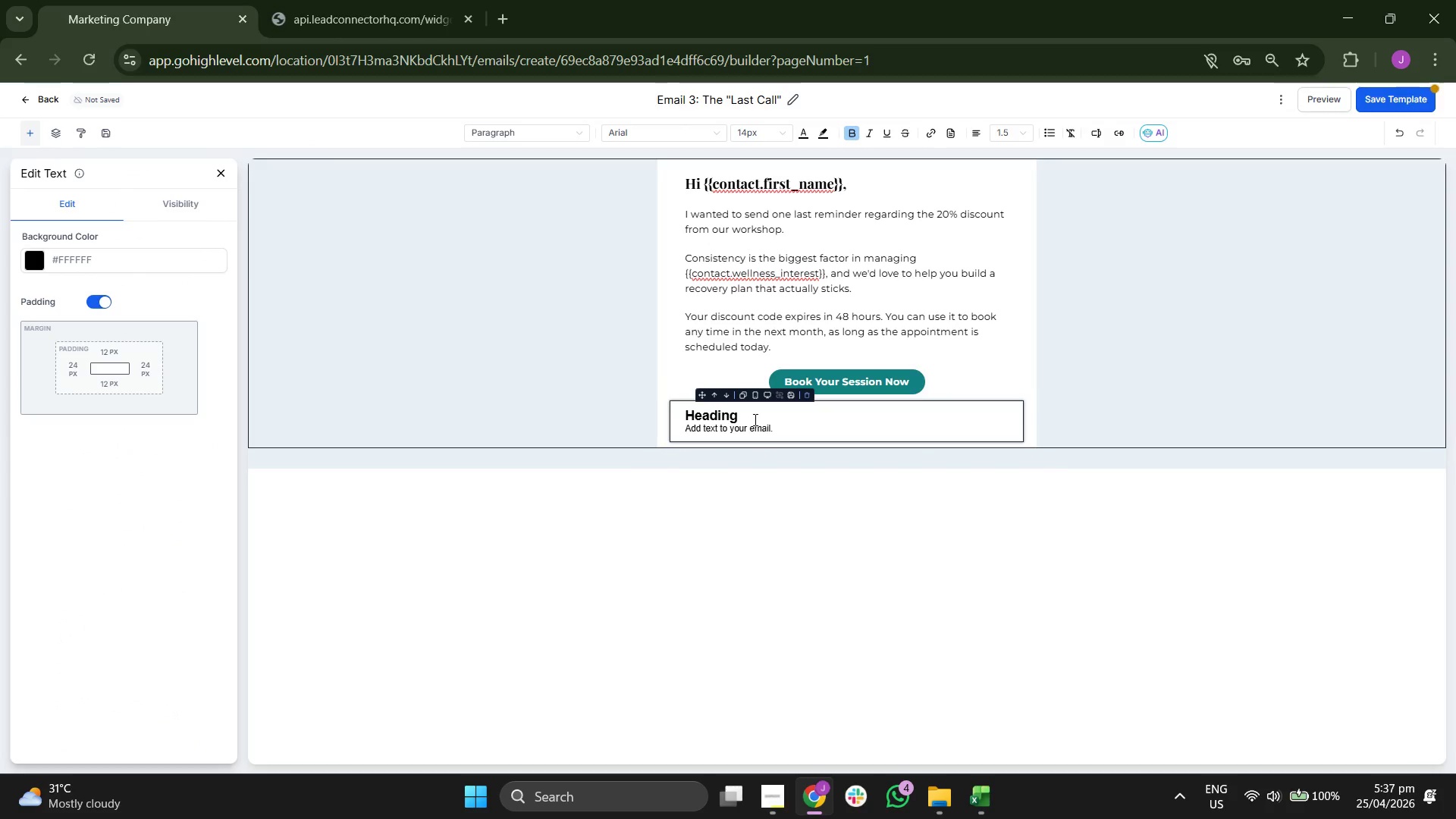 
double_click([742, 425])
 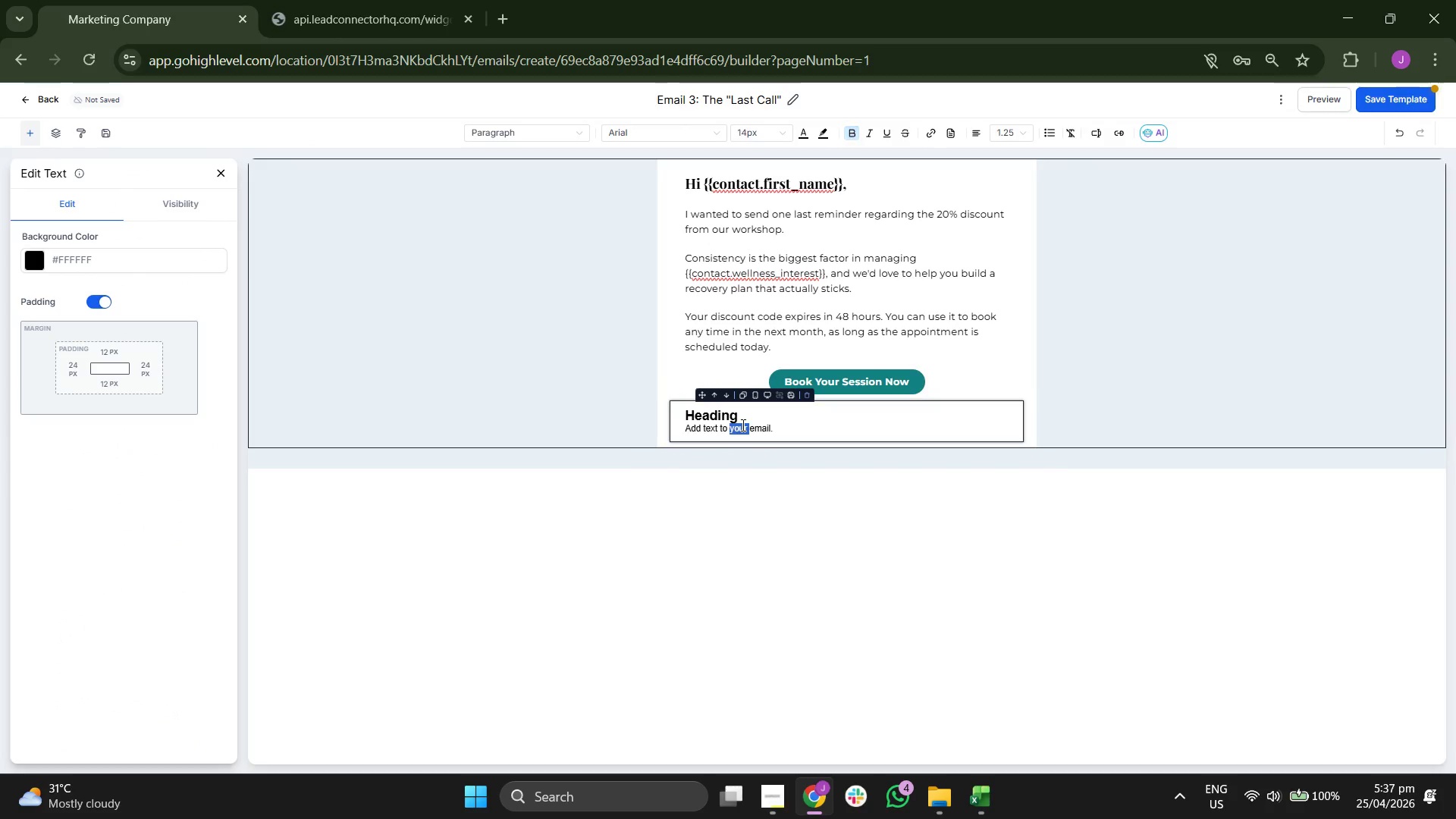 
triple_click([742, 425])
 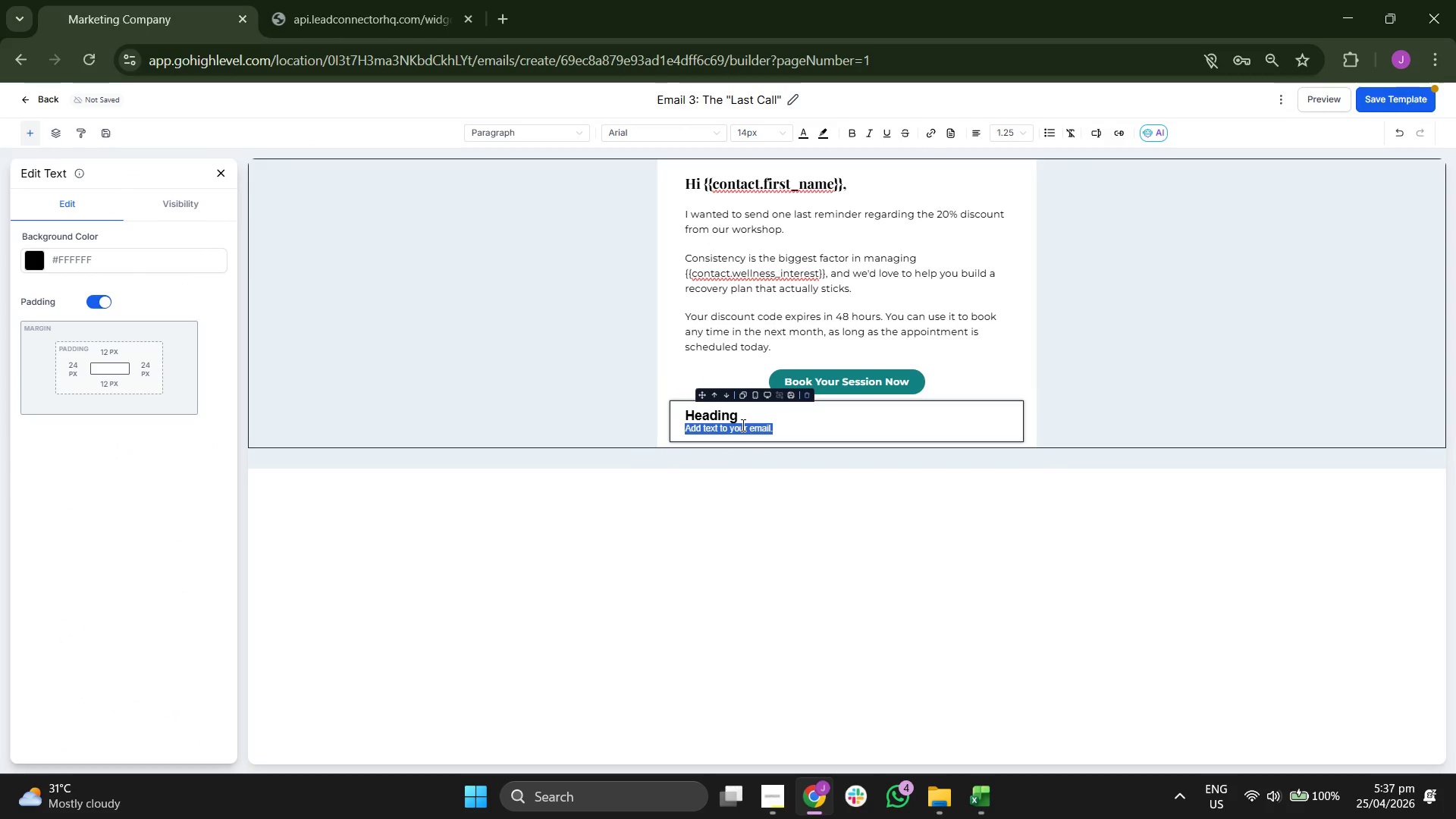 
key(Backspace)
 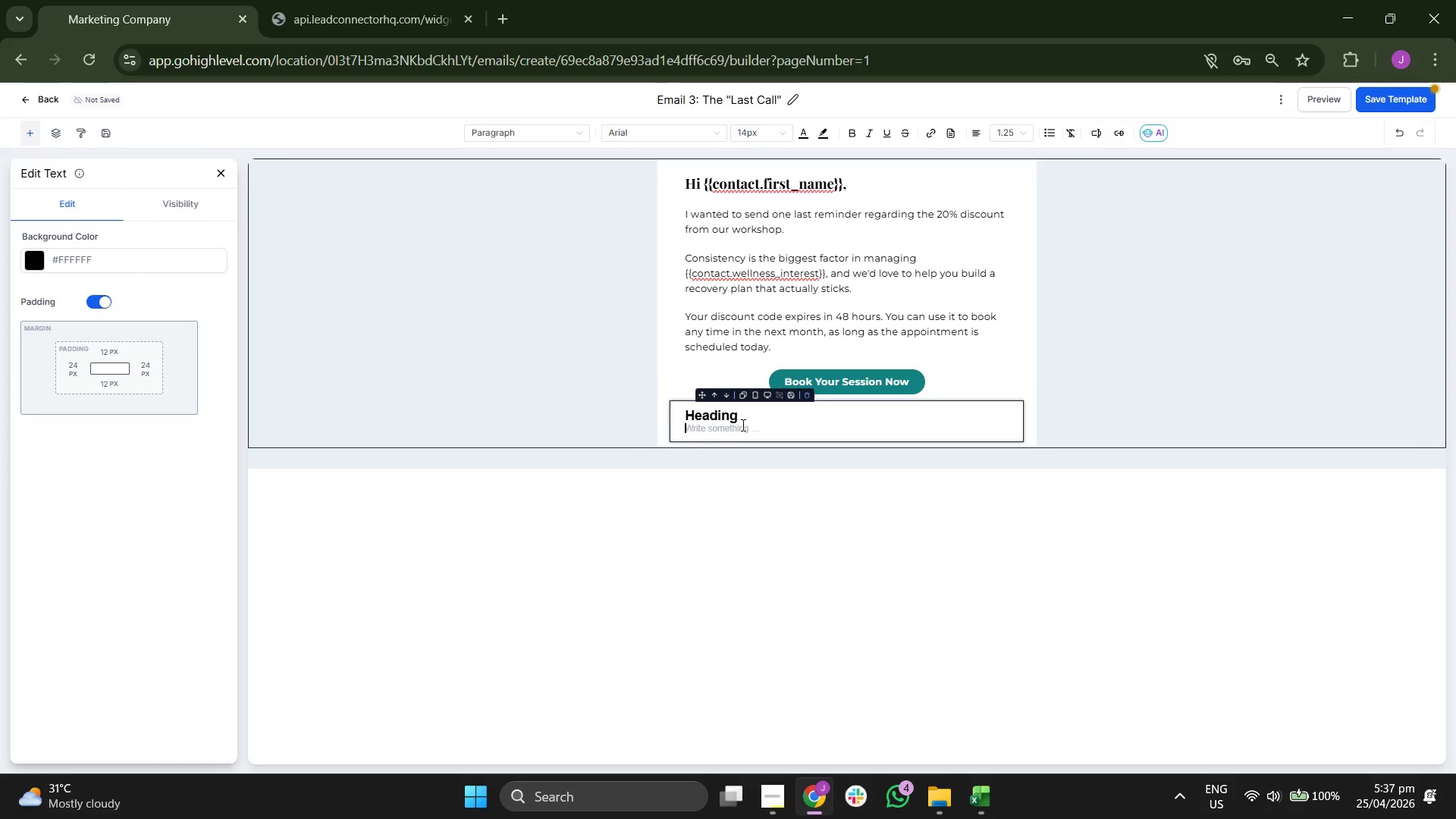 
key(Backspace)
 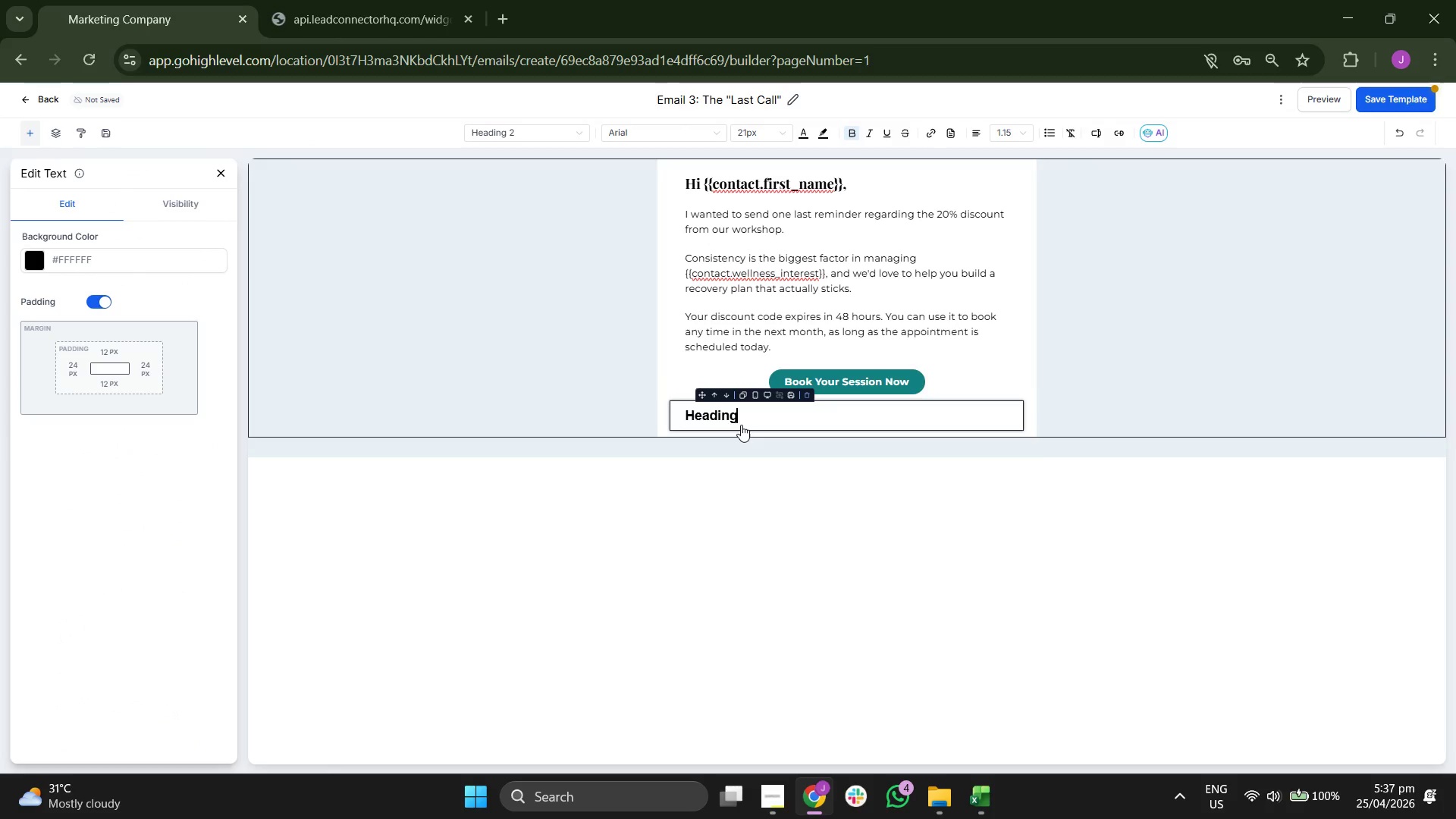 
key(Backspace)
 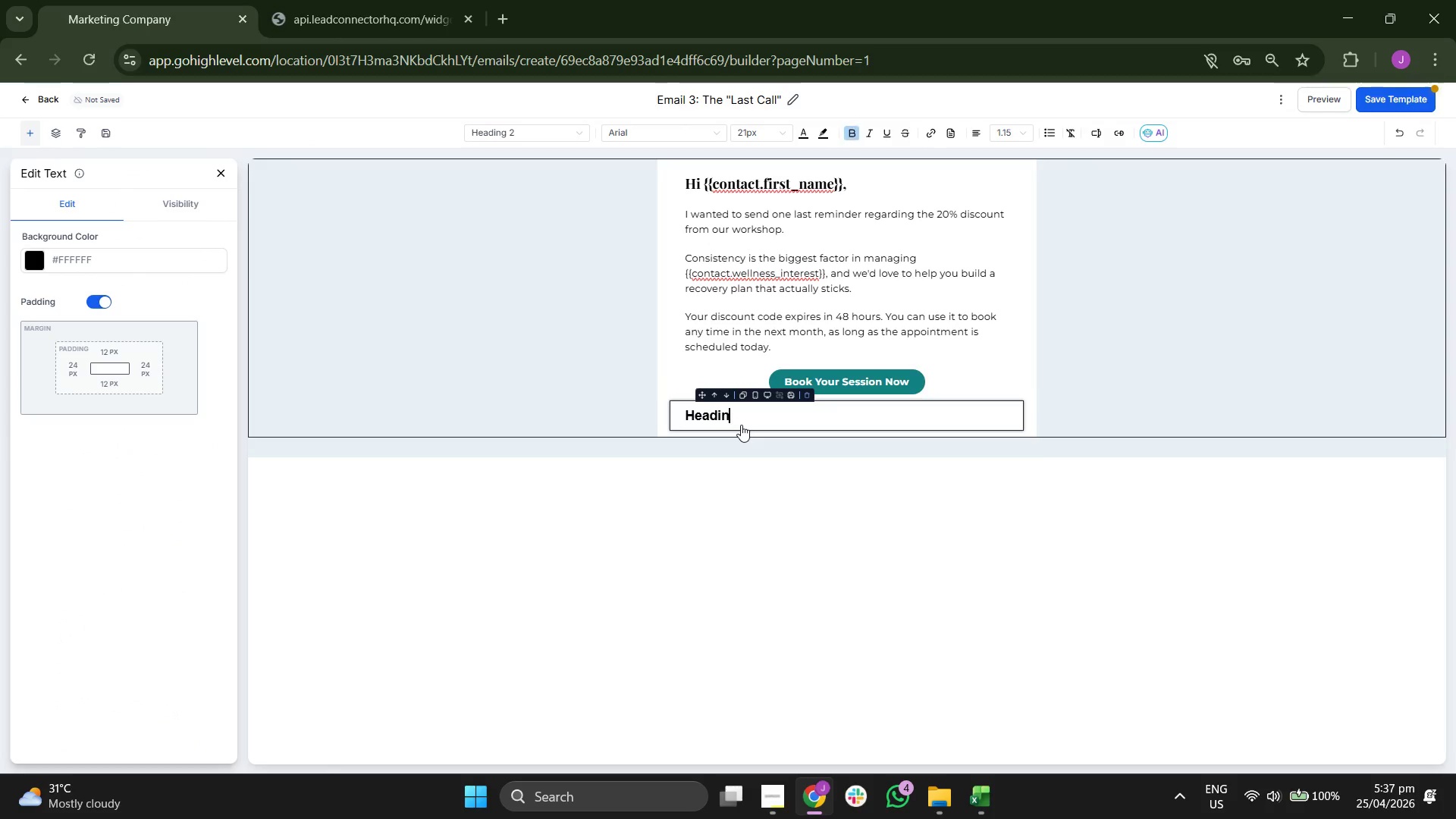 
key(Backspace)
 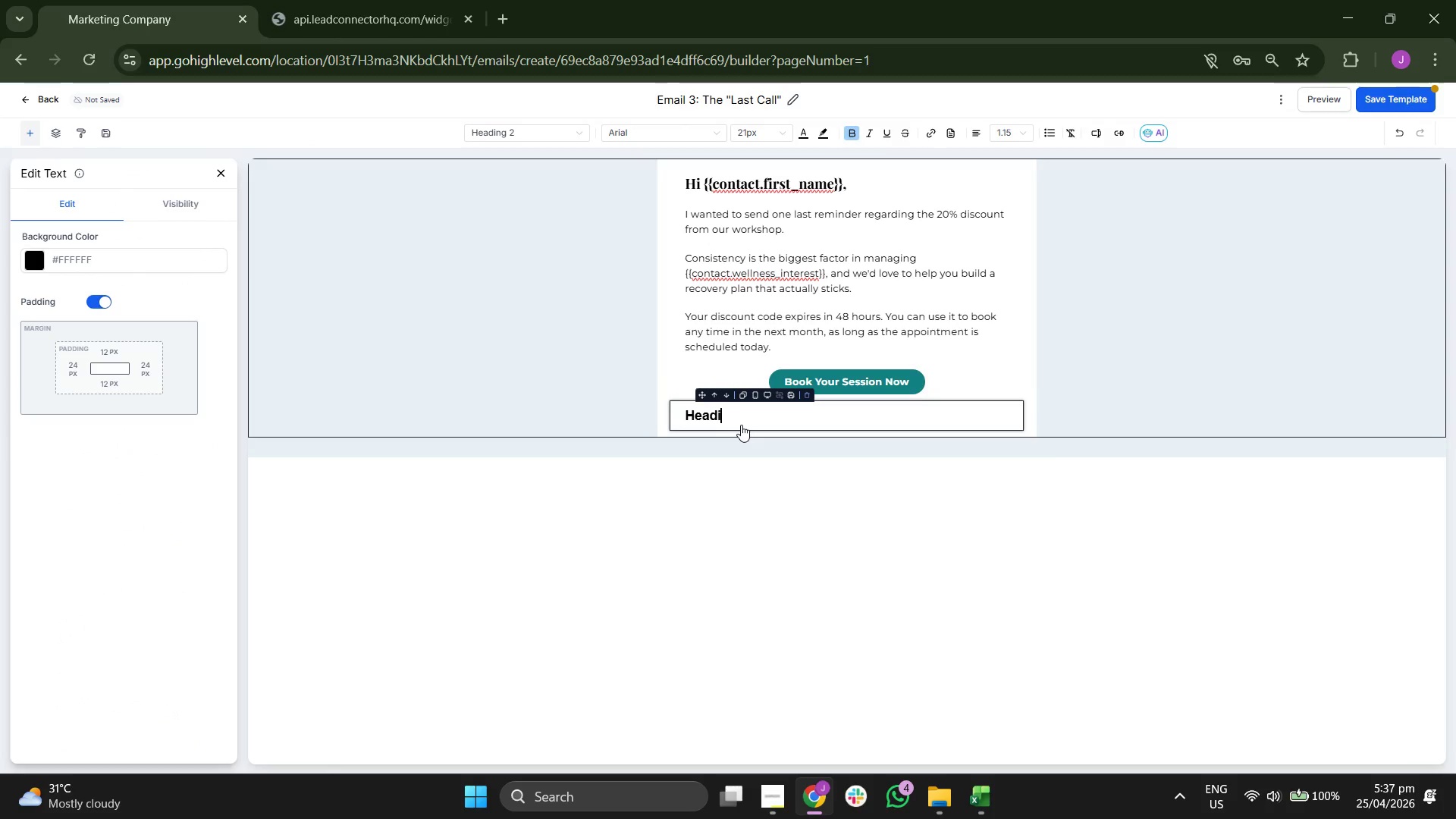 
key(Backspace)
 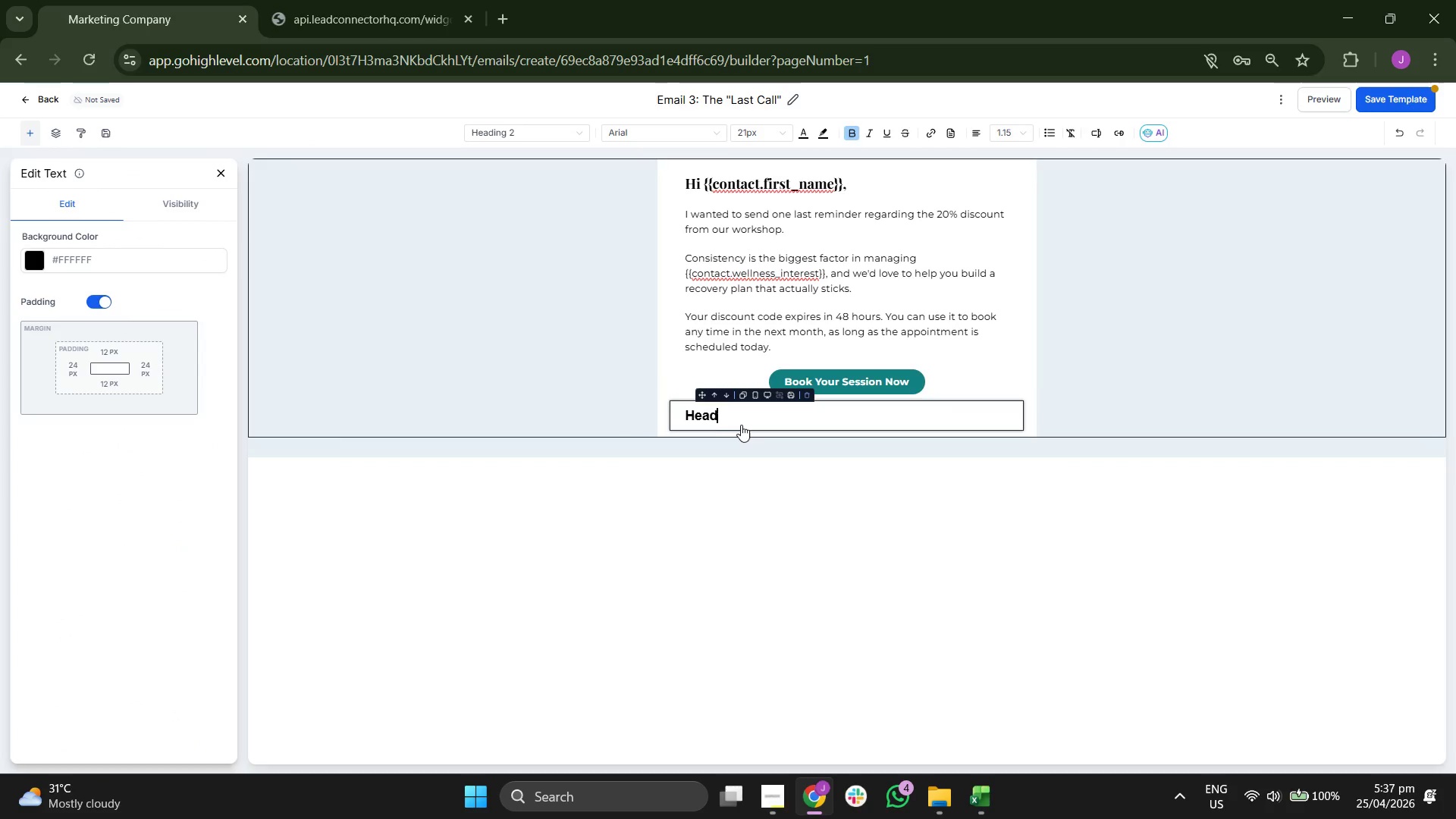 
key(Backspace)
 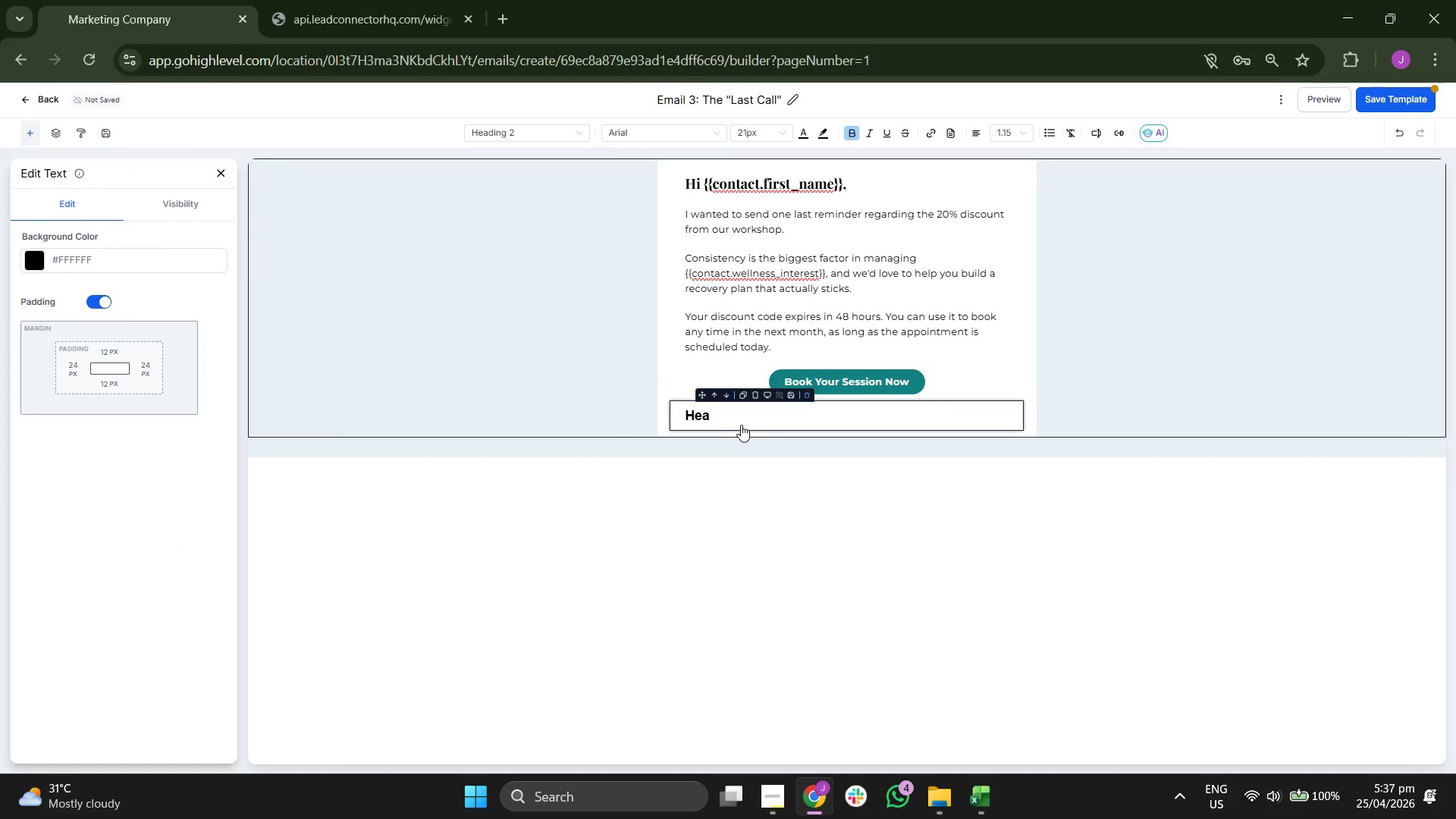 
key(Backspace)
 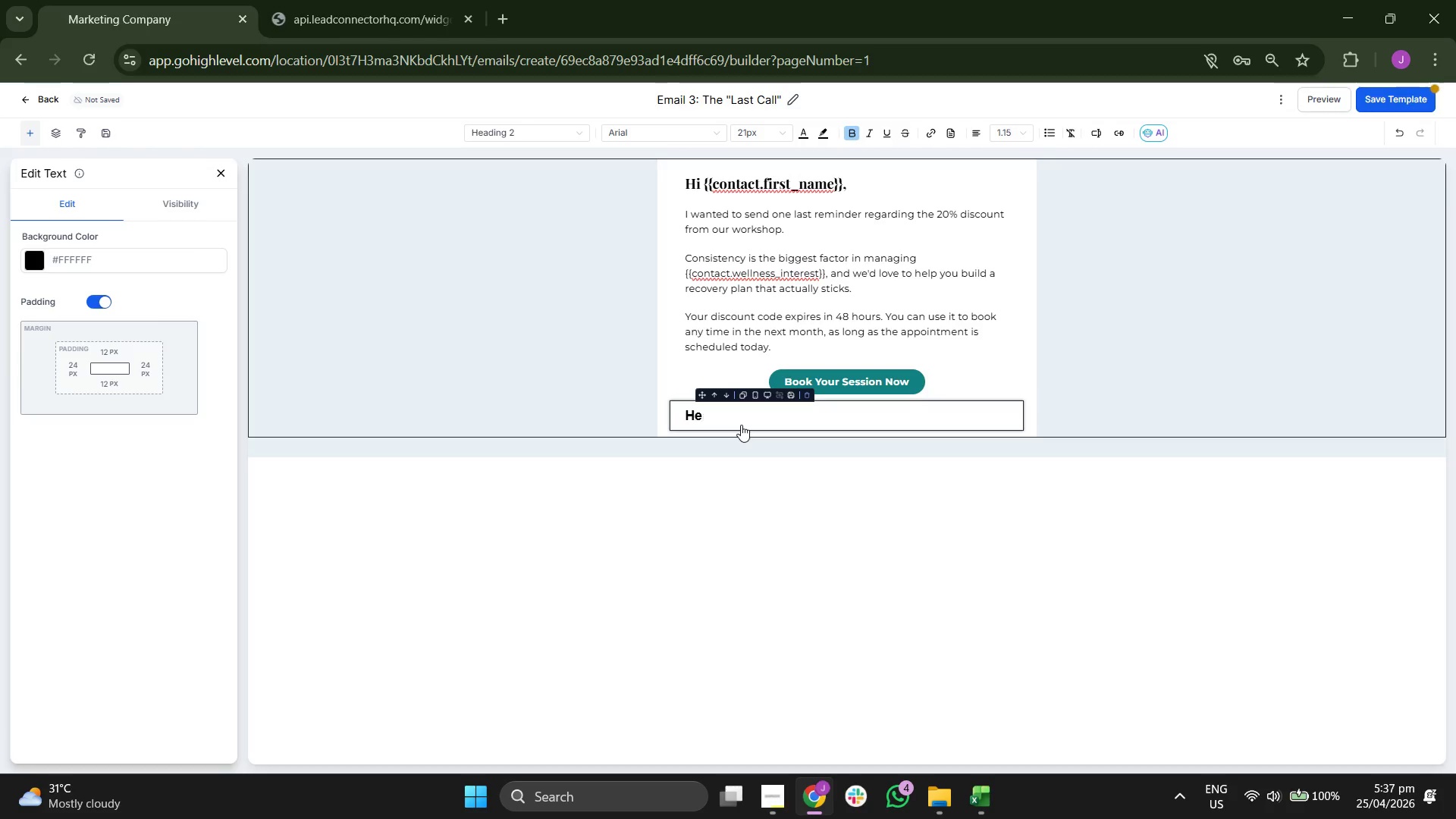 
key(Backspace)
 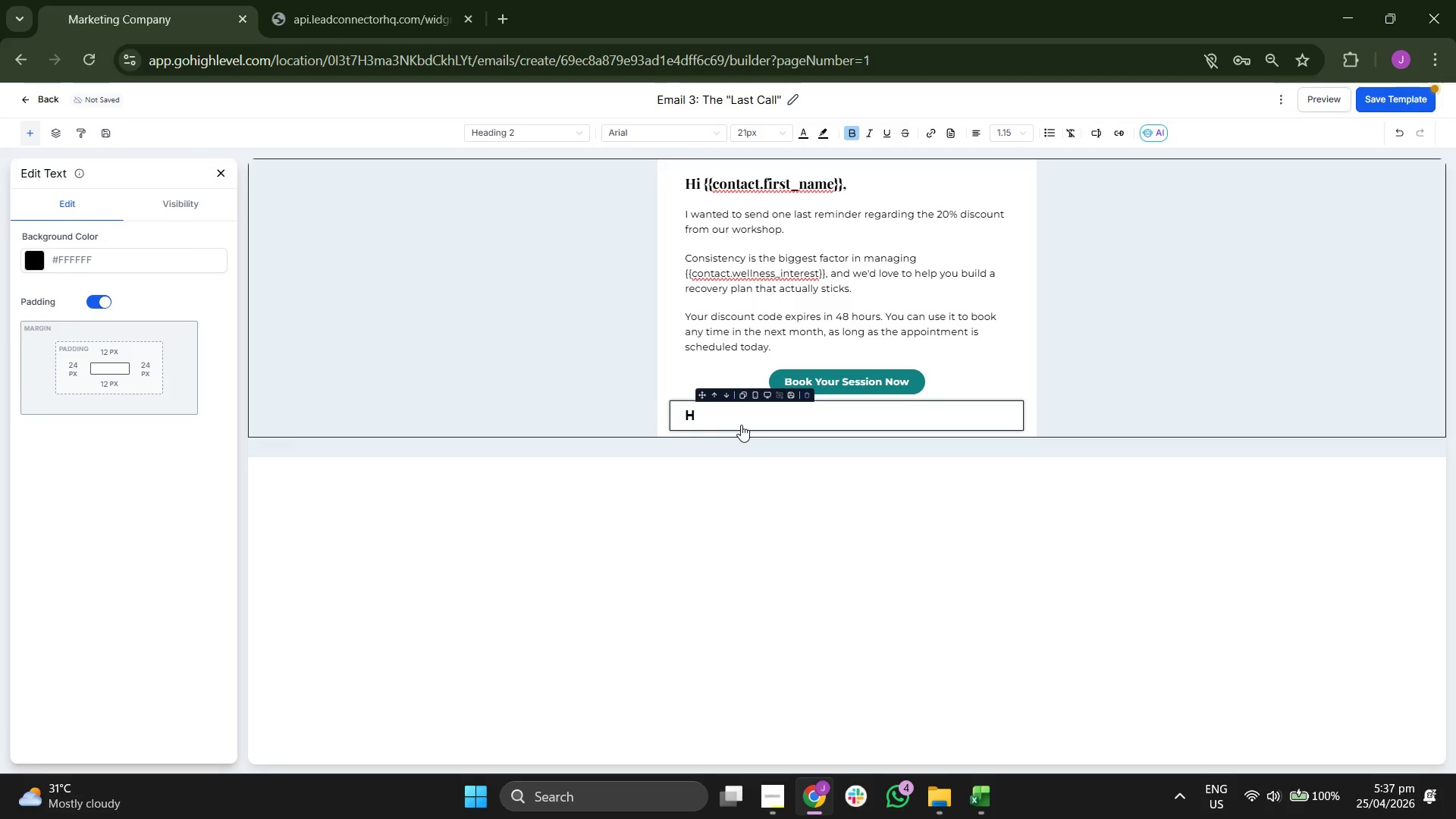 
key(Backspace)
 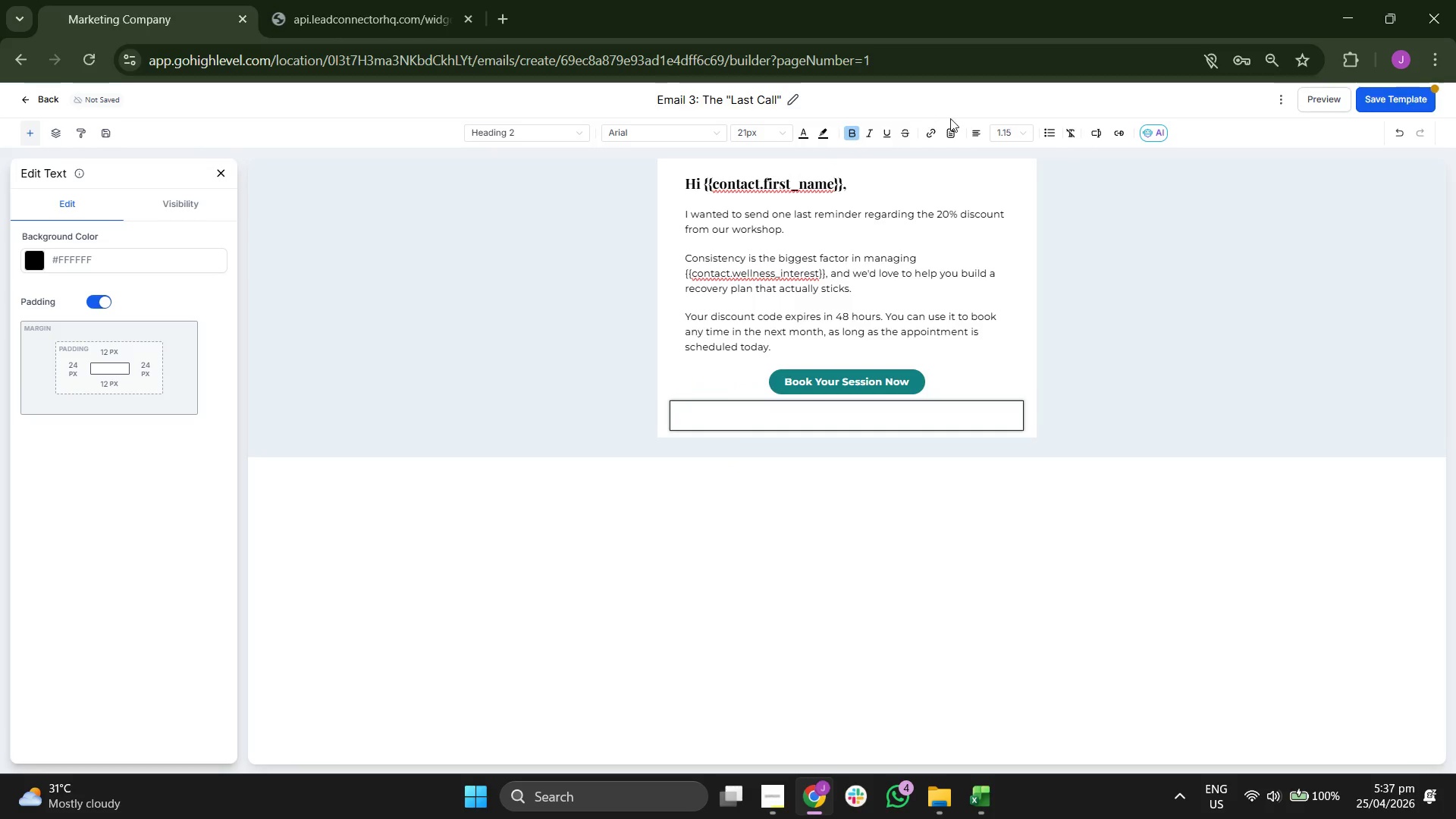 
left_click([1021, 132])
 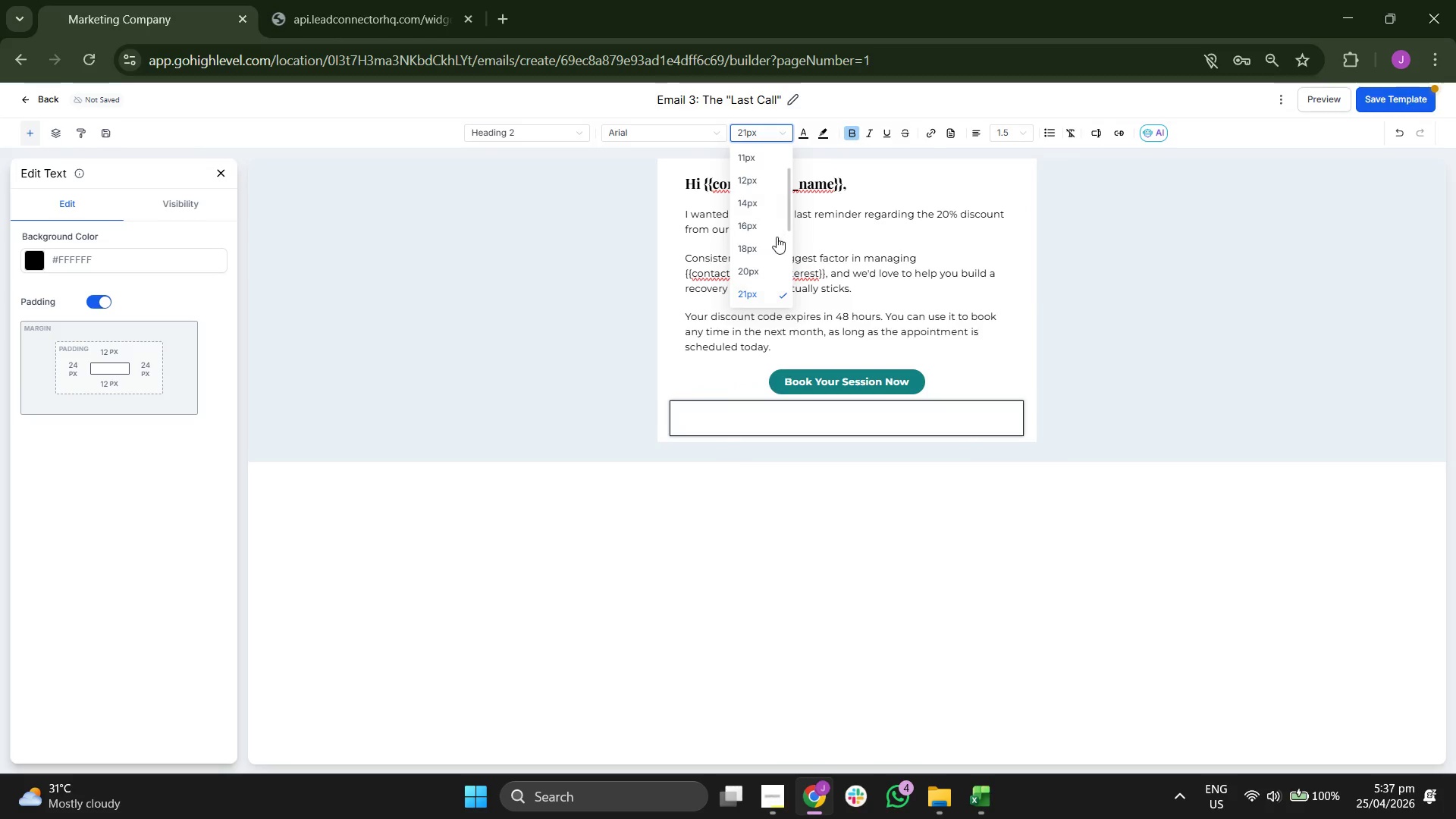 
left_click([764, 231])
 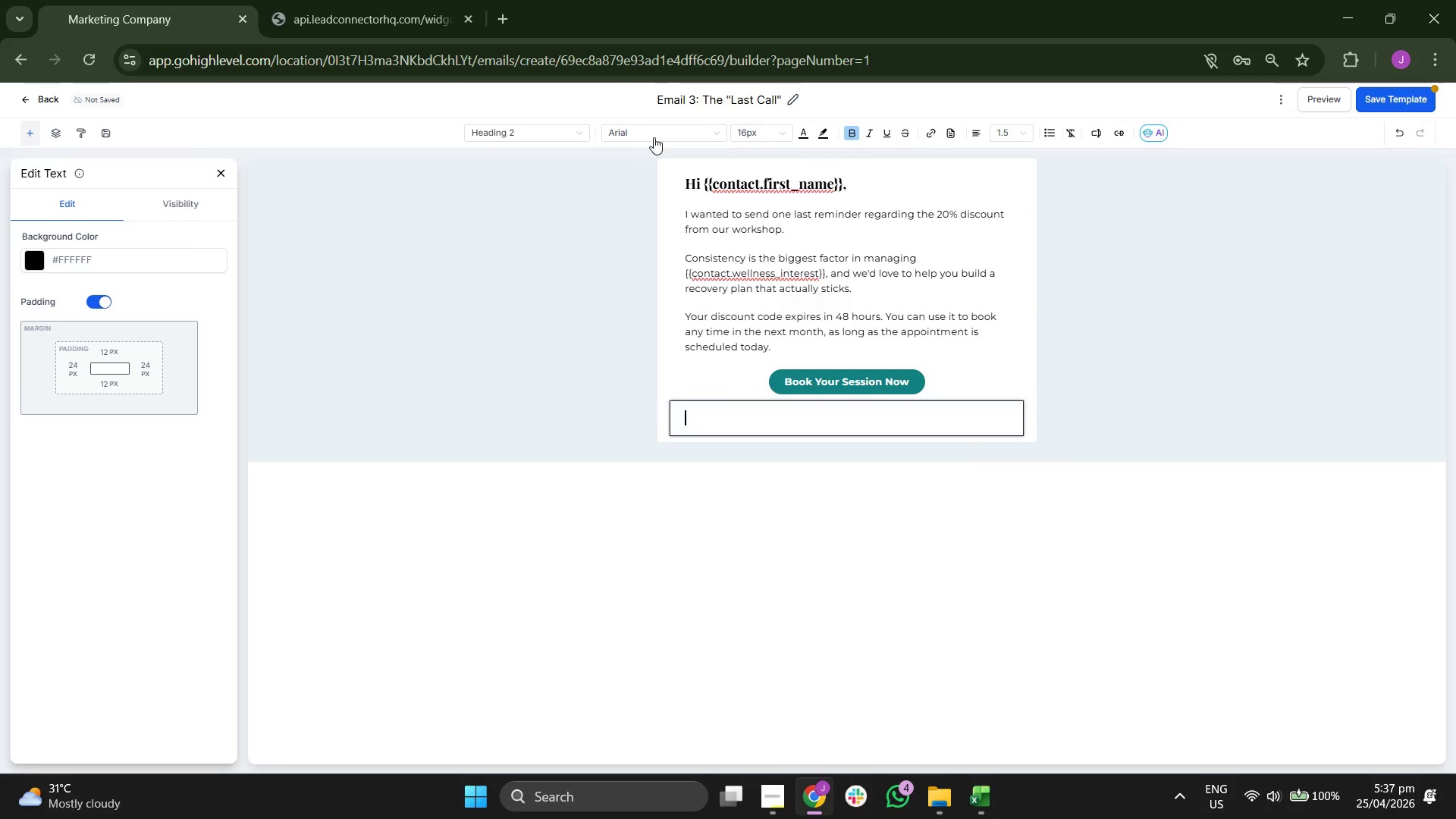 
left_click([640, 128])
 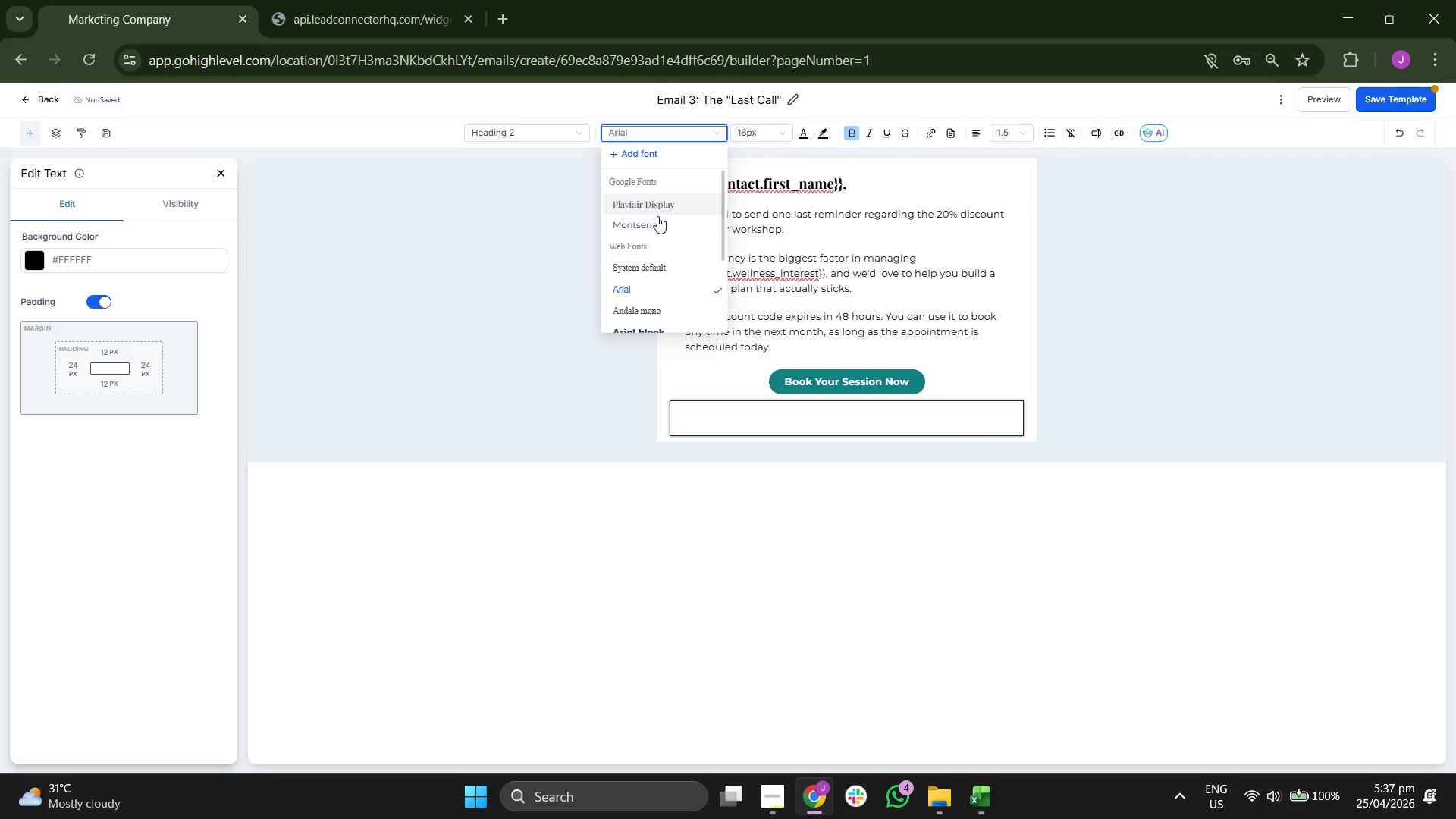 
left_click([660, 227])
 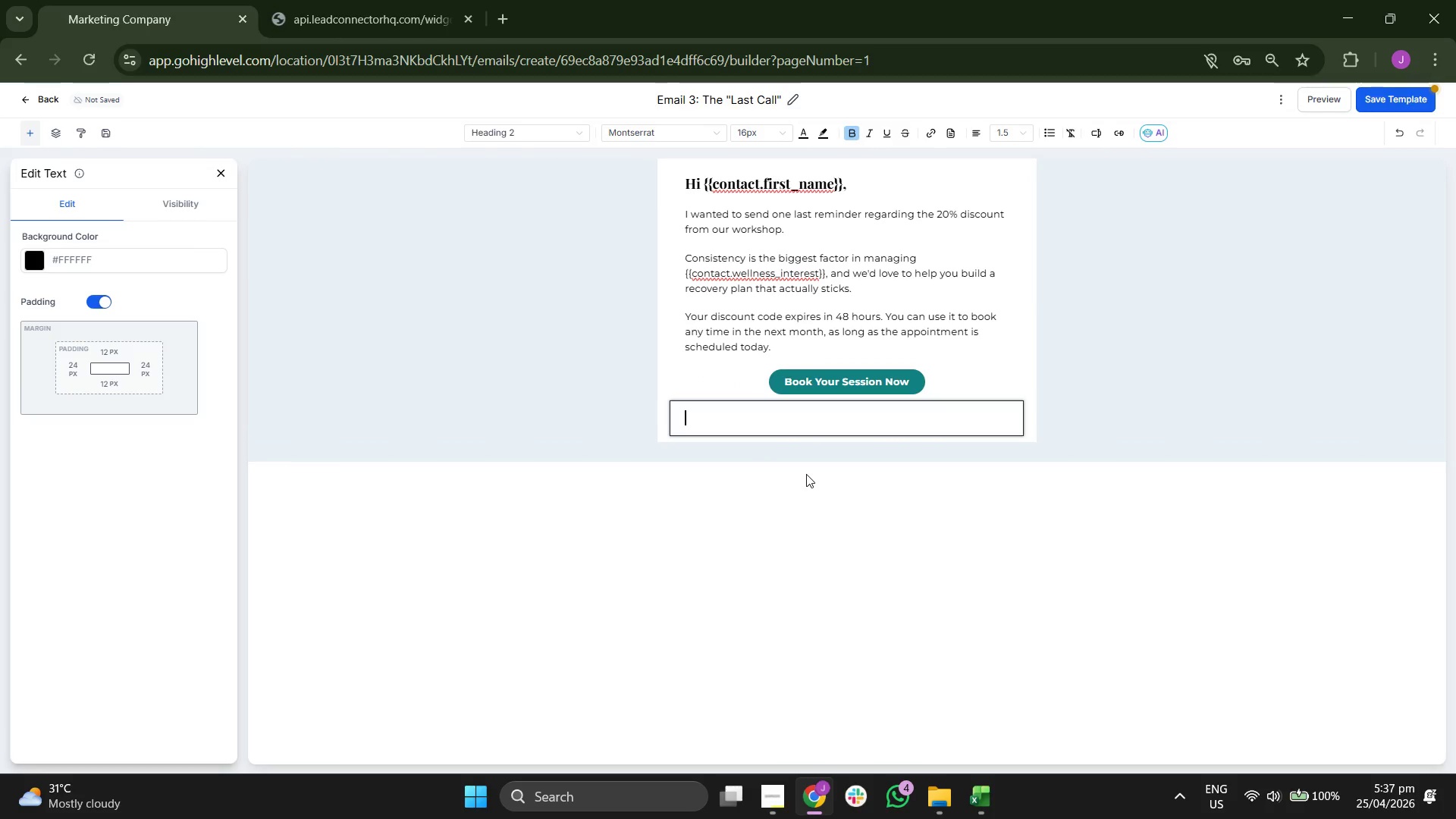 
key(CapsLock)
 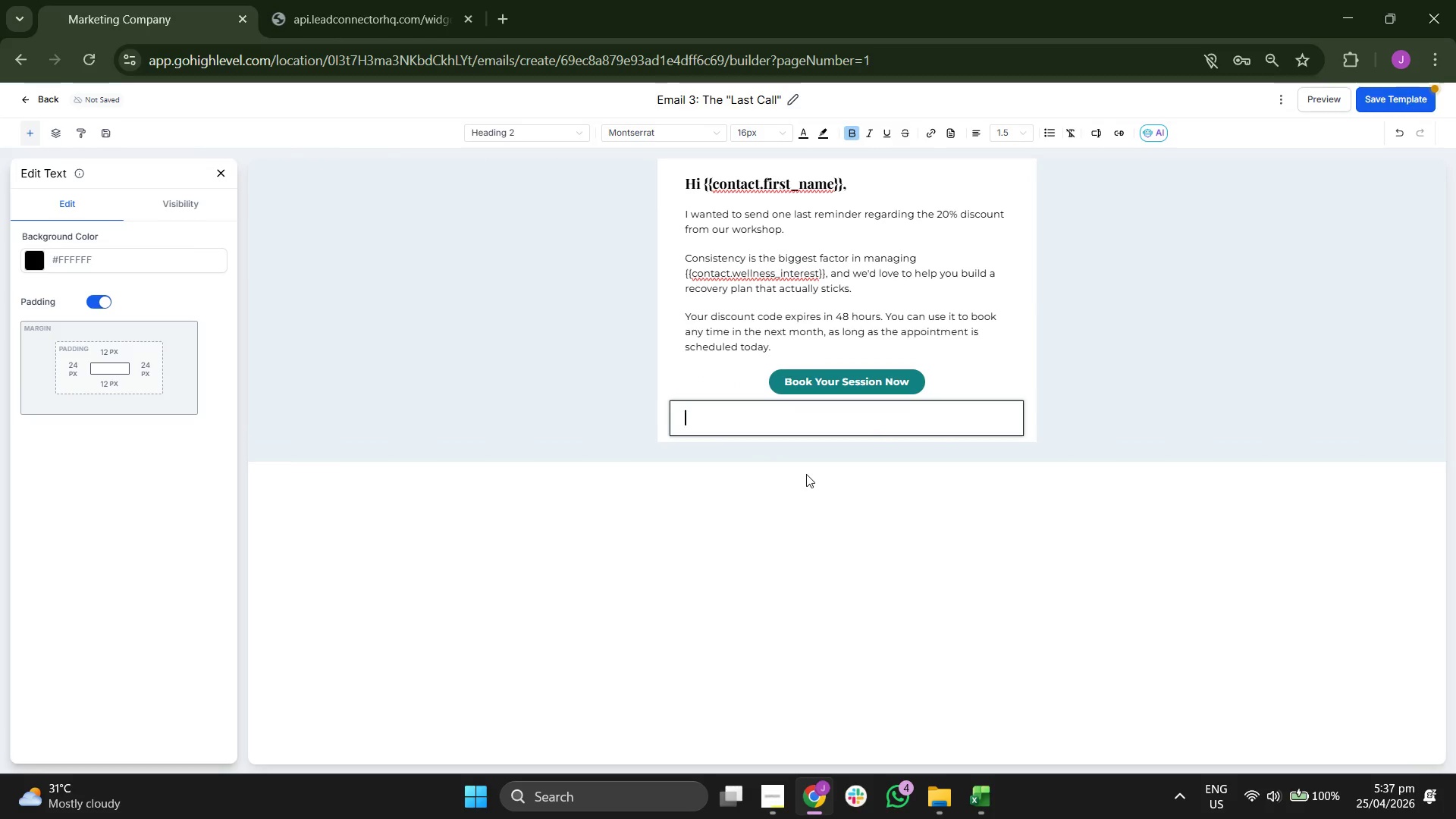 
key(W)
 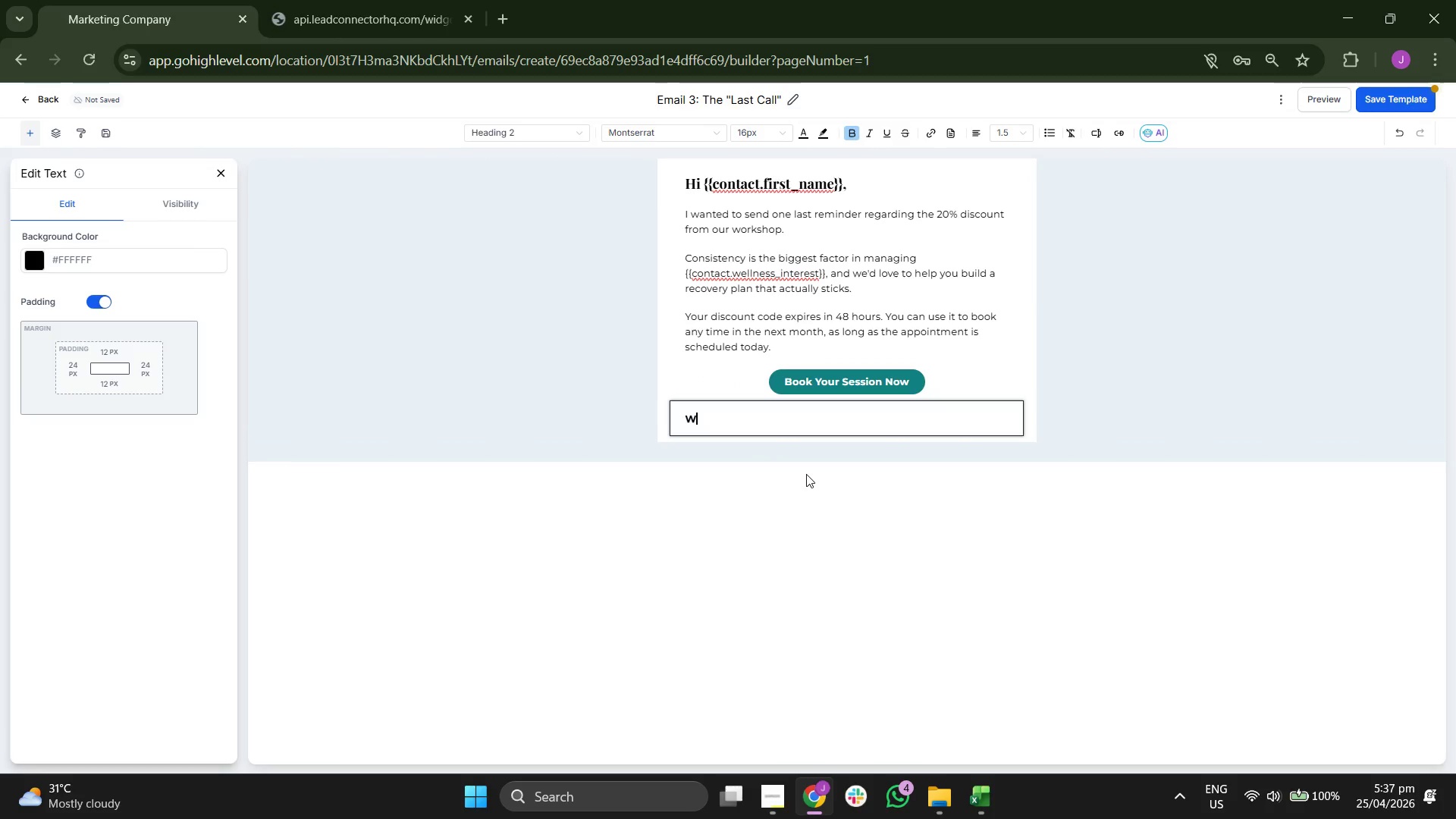 
key(CapsLock)
 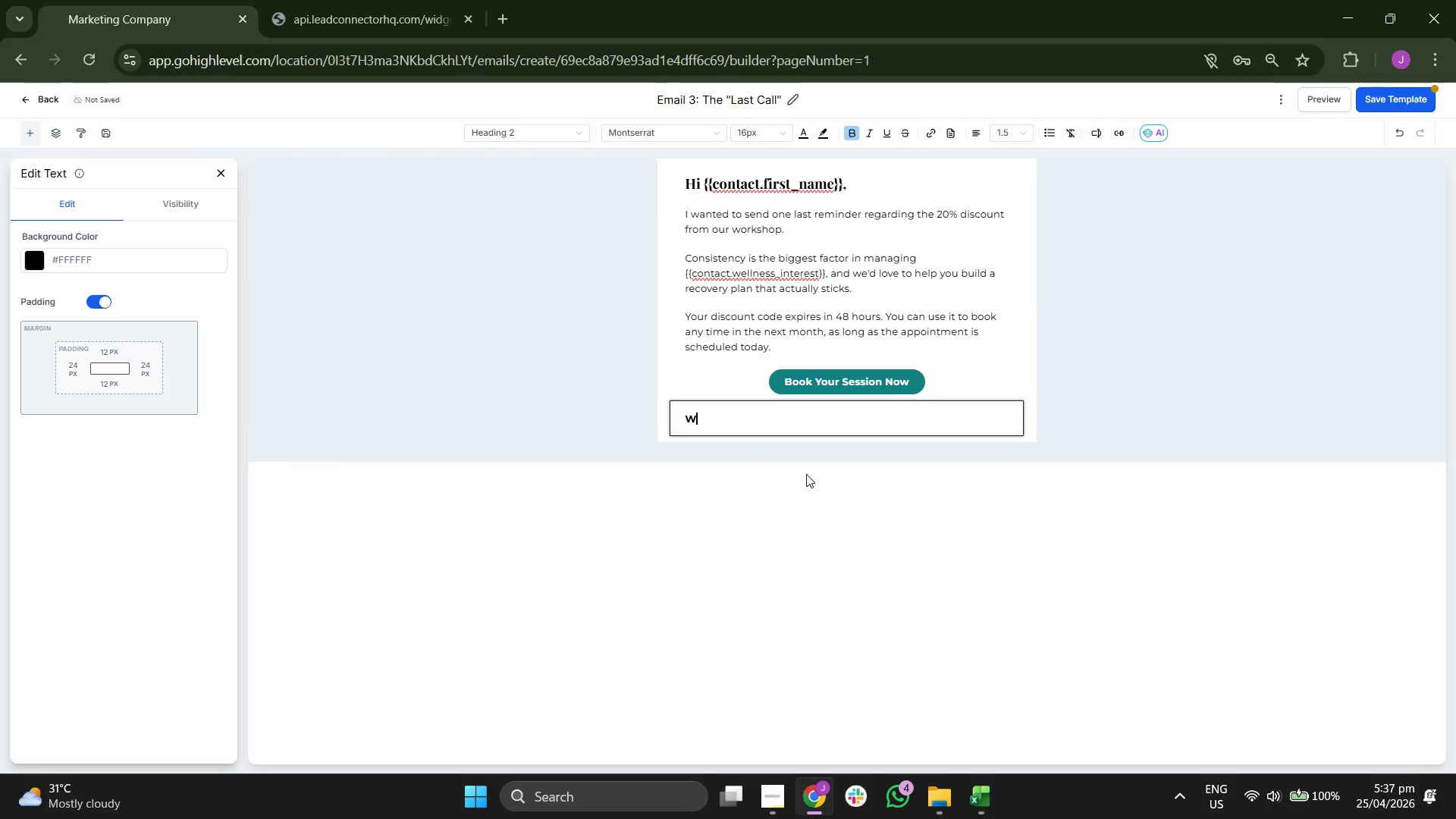 
key(Backspace)
 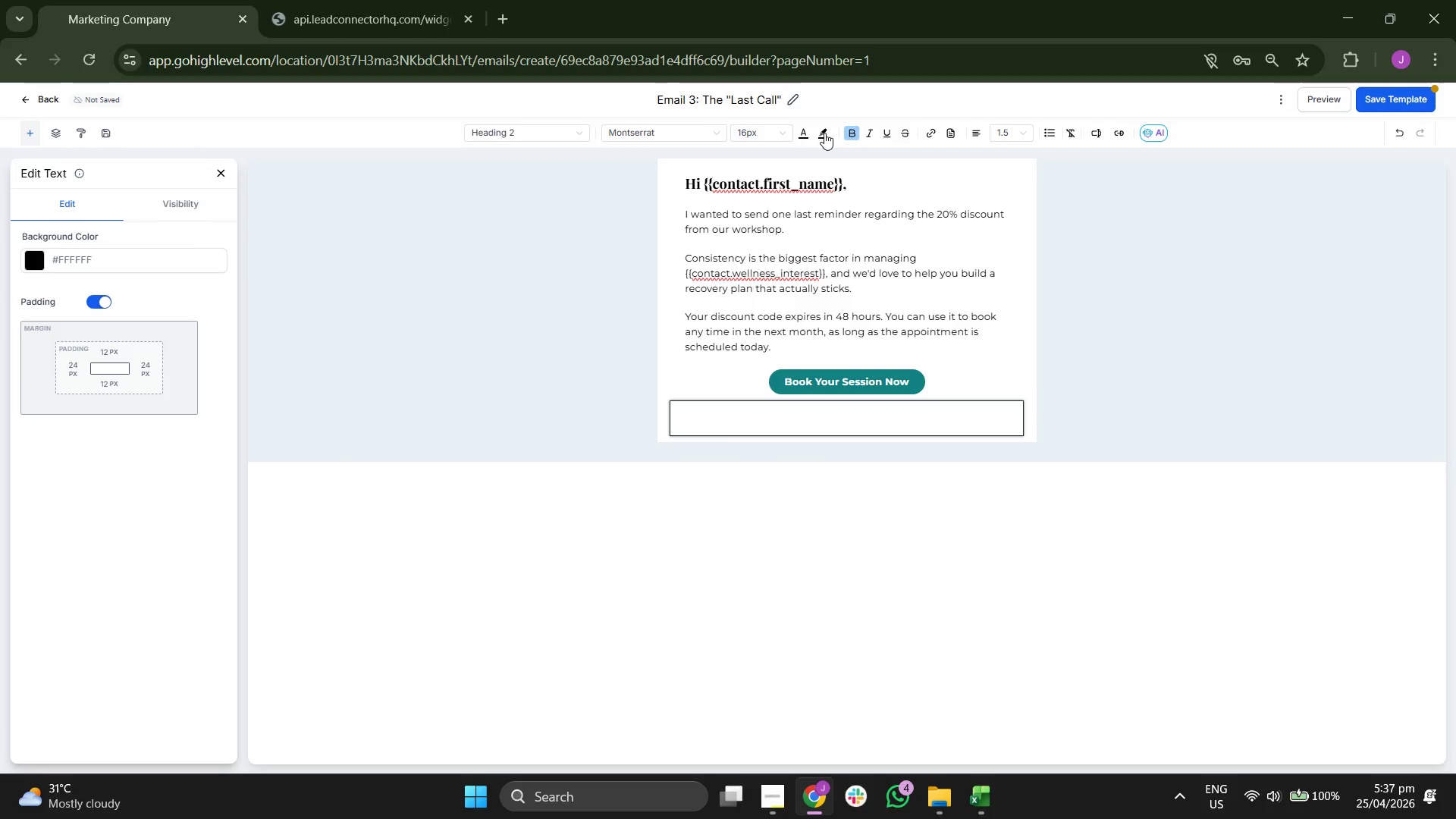 
left_click([845, 130])
 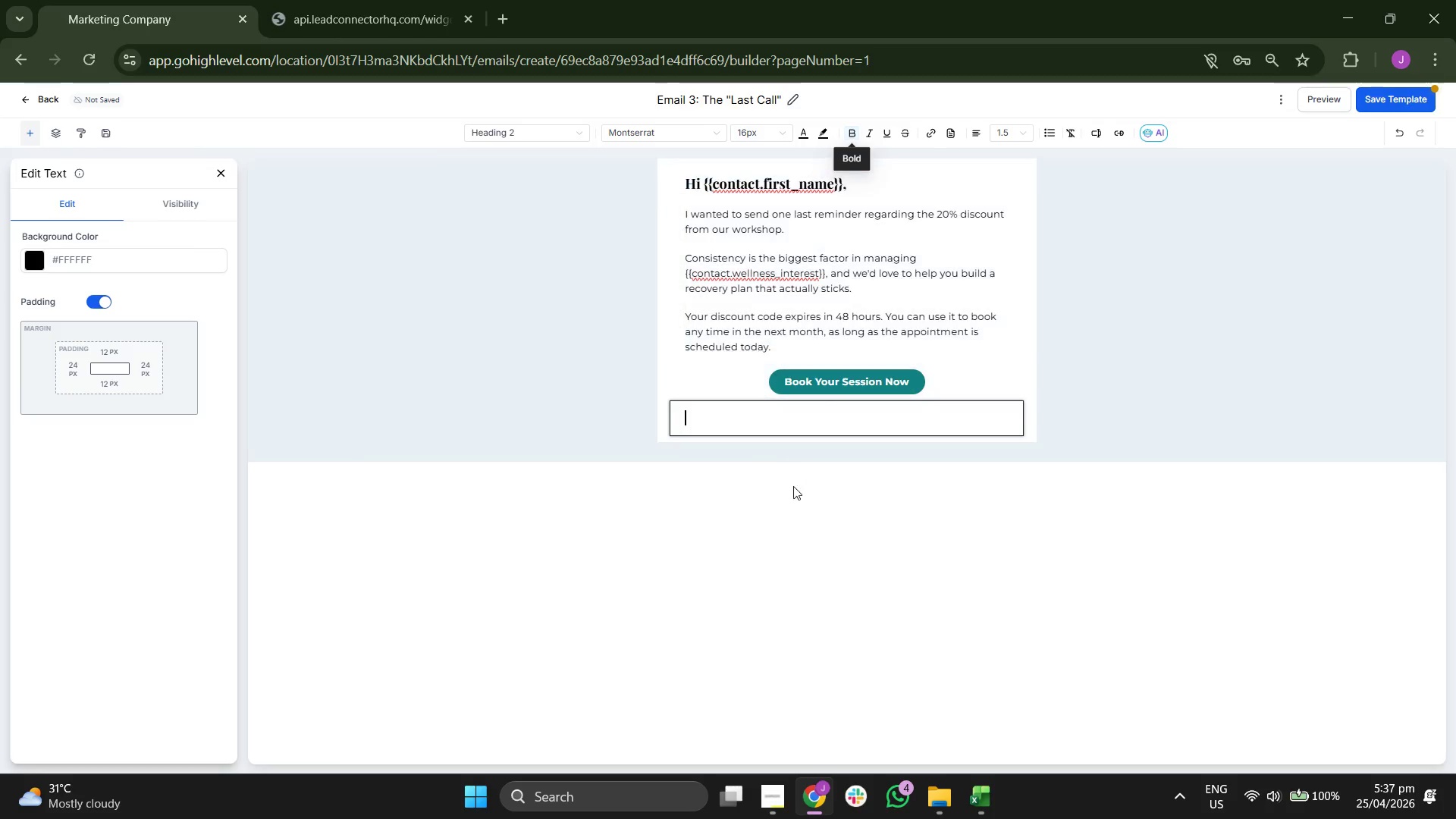 
type(WAR)
key(Backspace)
key(Backspace)
type(armly,)
 